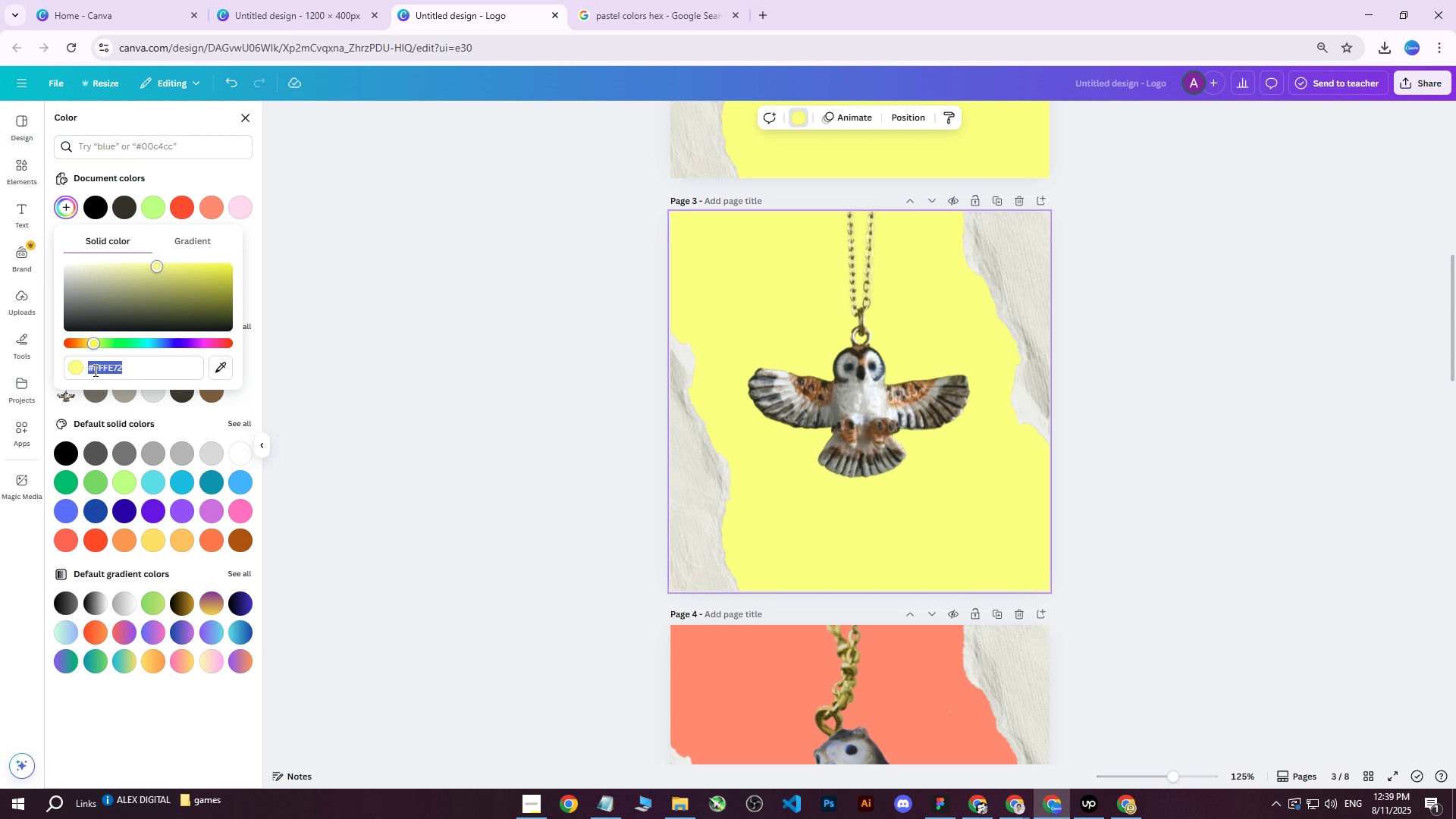 
left_click([91, 372])
 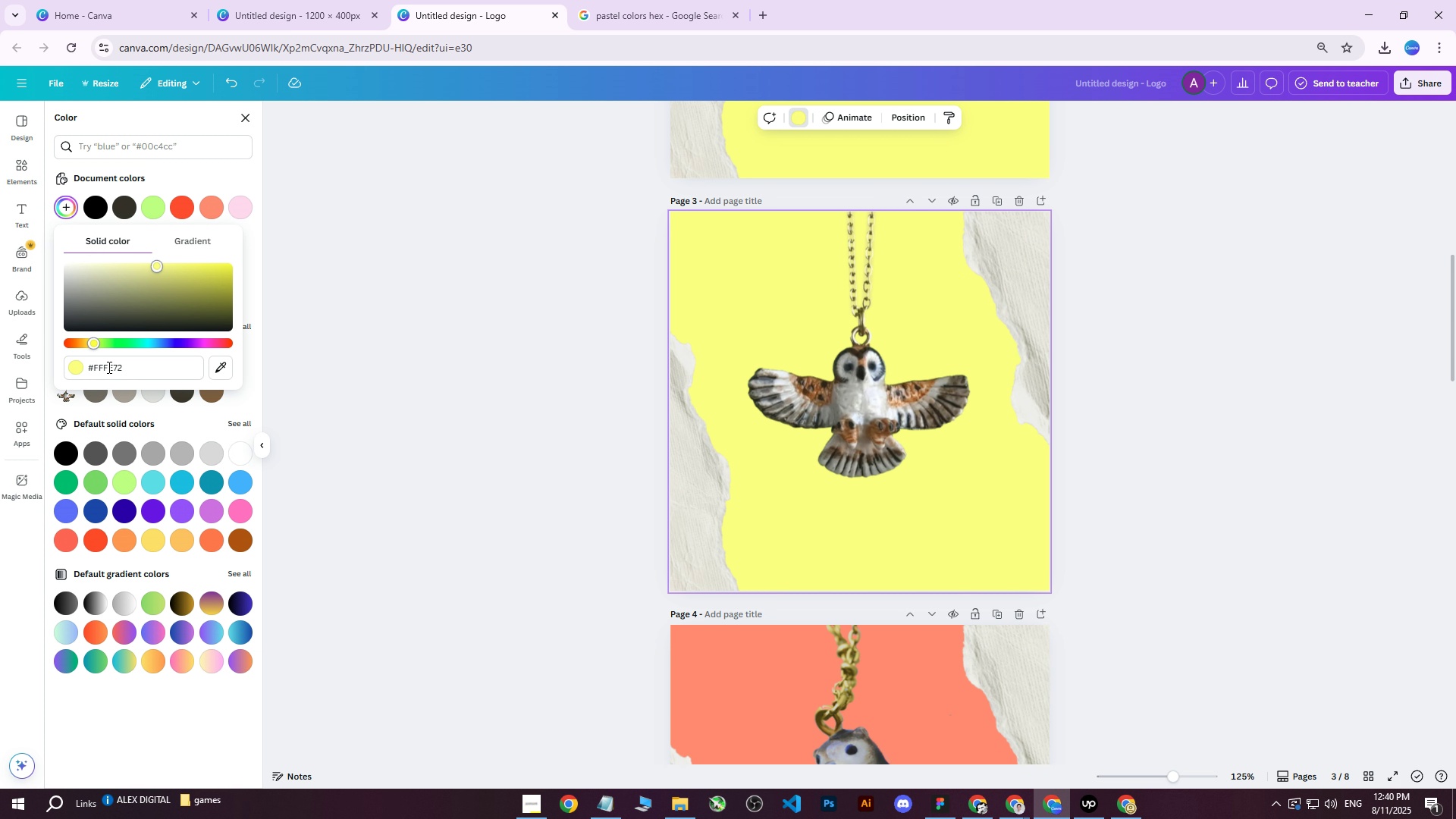 
left_click_drag(start_coordinate=[131, 370], to_coordinate=[110, 370])
 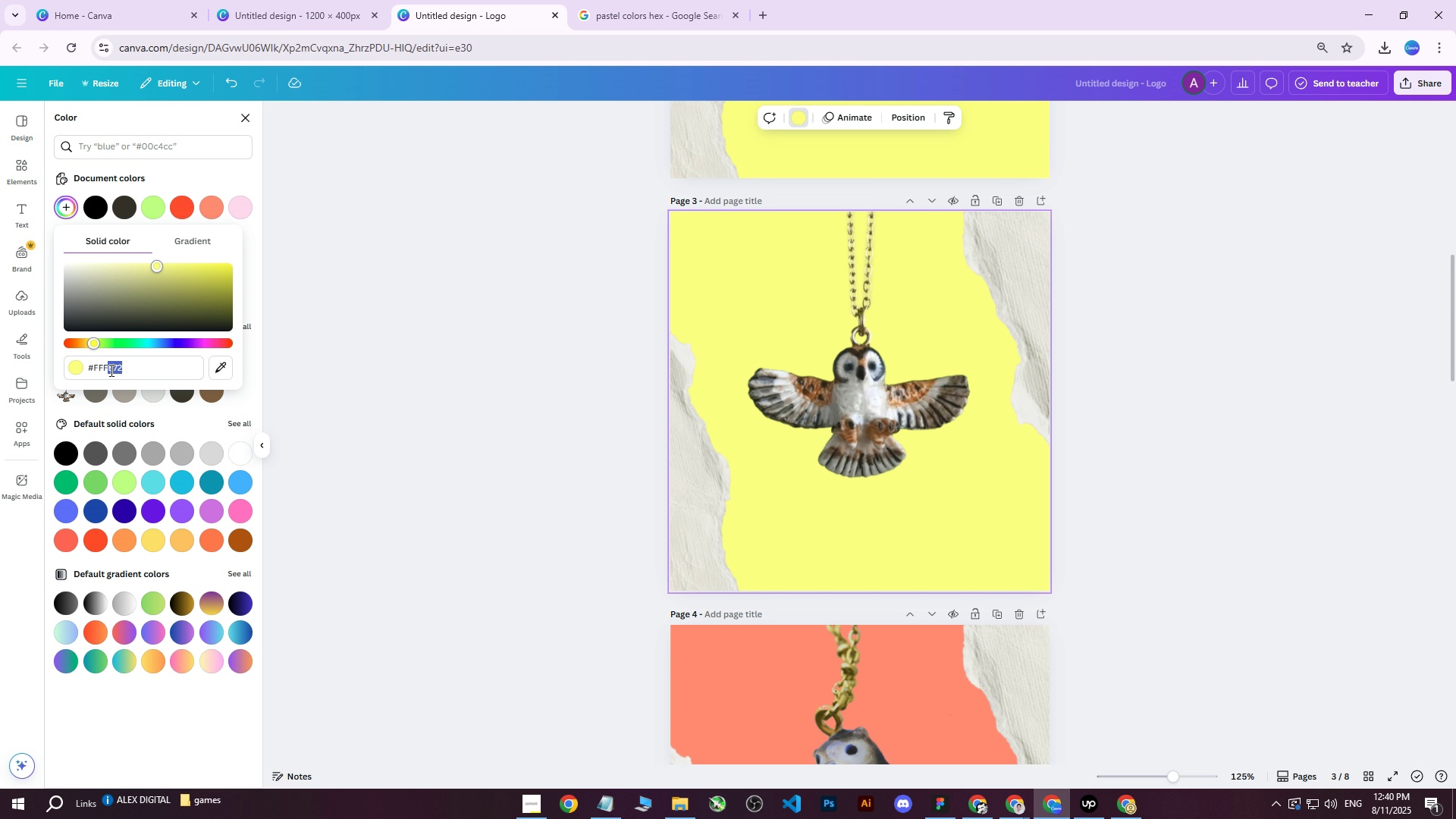 
type(01)
 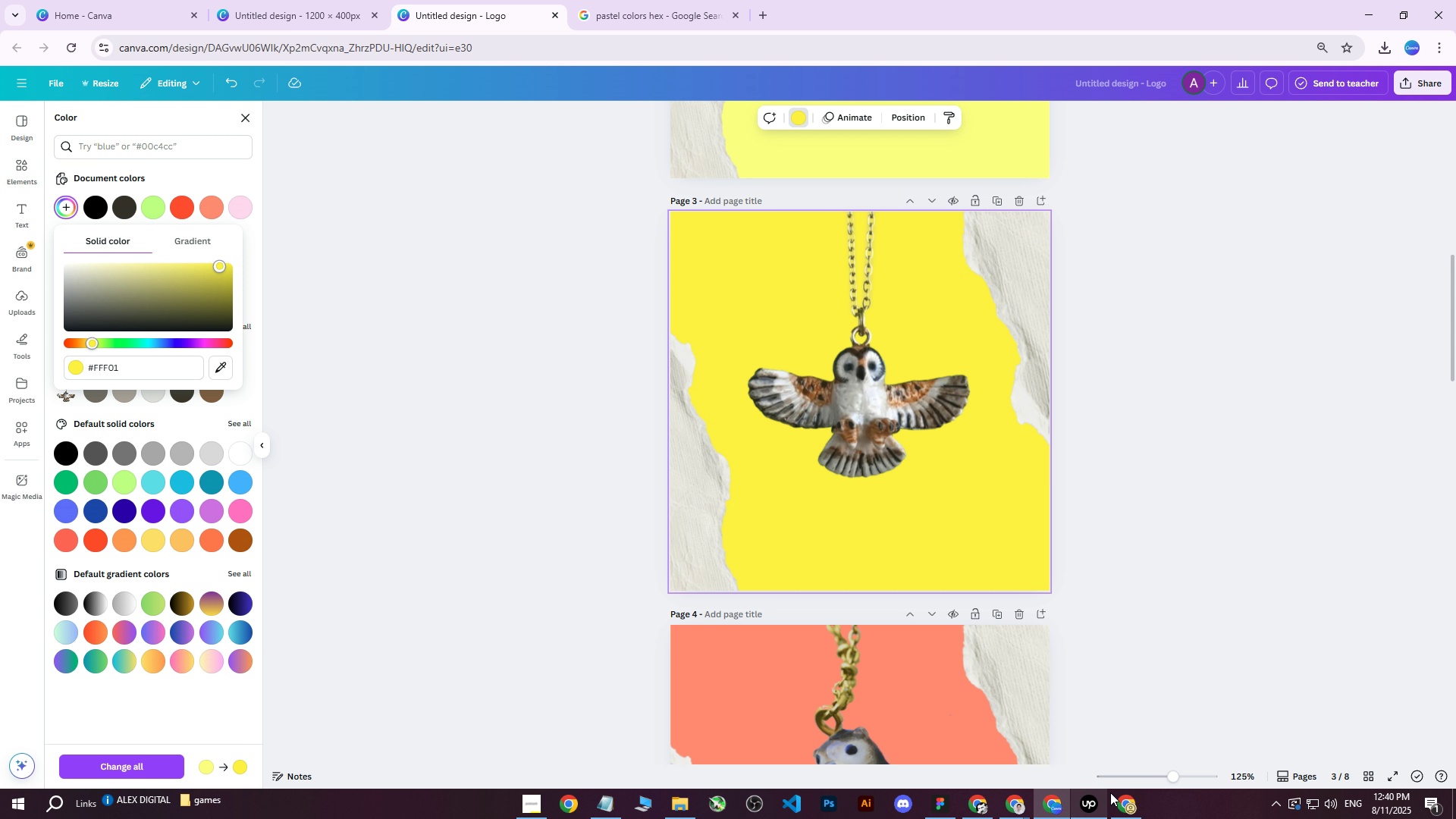 
left_click([604, 0])
 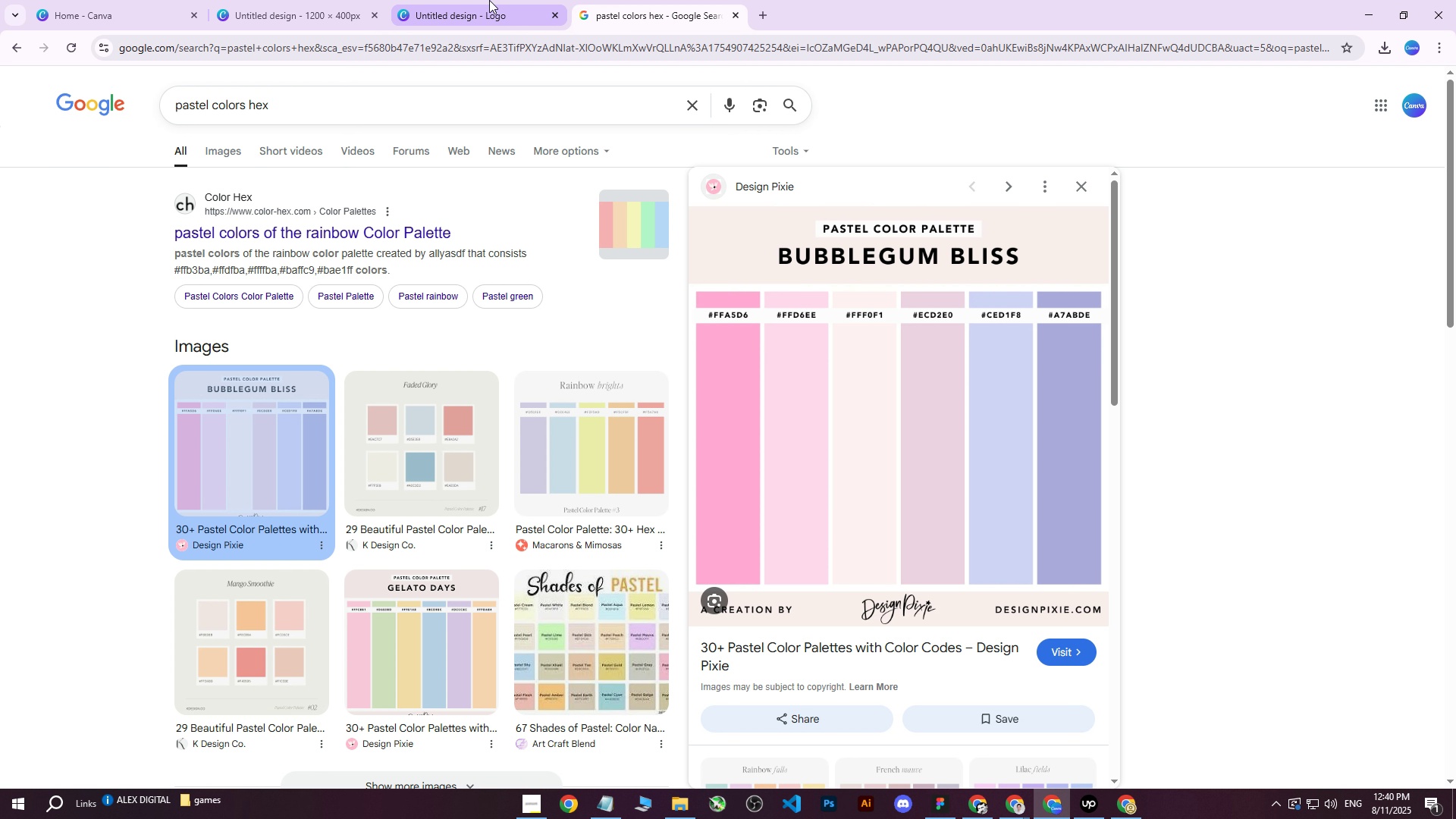 
left_click([489, 0])
 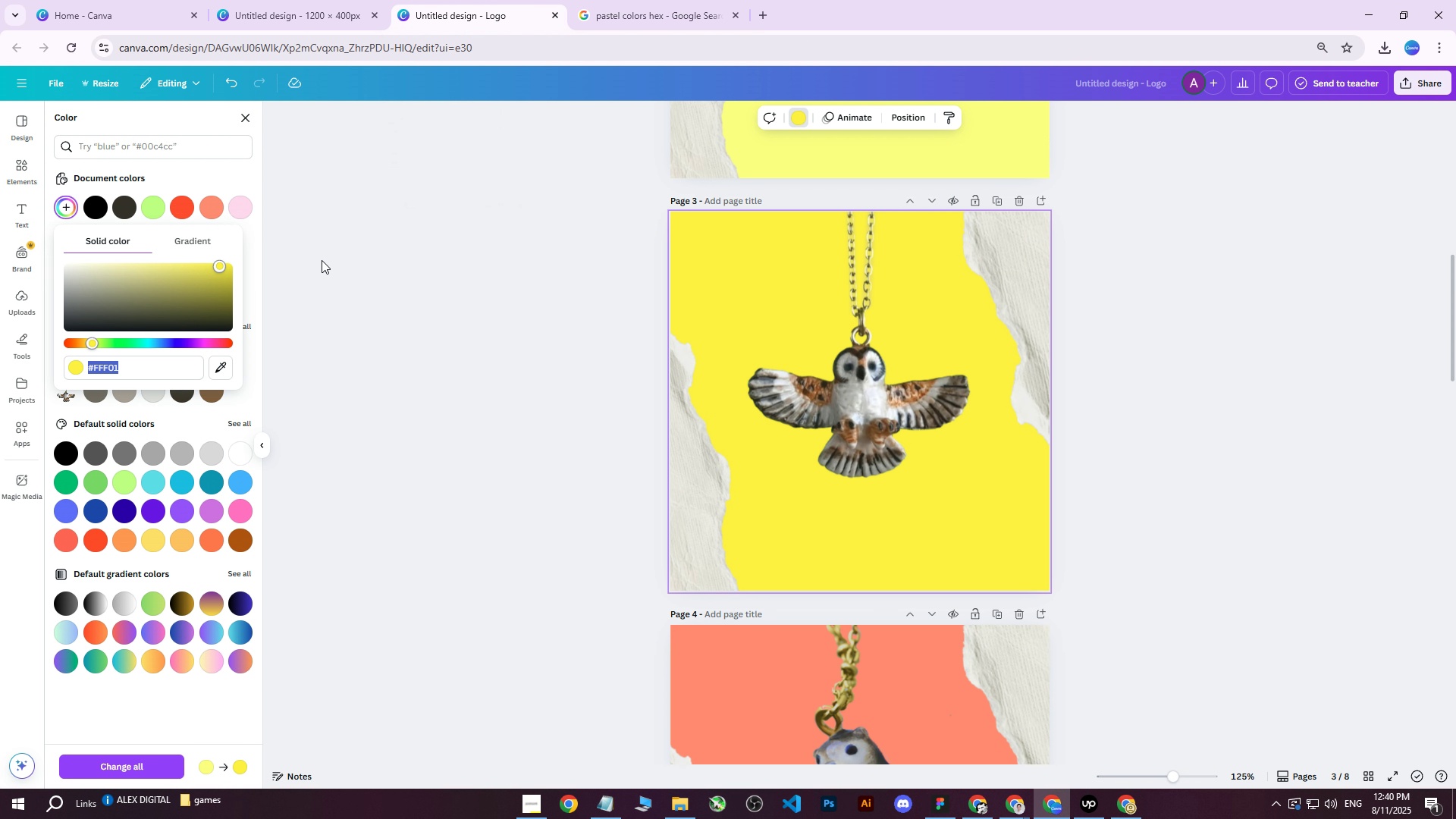 
left_click([115, 363])
 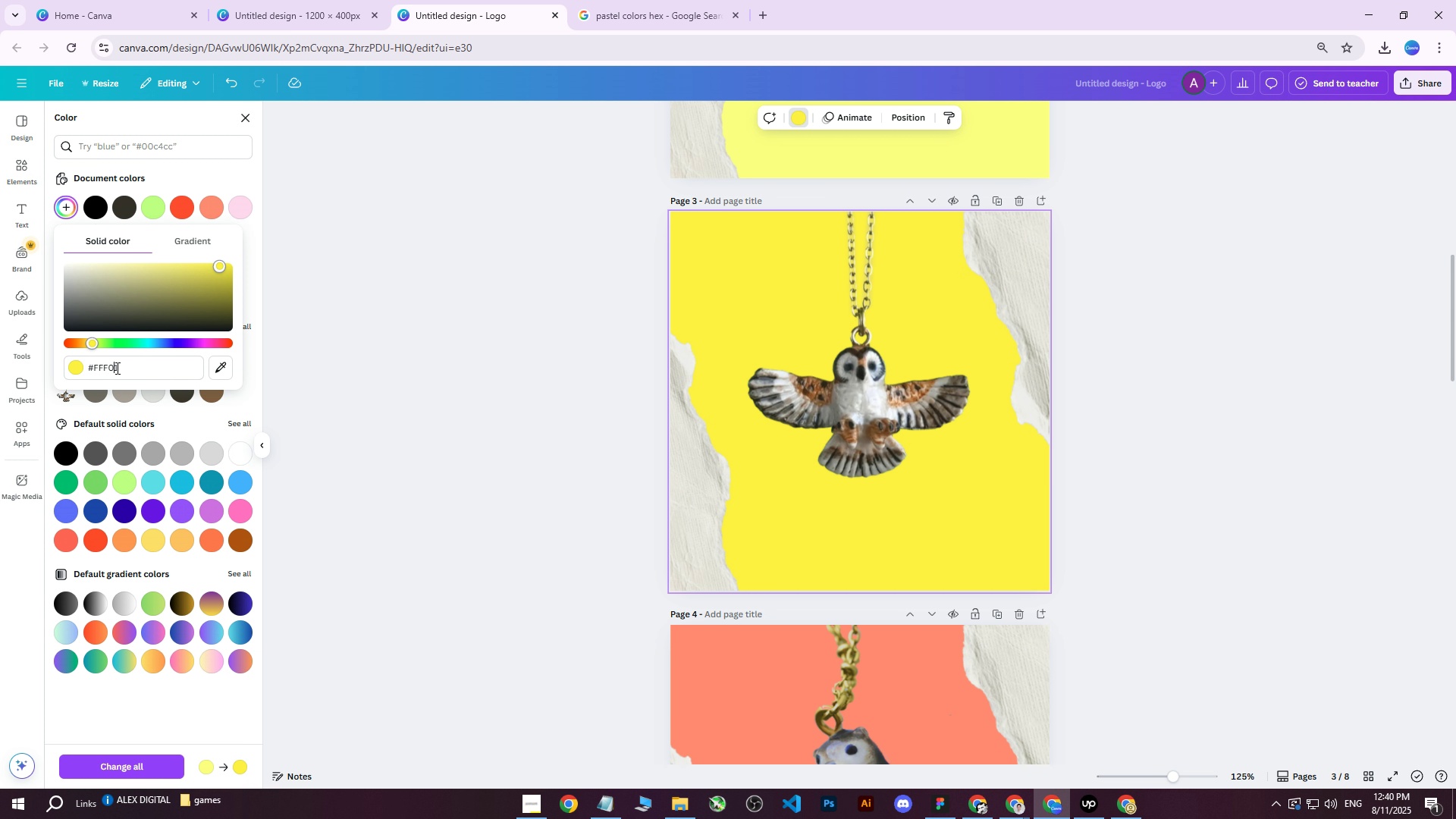 
key(F)
 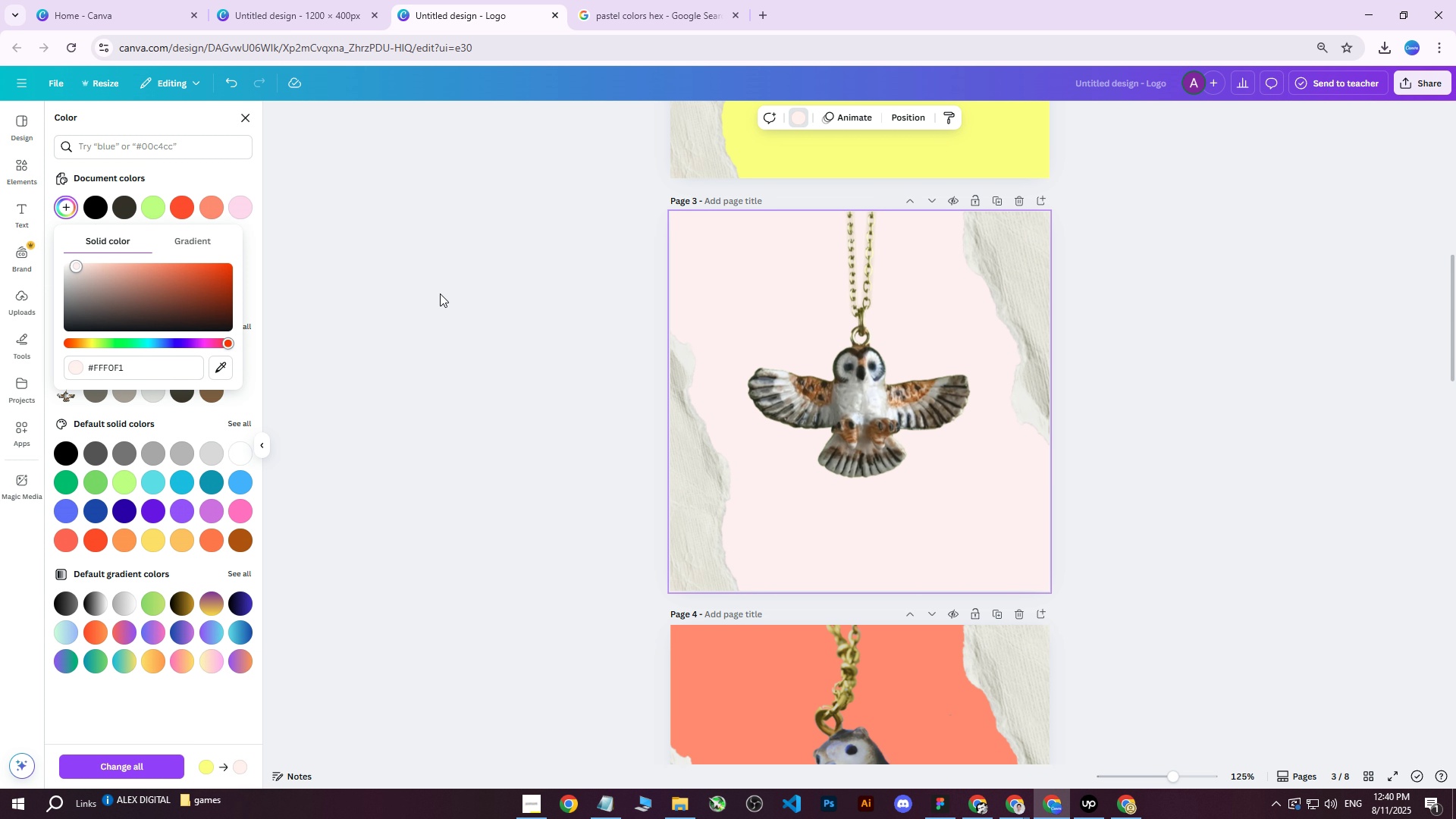 
left_click([444, 292])
 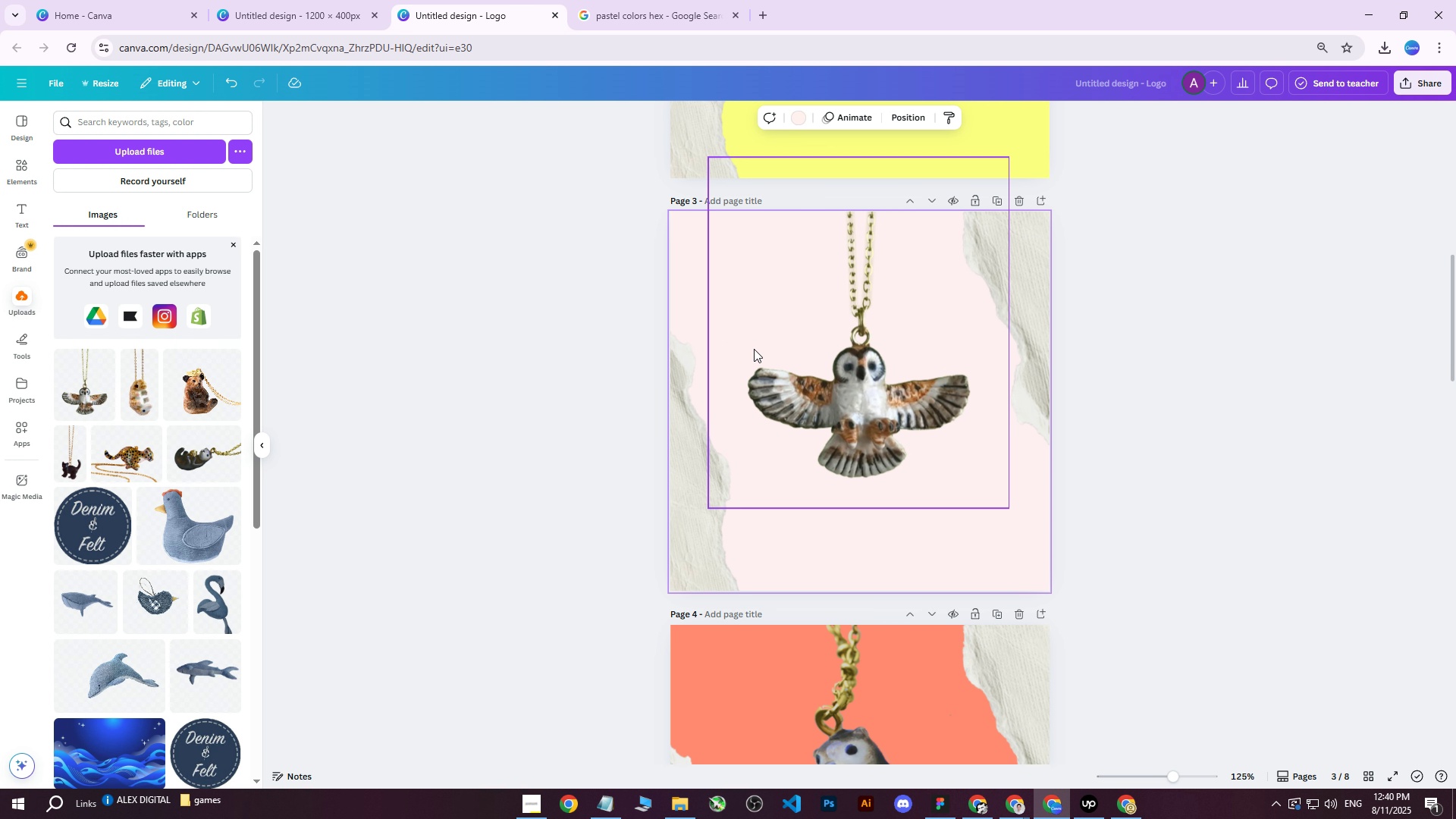 
scroll: coordinate [834, 339], scroll_direction: none, amount: 0.0
 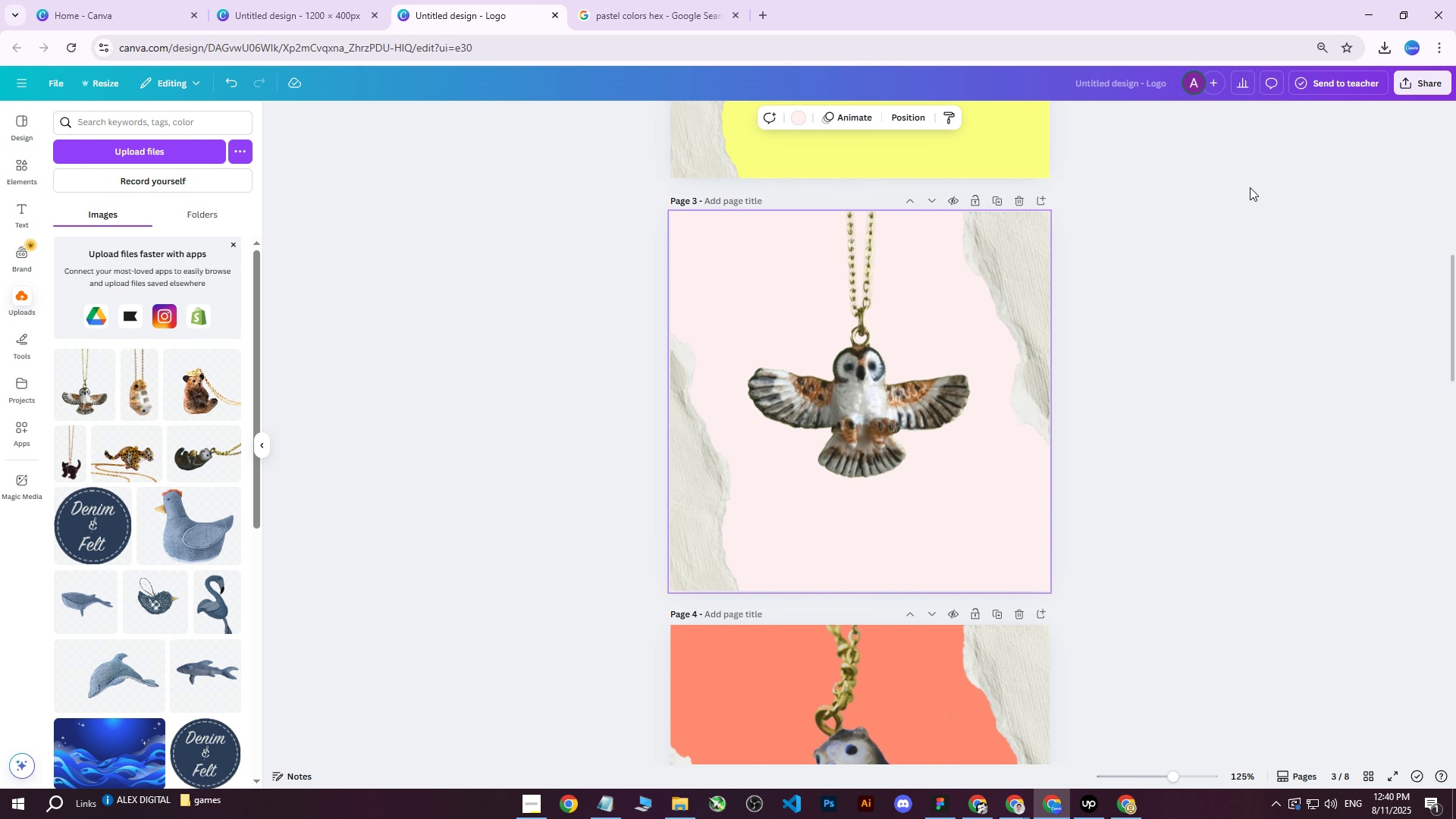 
left_click([1410, 92])
 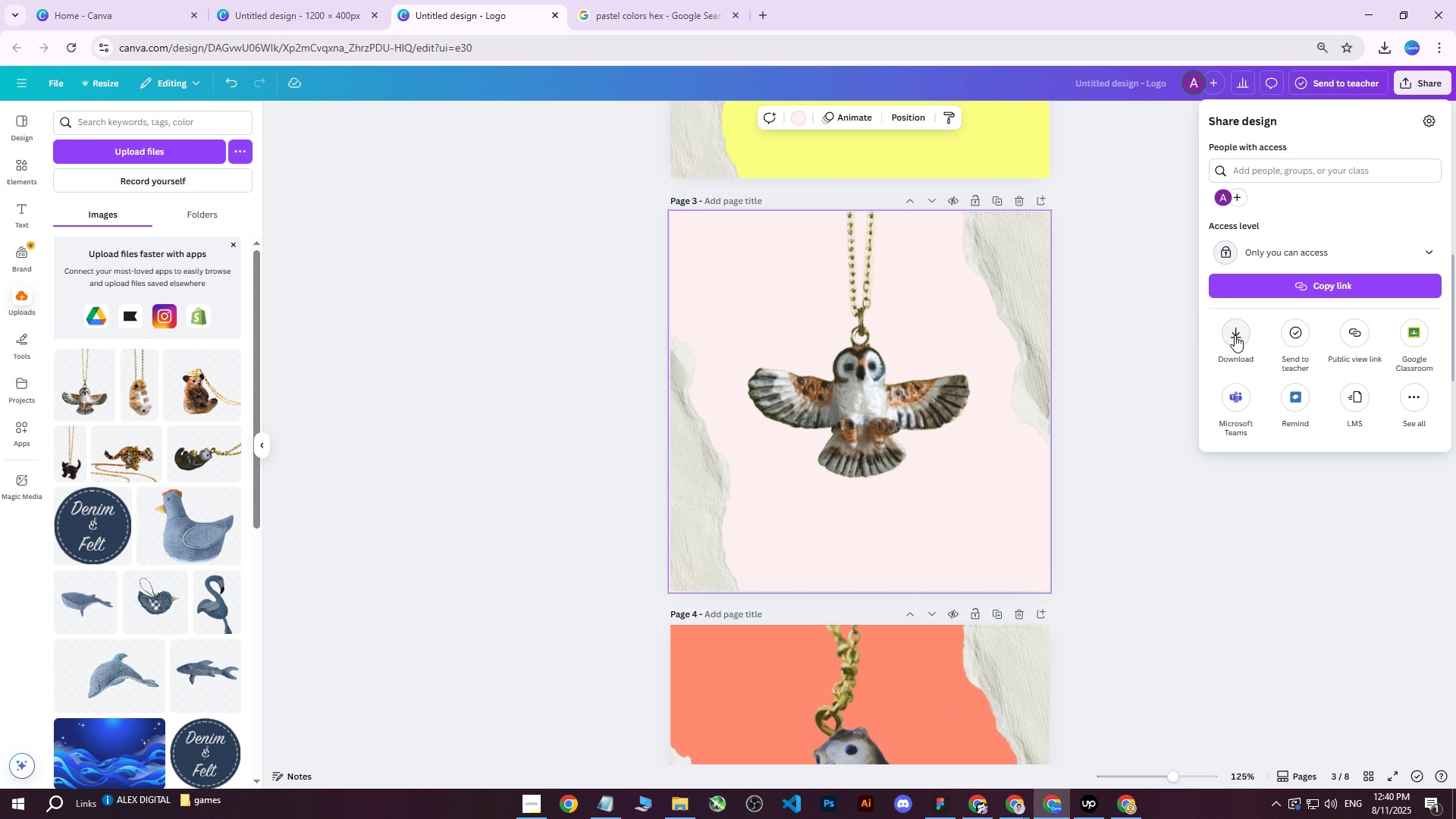 
left_click([1235, 335])
 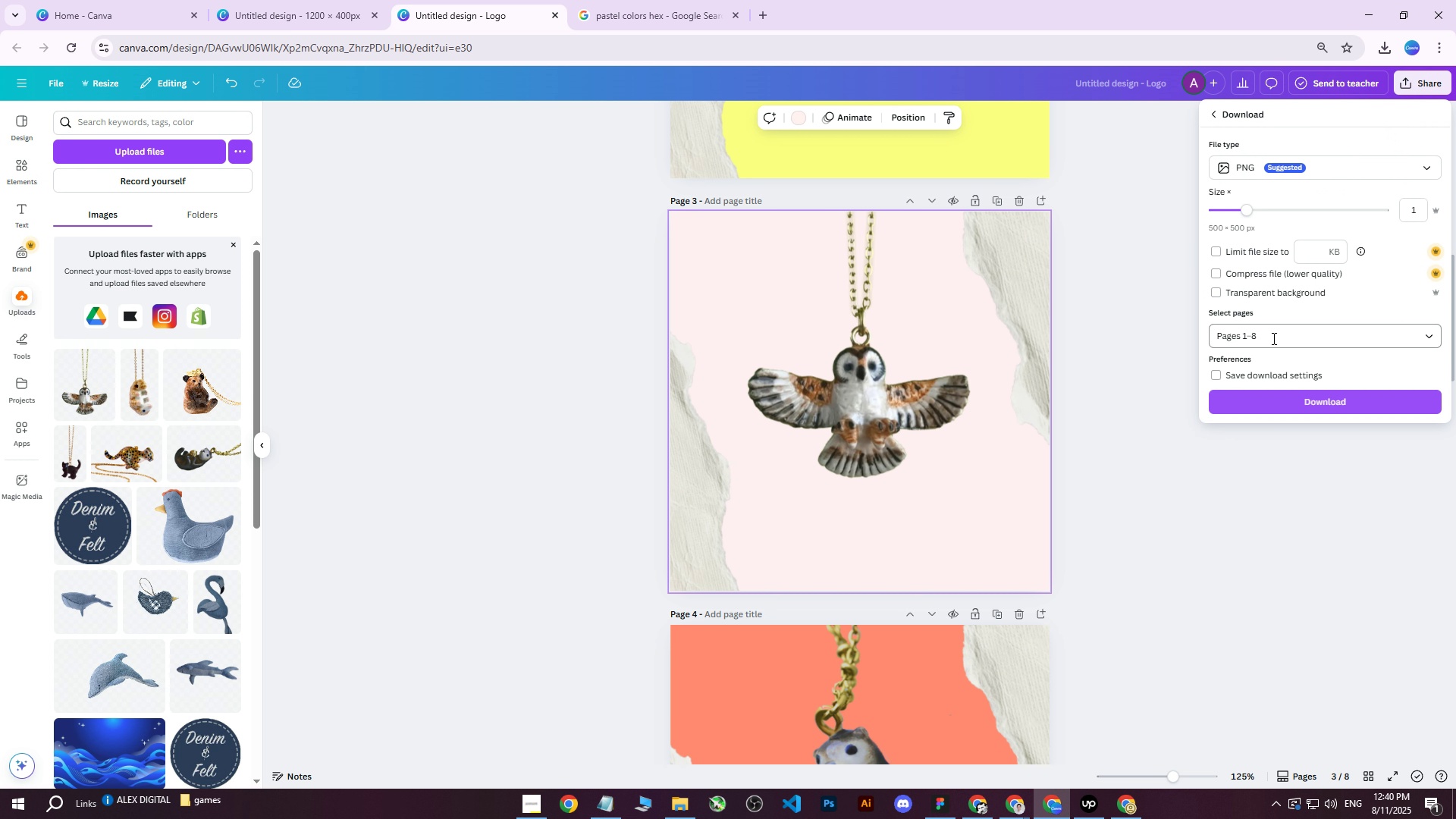 
left_click([1347, 334])
 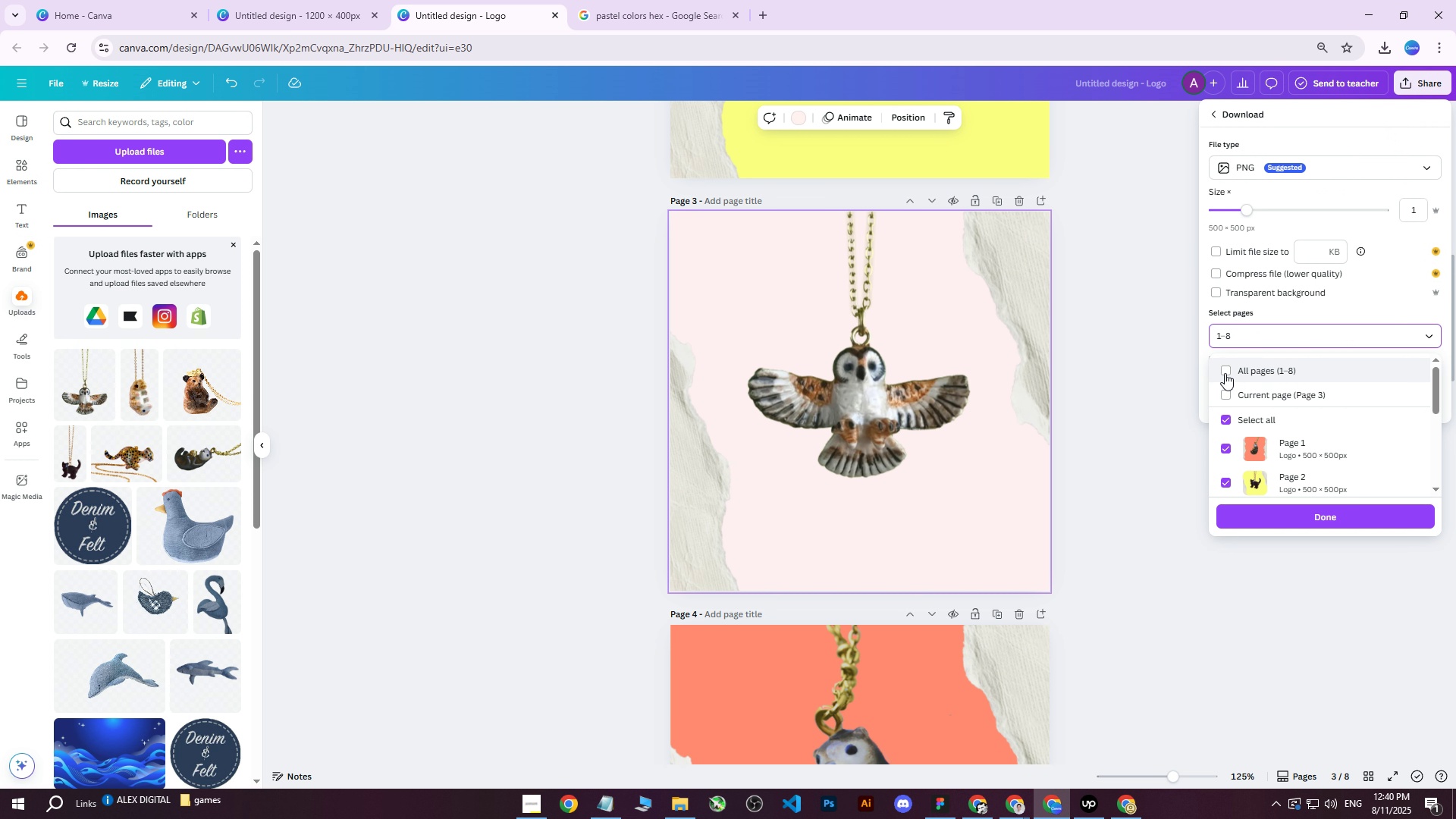 
double_click([1227, 395])
 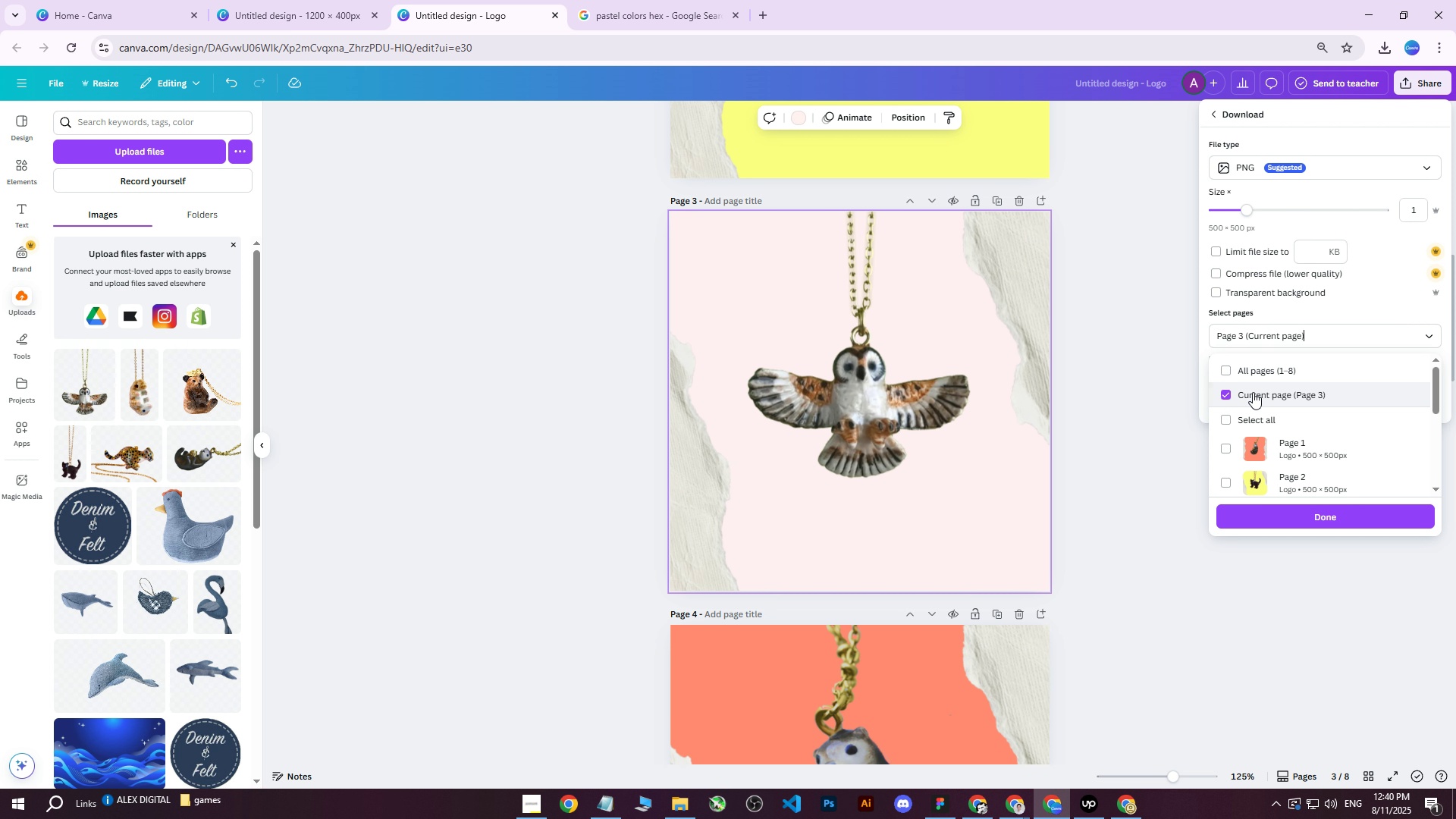 
scroll: coordinate [1269, 389], scroll_direction: down, amount: 4.0
 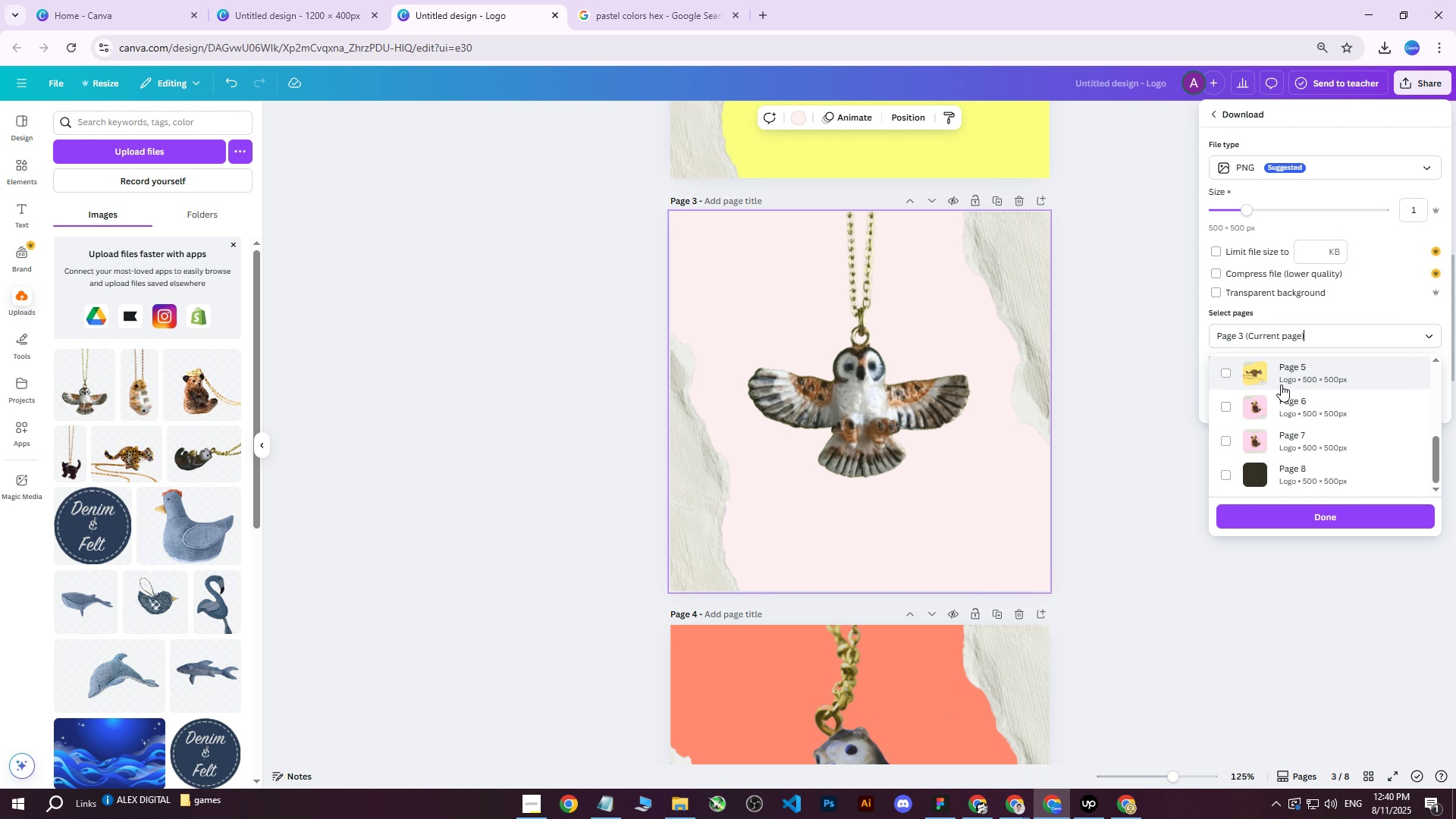 
scroll: coordinate [1279, 385], scroll_direction: up, amount: 1.0
 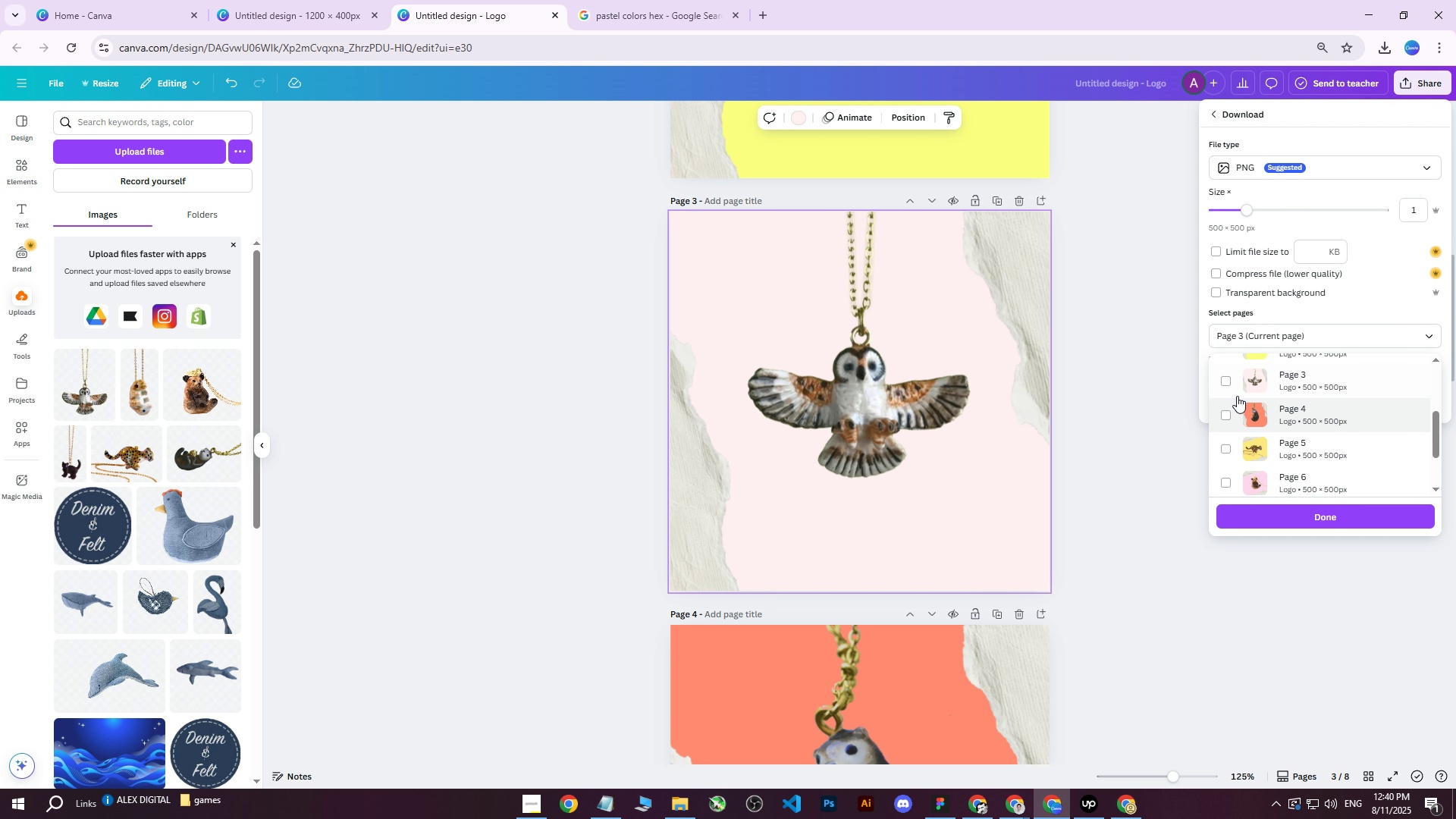 
left_click([1228, 381])
 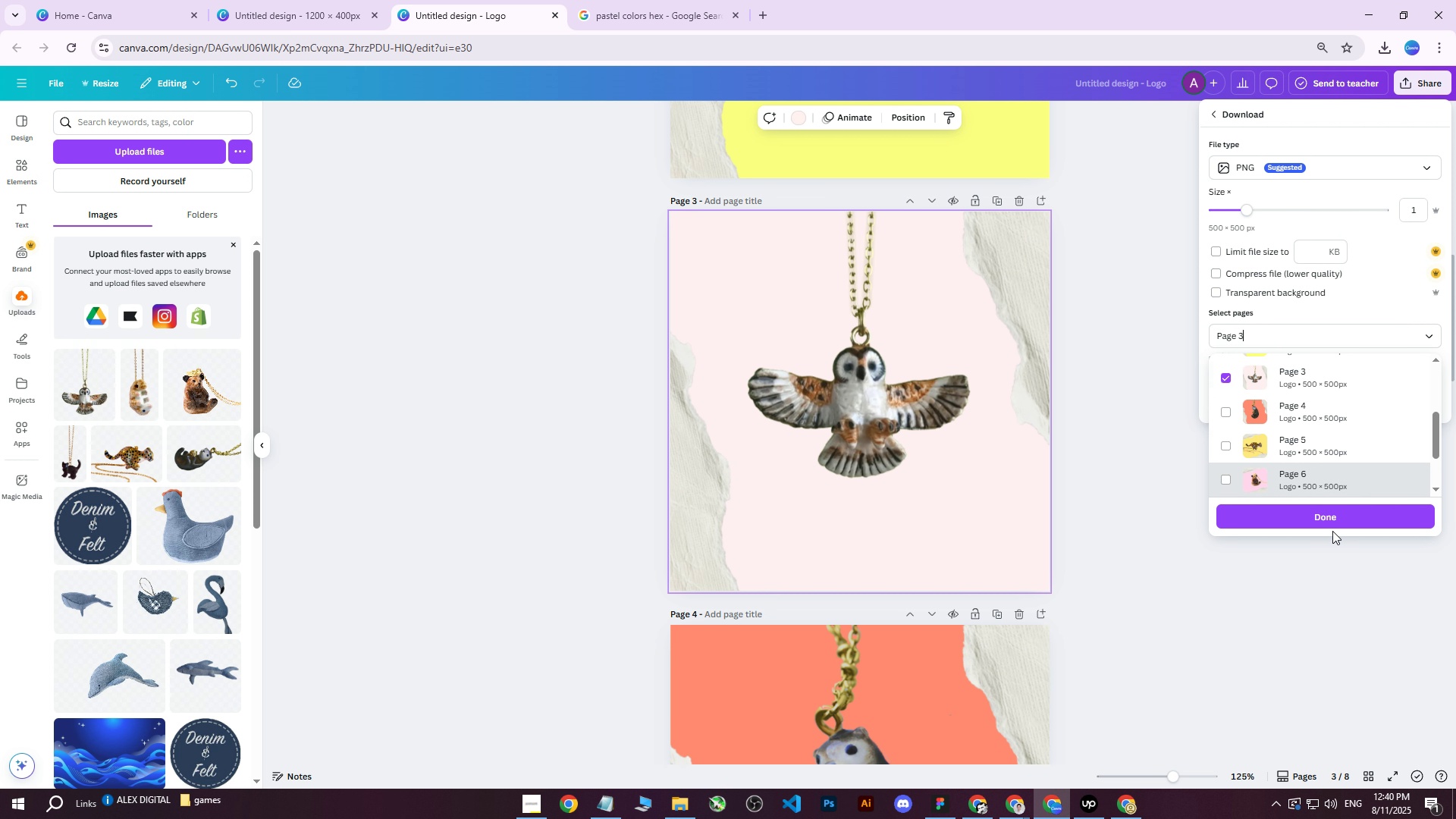 
left_click([1332, 520])
 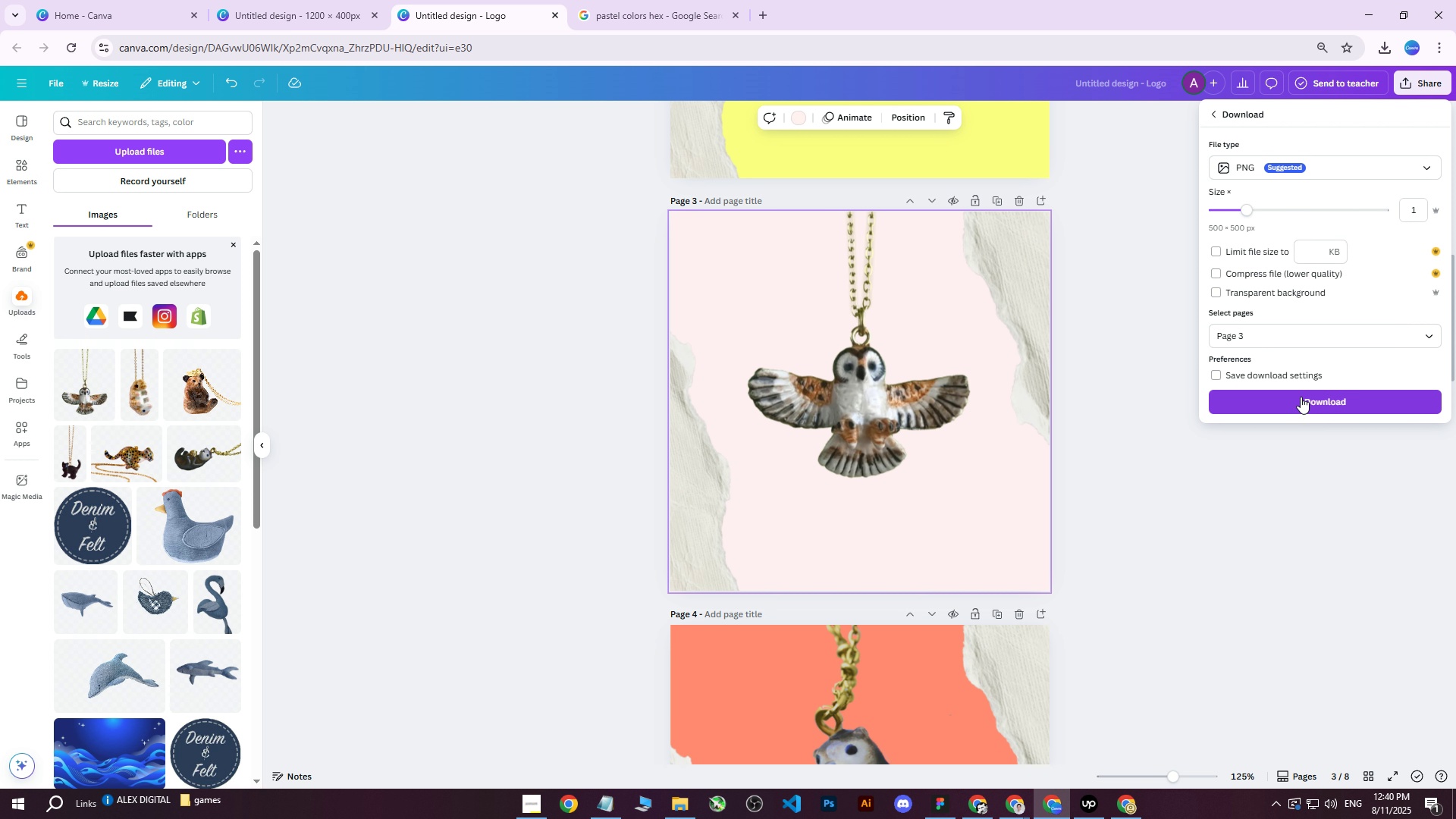 
left_click([1300, 394])
 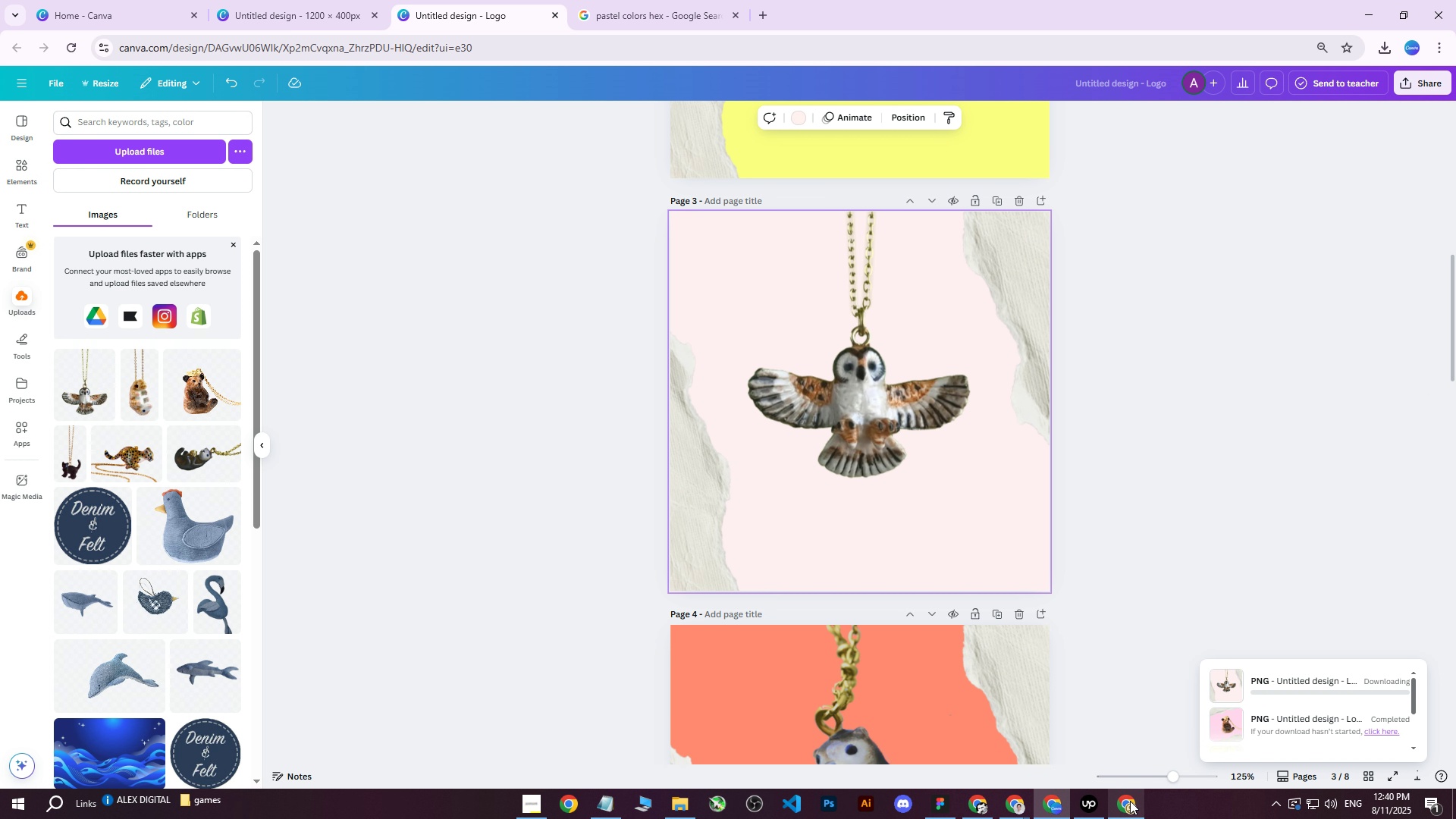 
left_click([1132, 805])
 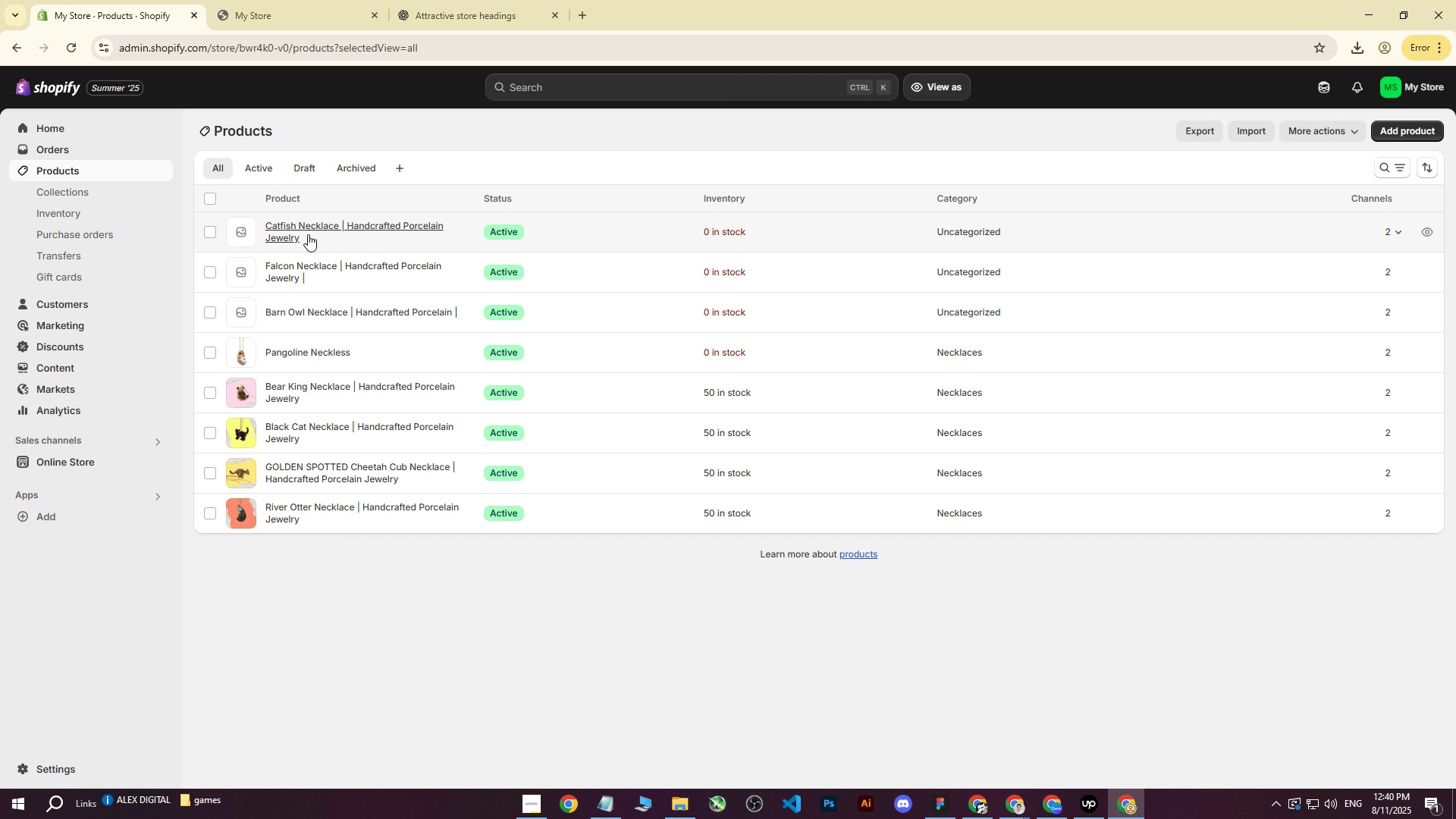 
left_click([320, 309])
 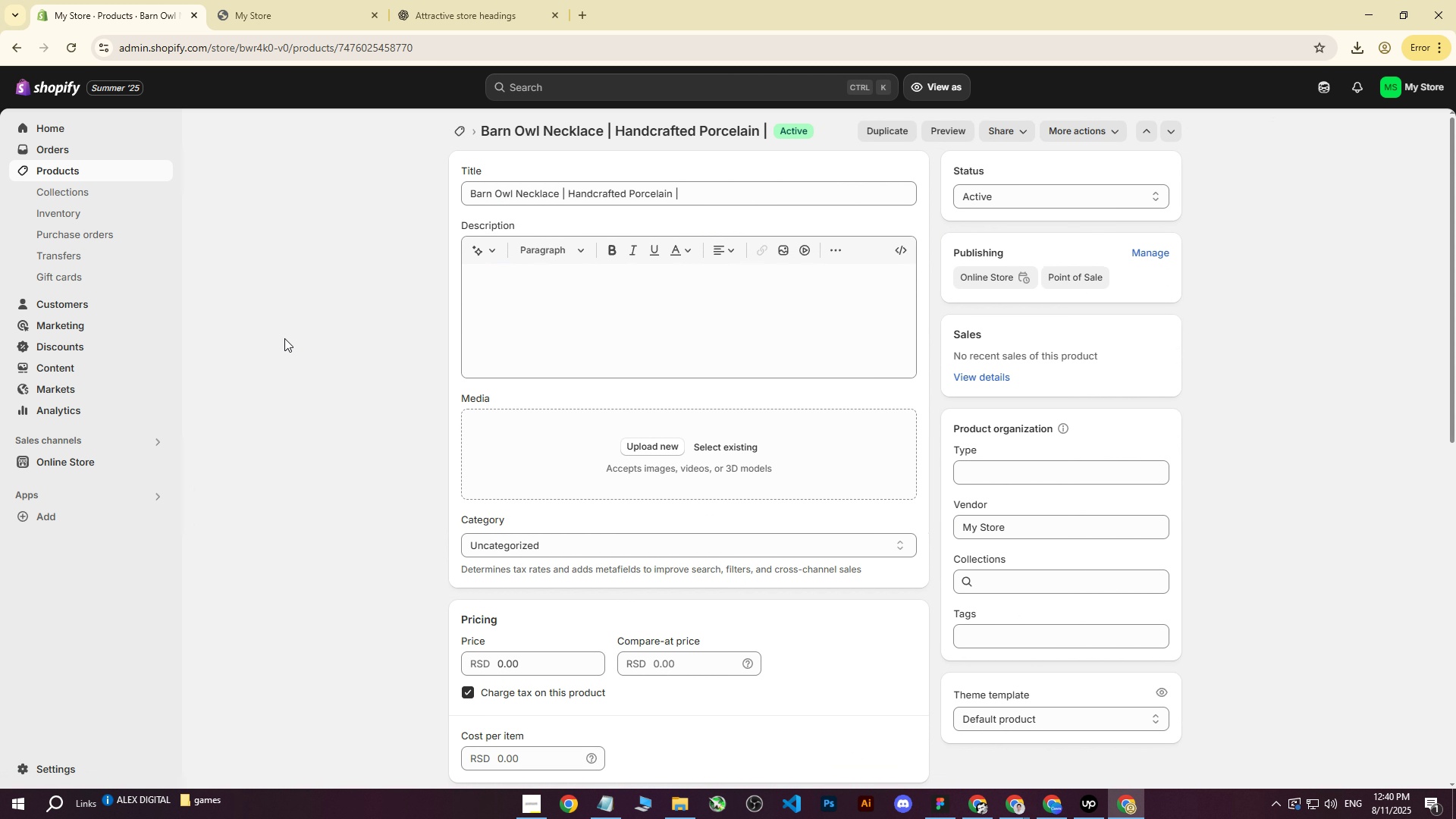 
wait(6.2)
 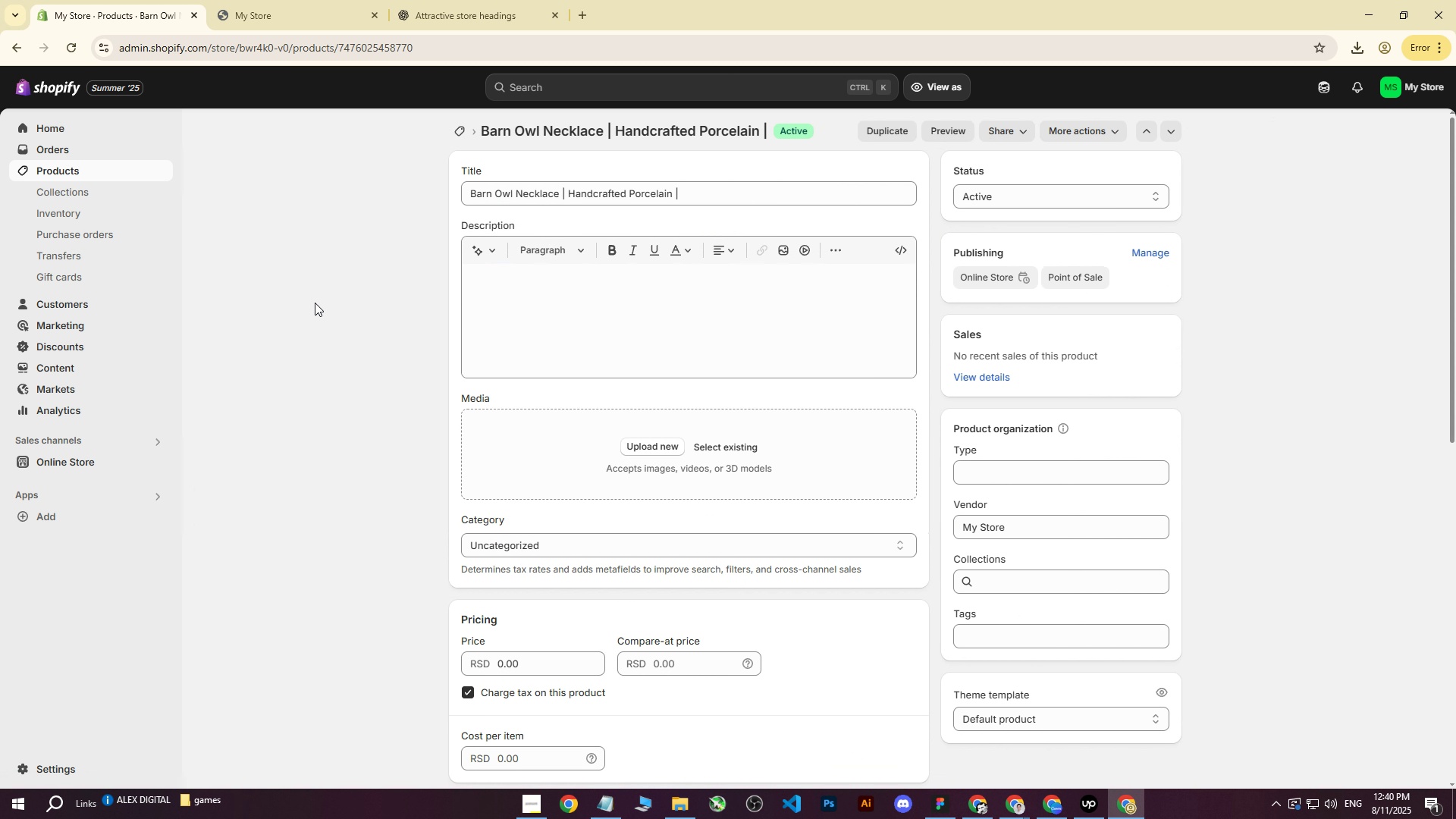 
left_click([655, 443])
 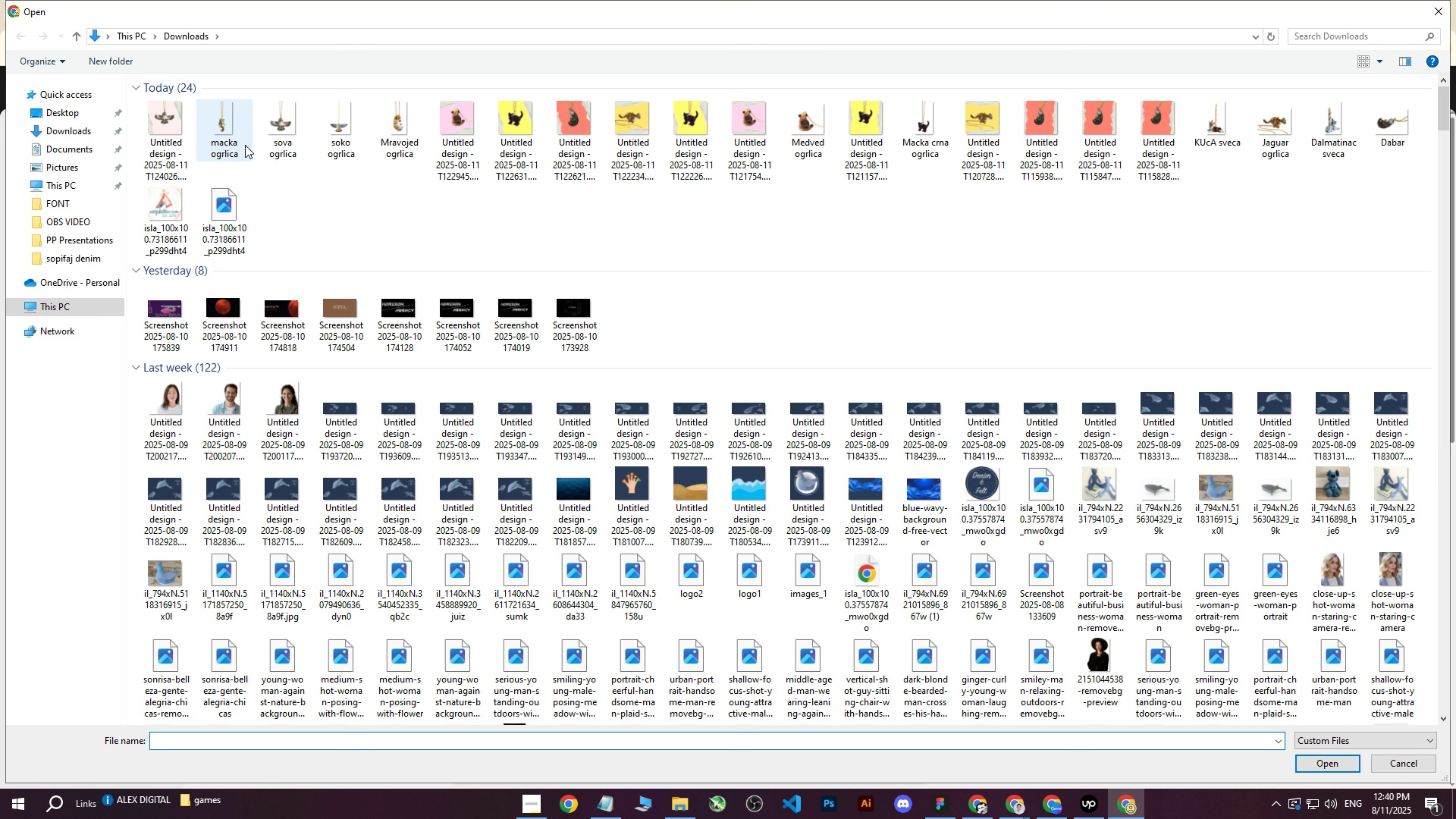 
left_click([172, 134])
 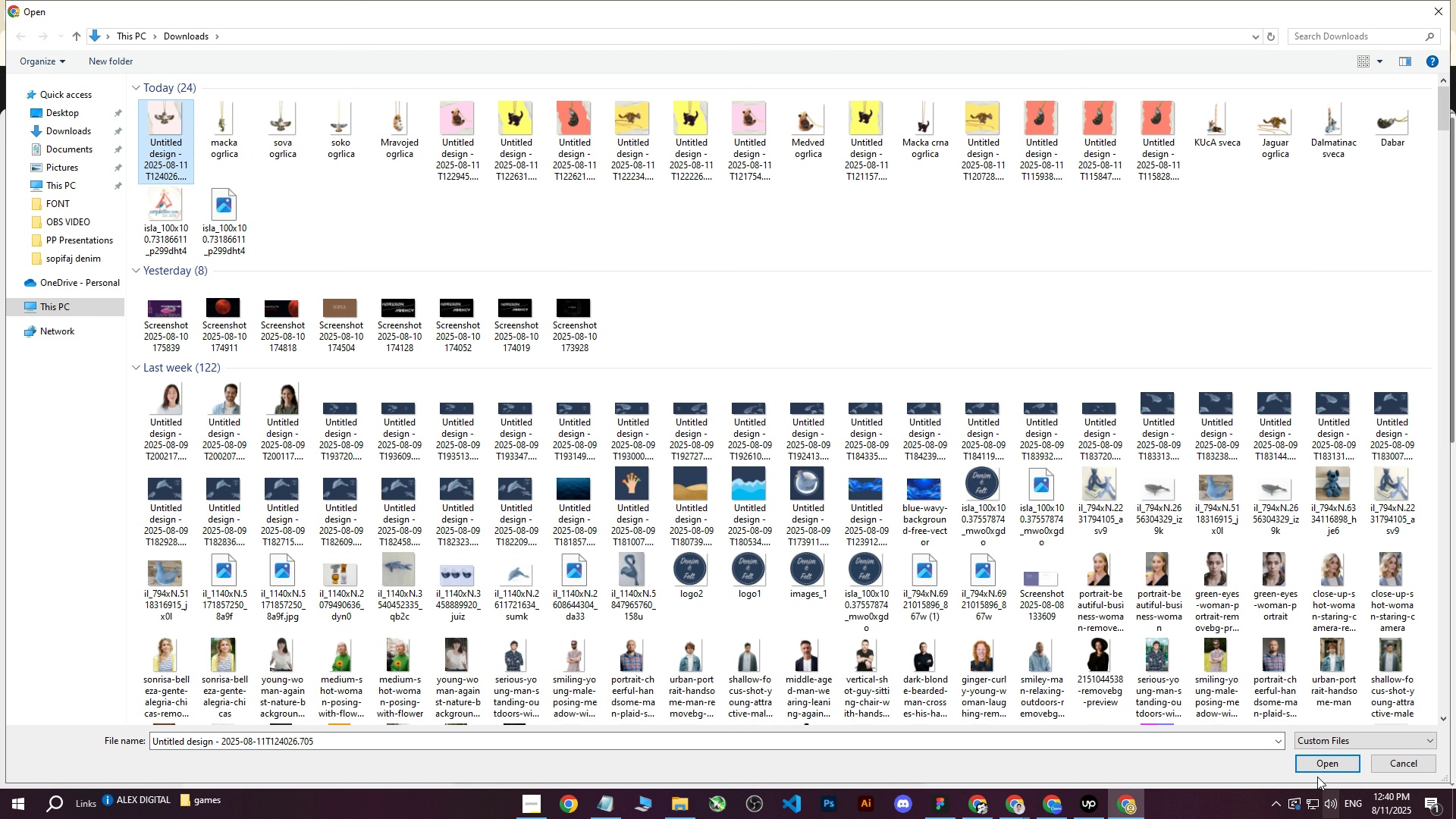 
left_click([1311, 761])
 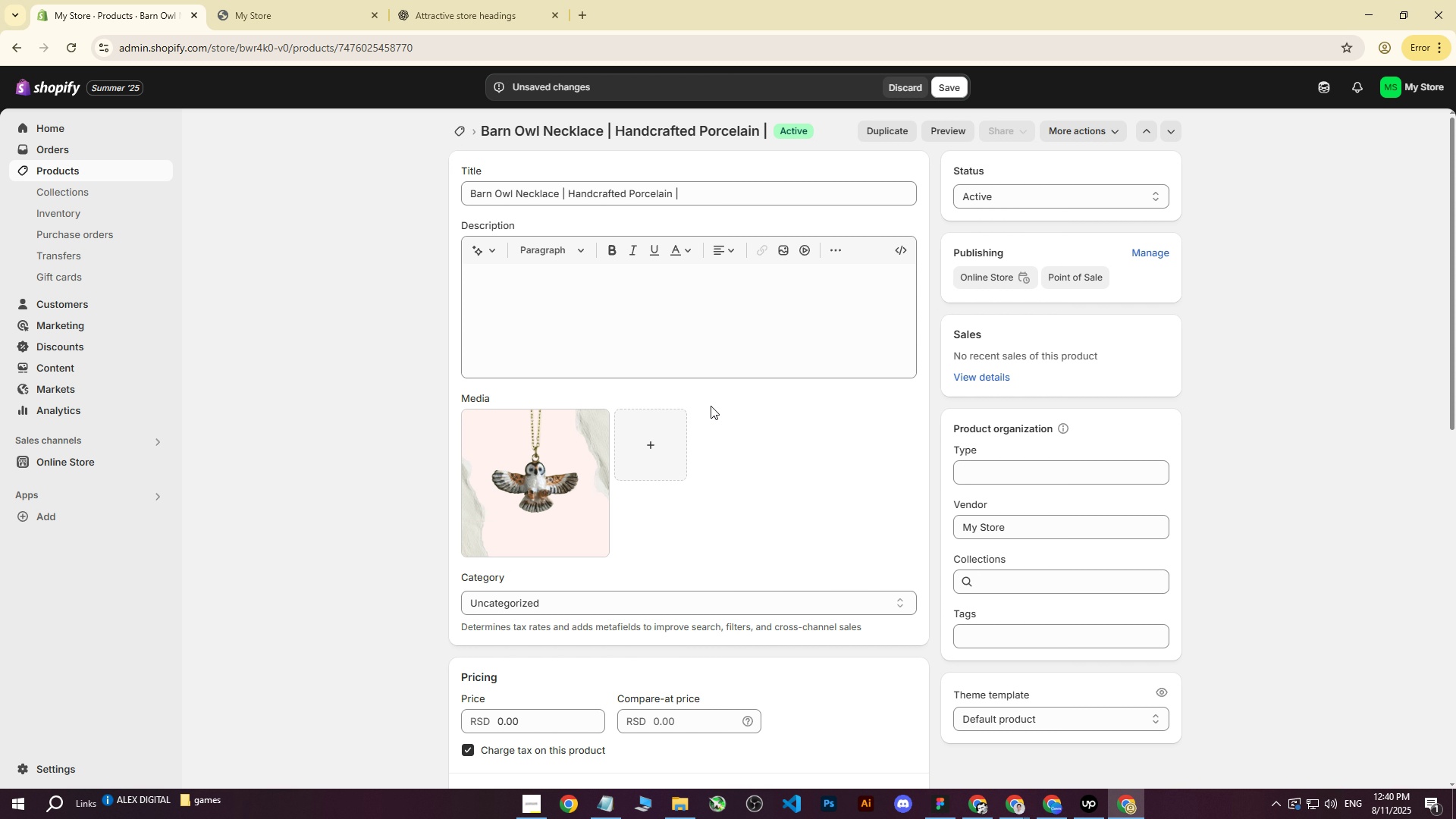 
wait(6.24)
 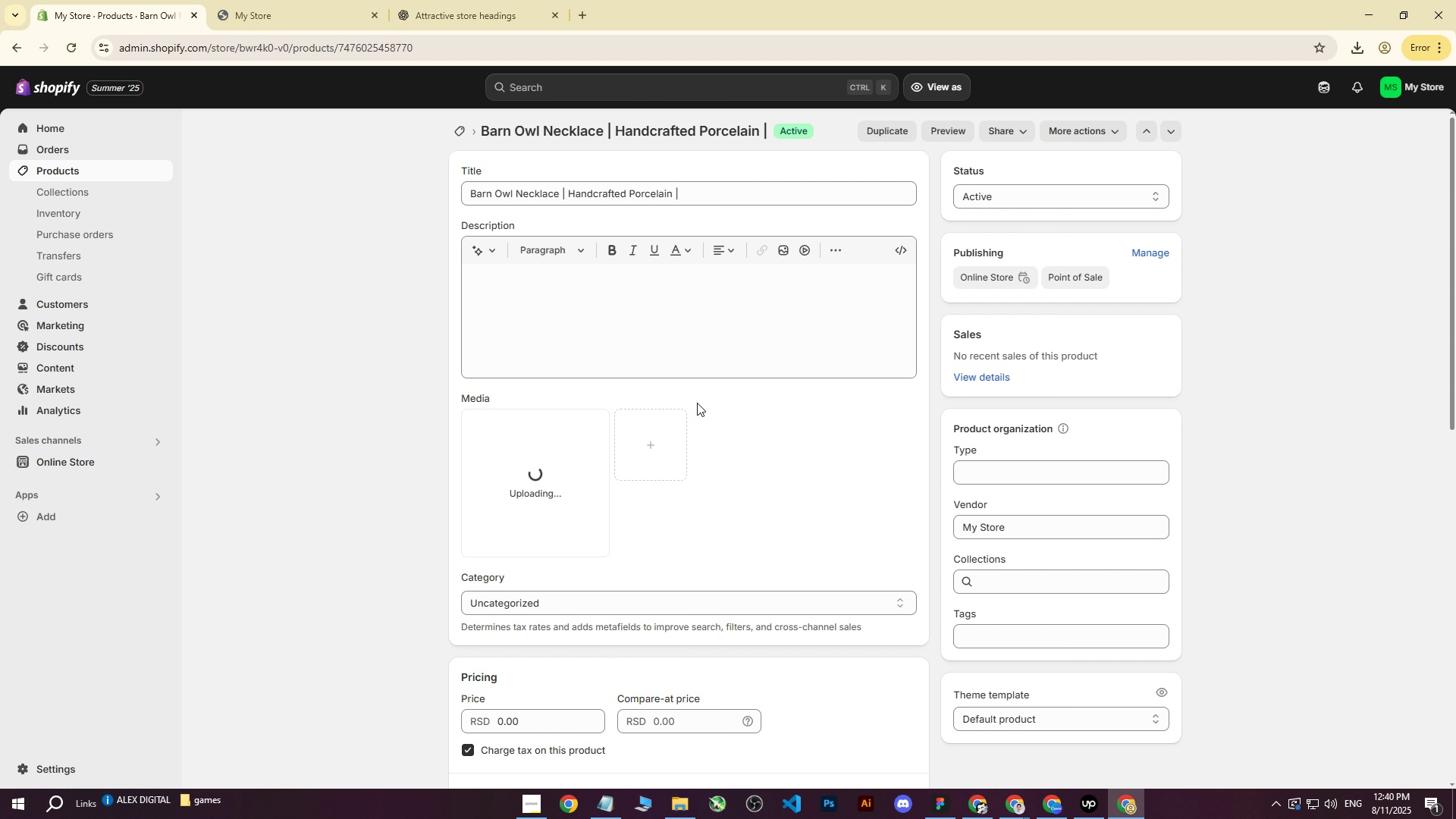 
left_click([1015, 808])
 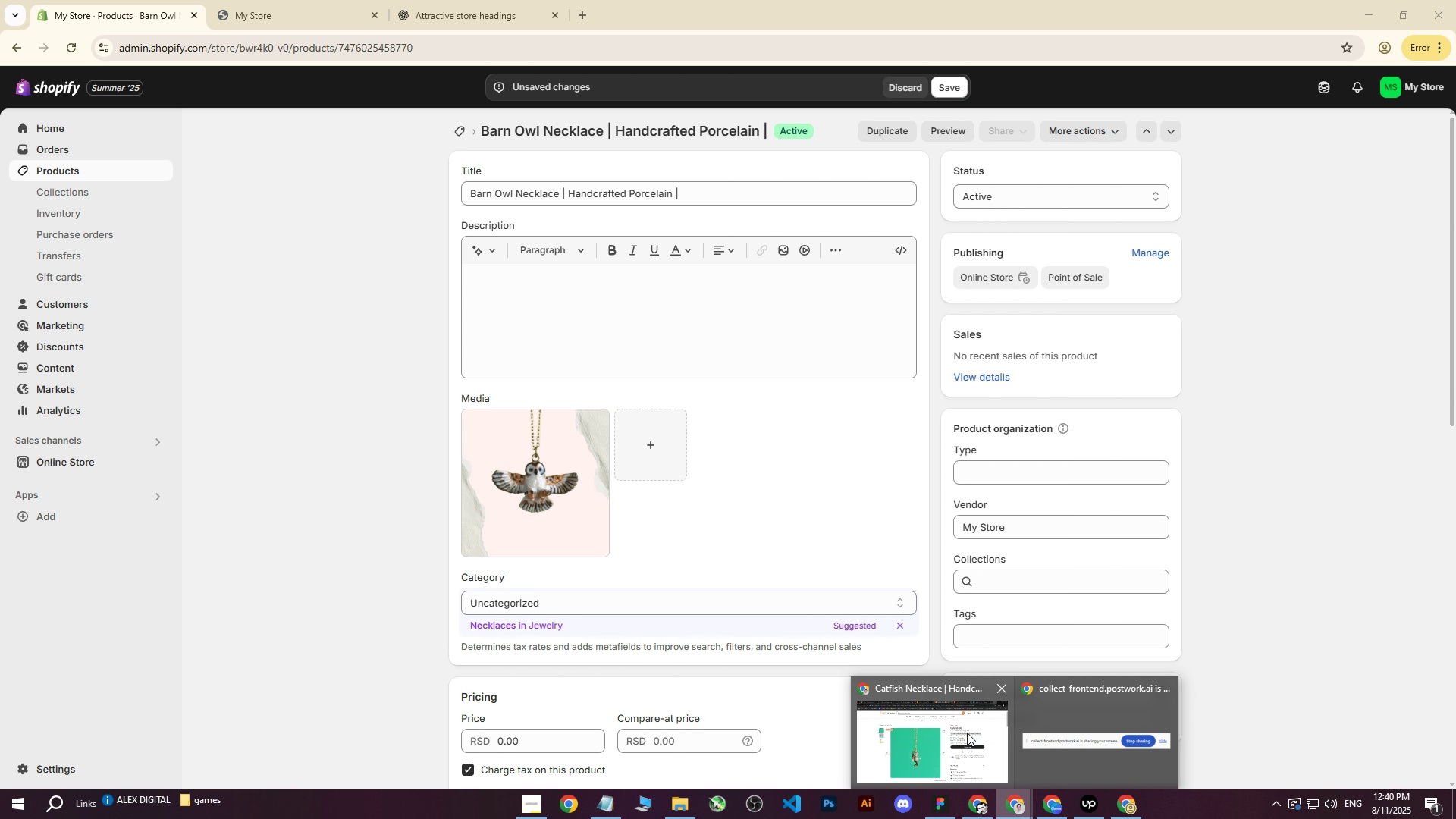 
left_click([952, 733])
 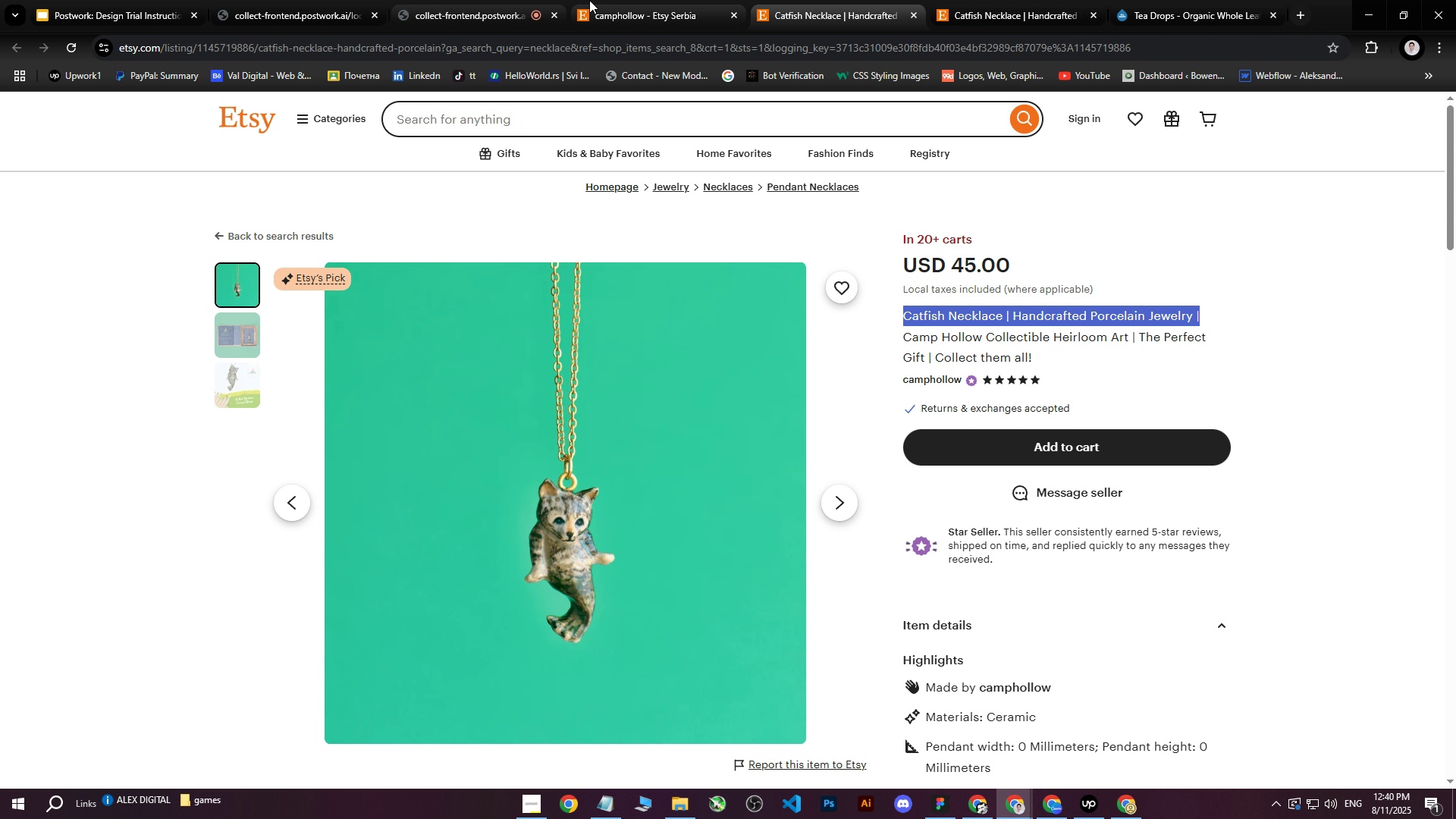 
left_click([519, 0])
 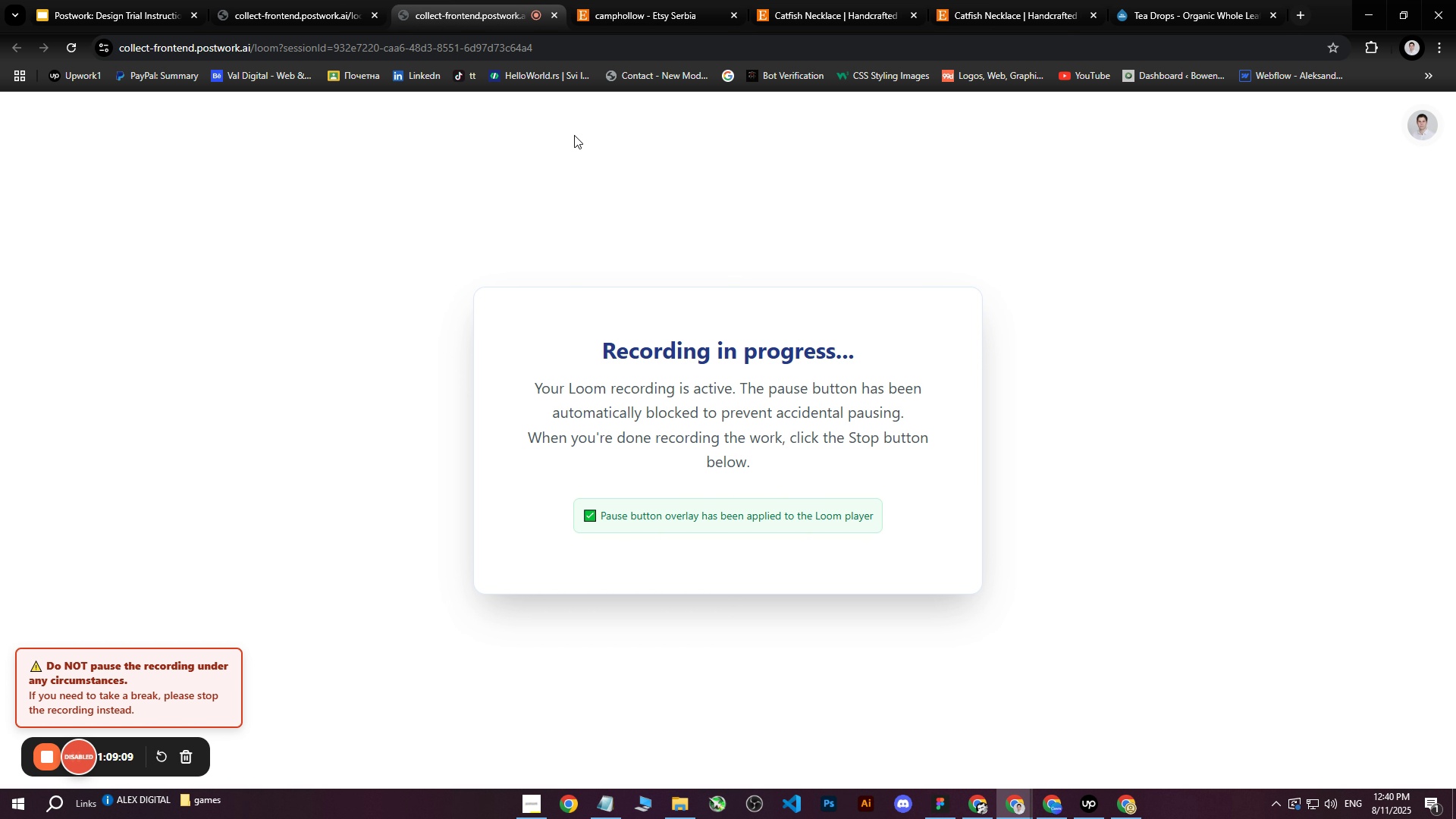 
left_click([649, 0])
 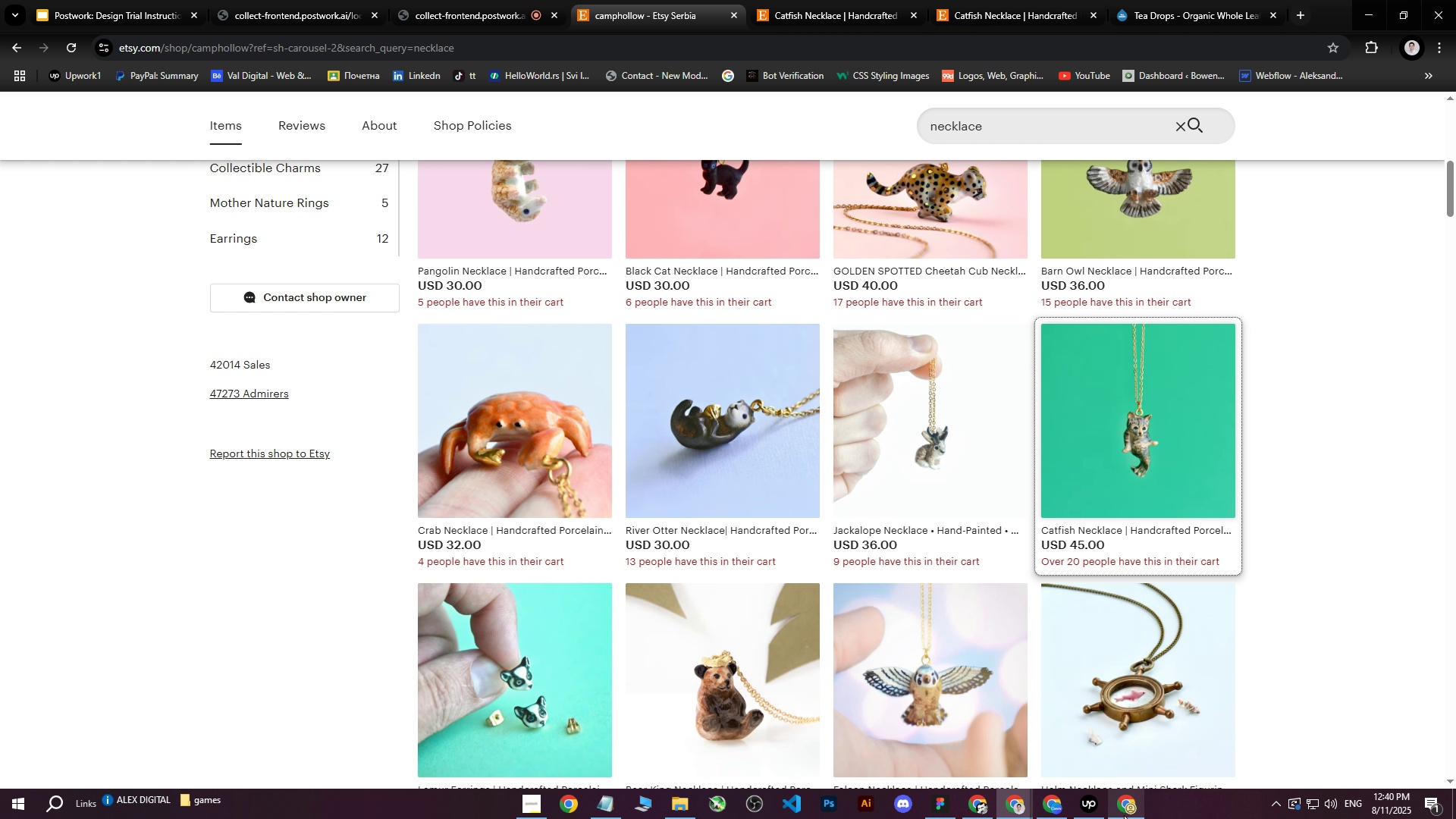 
left_click([1082, 811])
 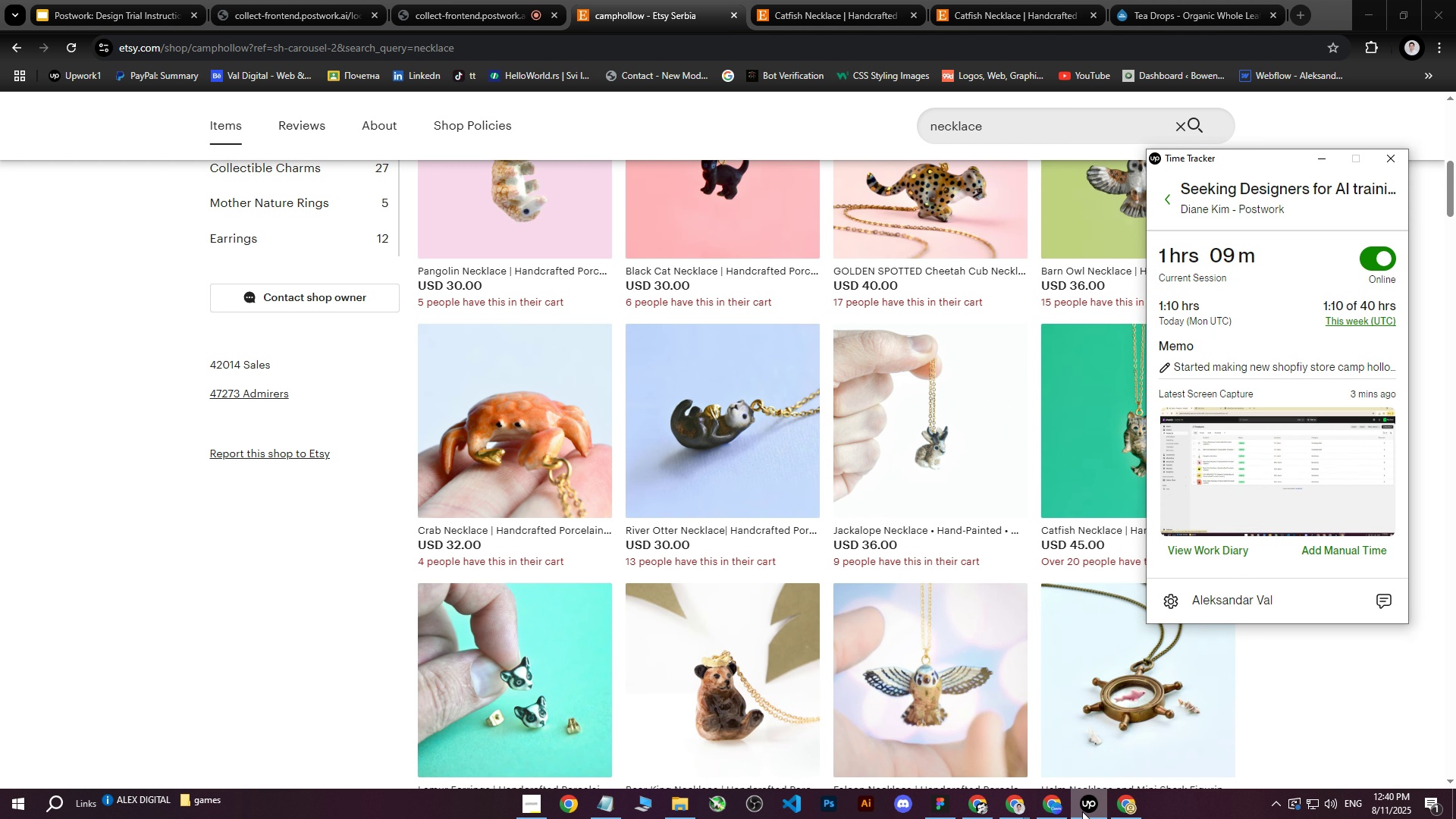 
left_click([1082, 811])
 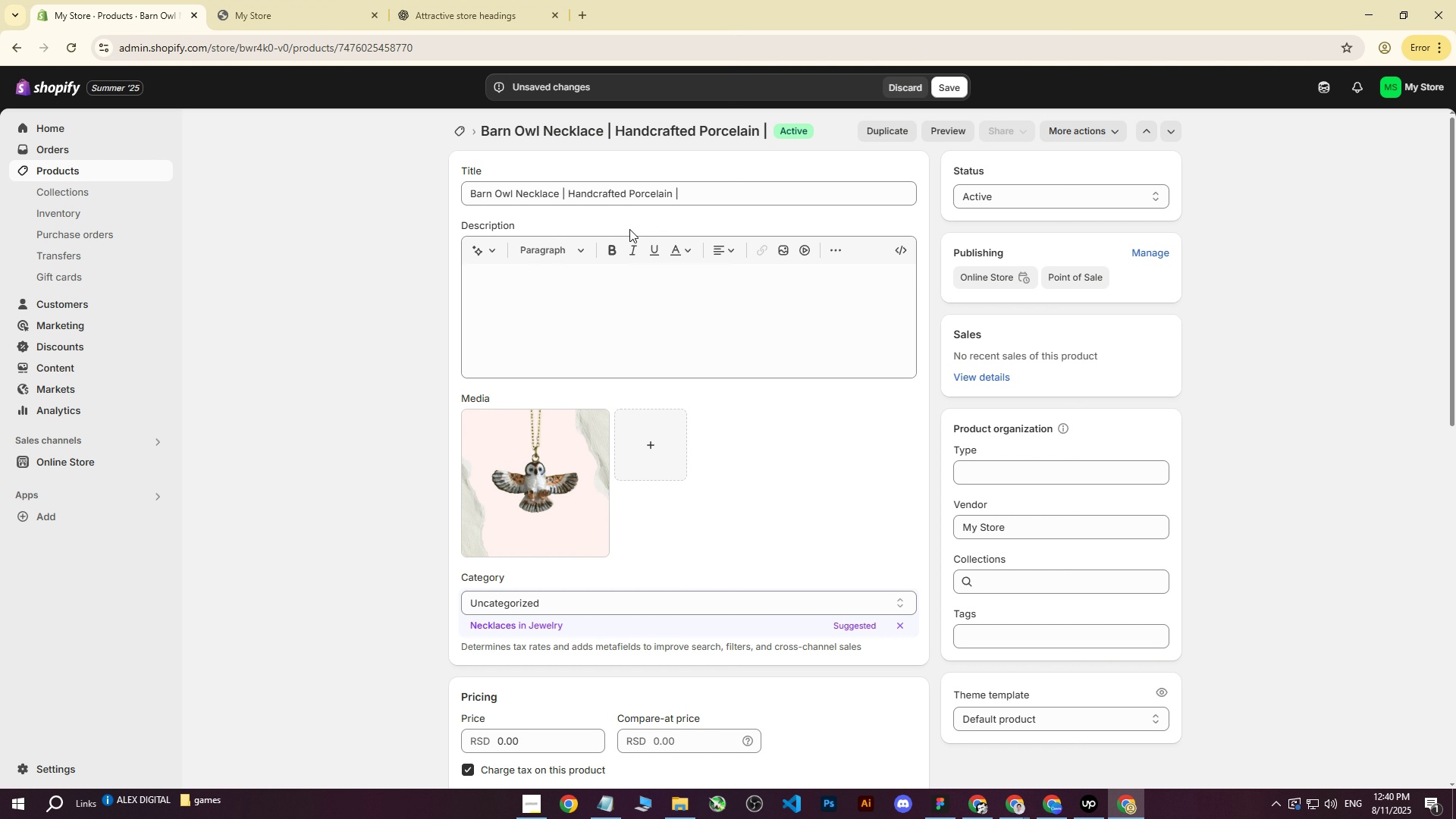 
left_click([515, 297])
 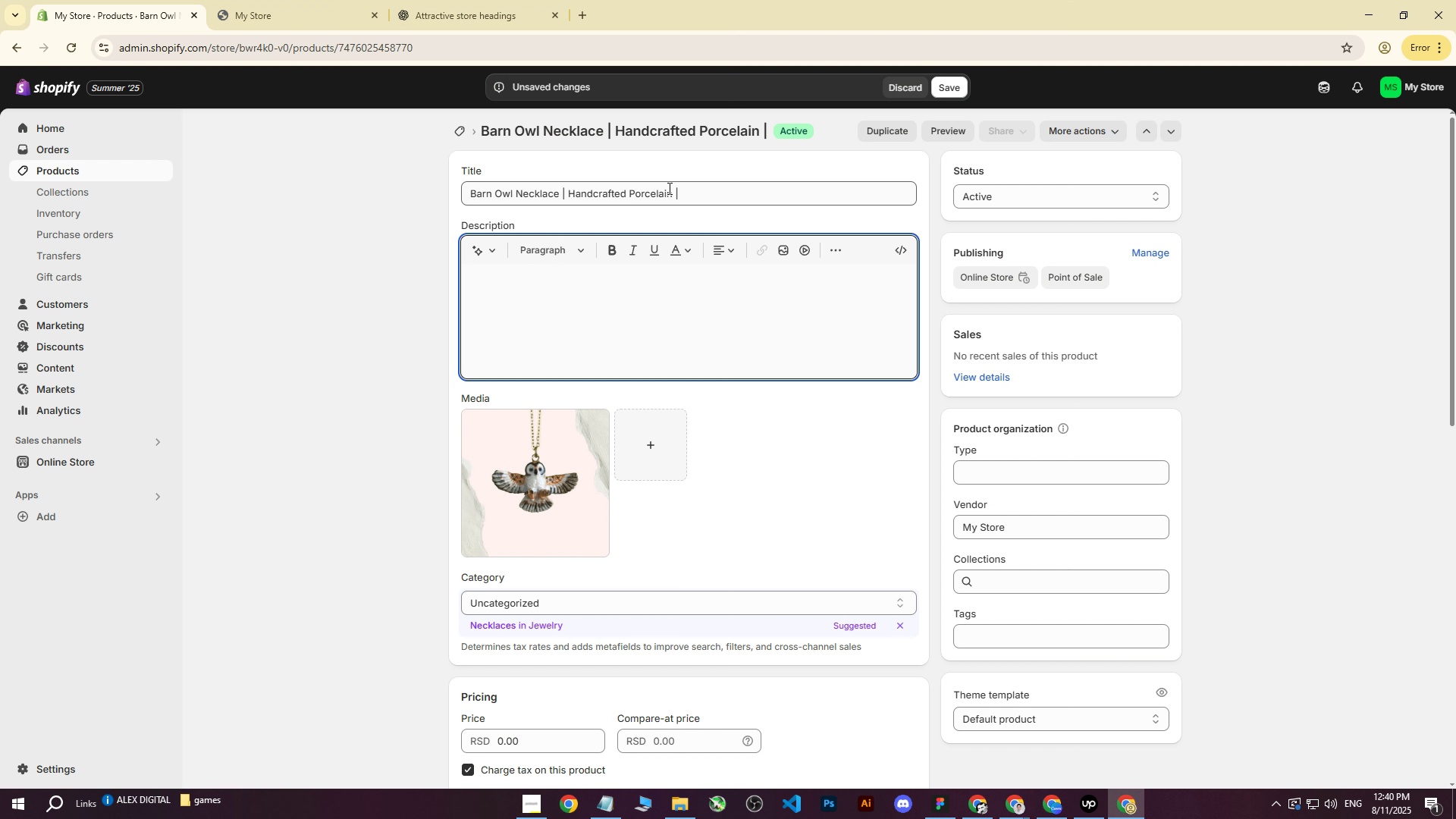 
left_click([694, 194])
 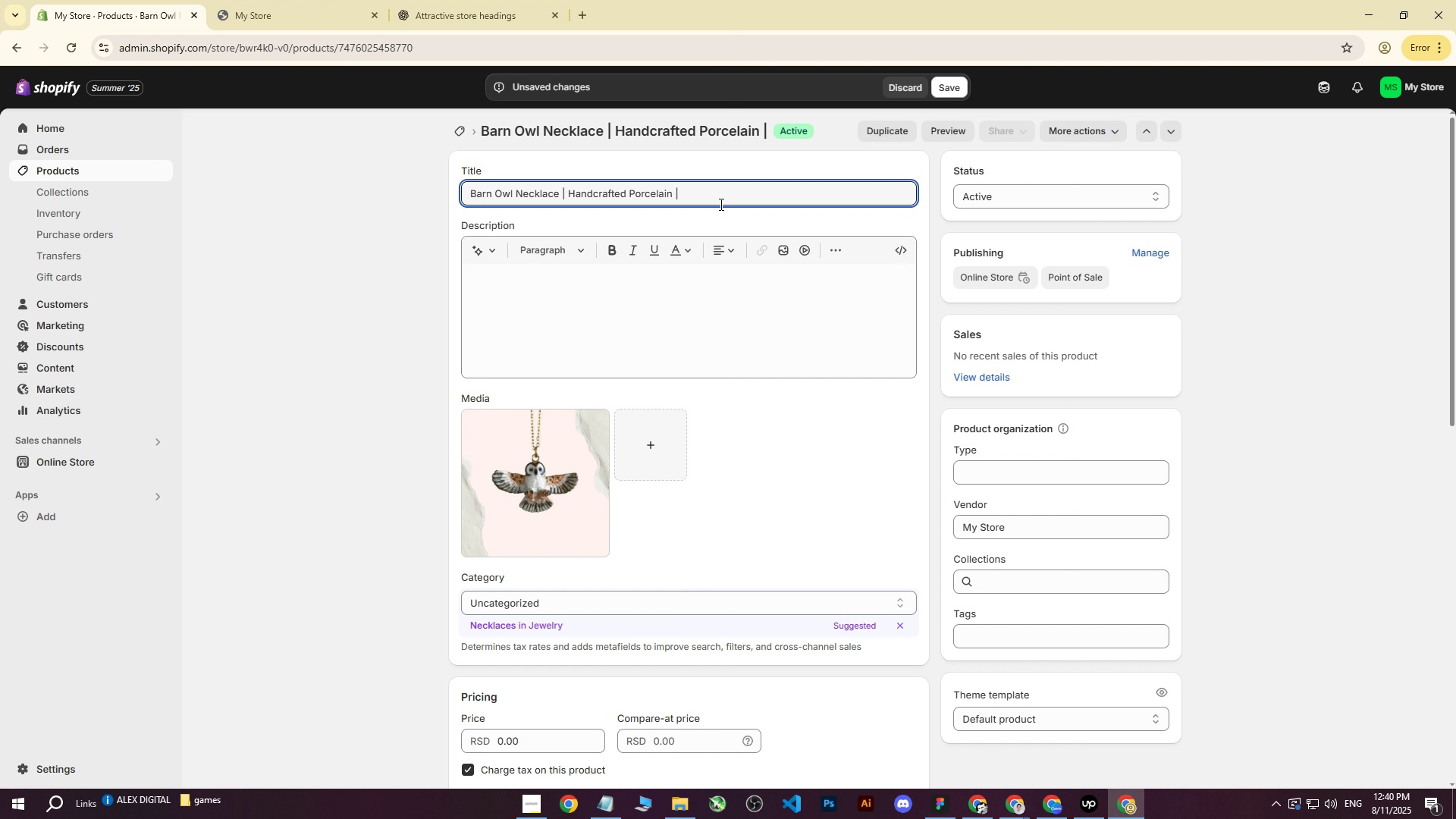 
key(Backspace)
 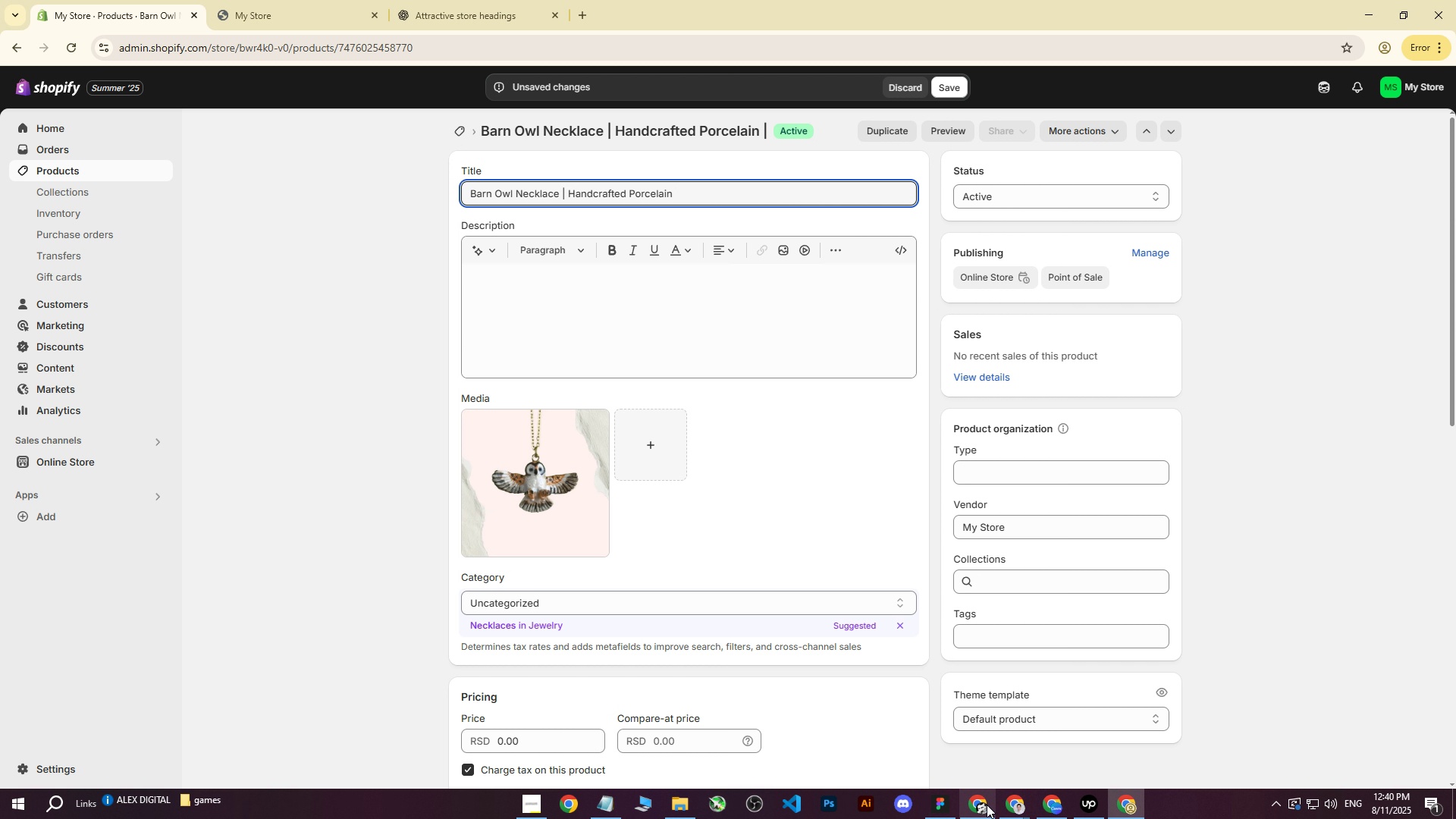 
left_click([1017, 806])
 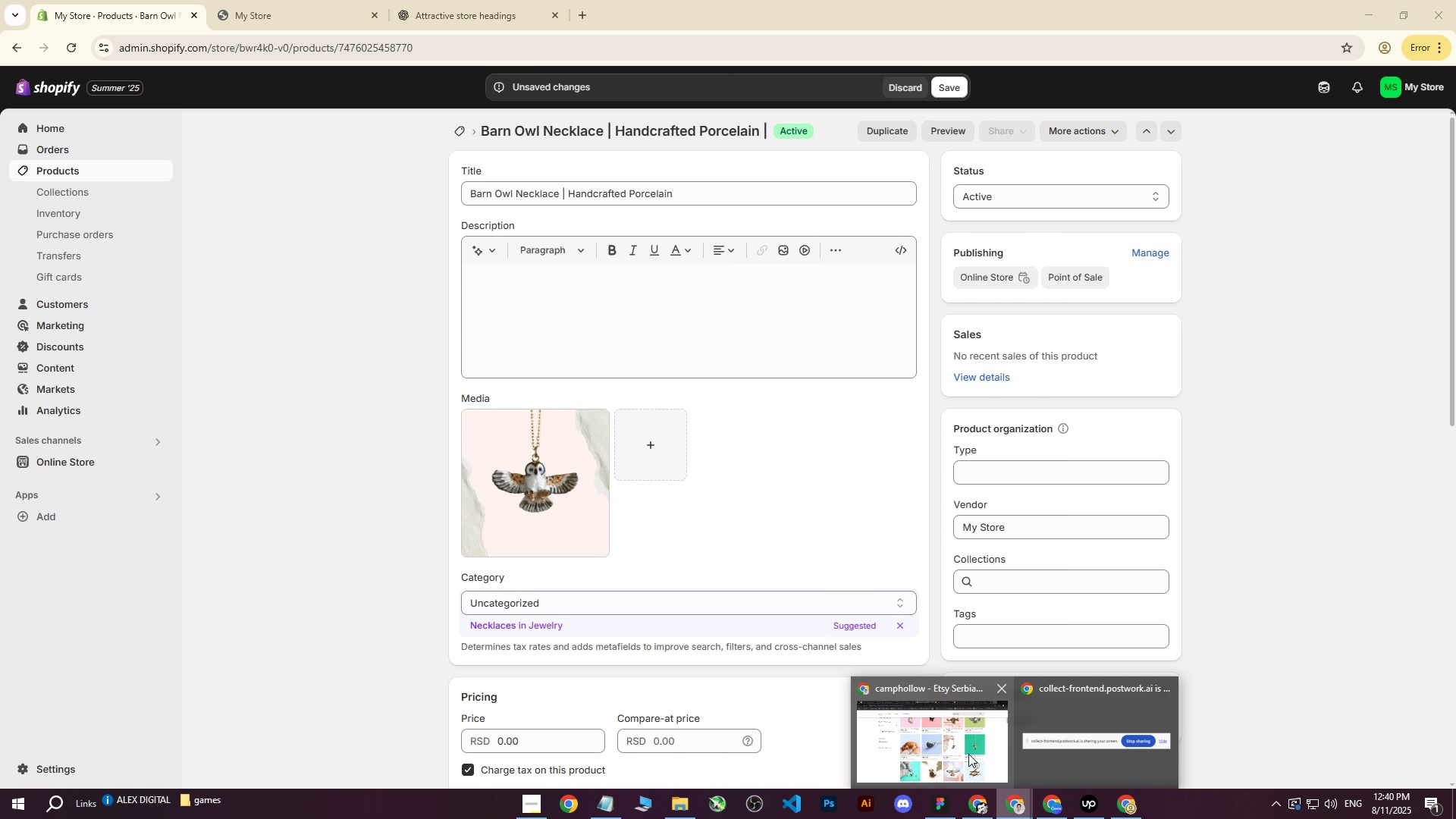 
left_click([918, 732])
 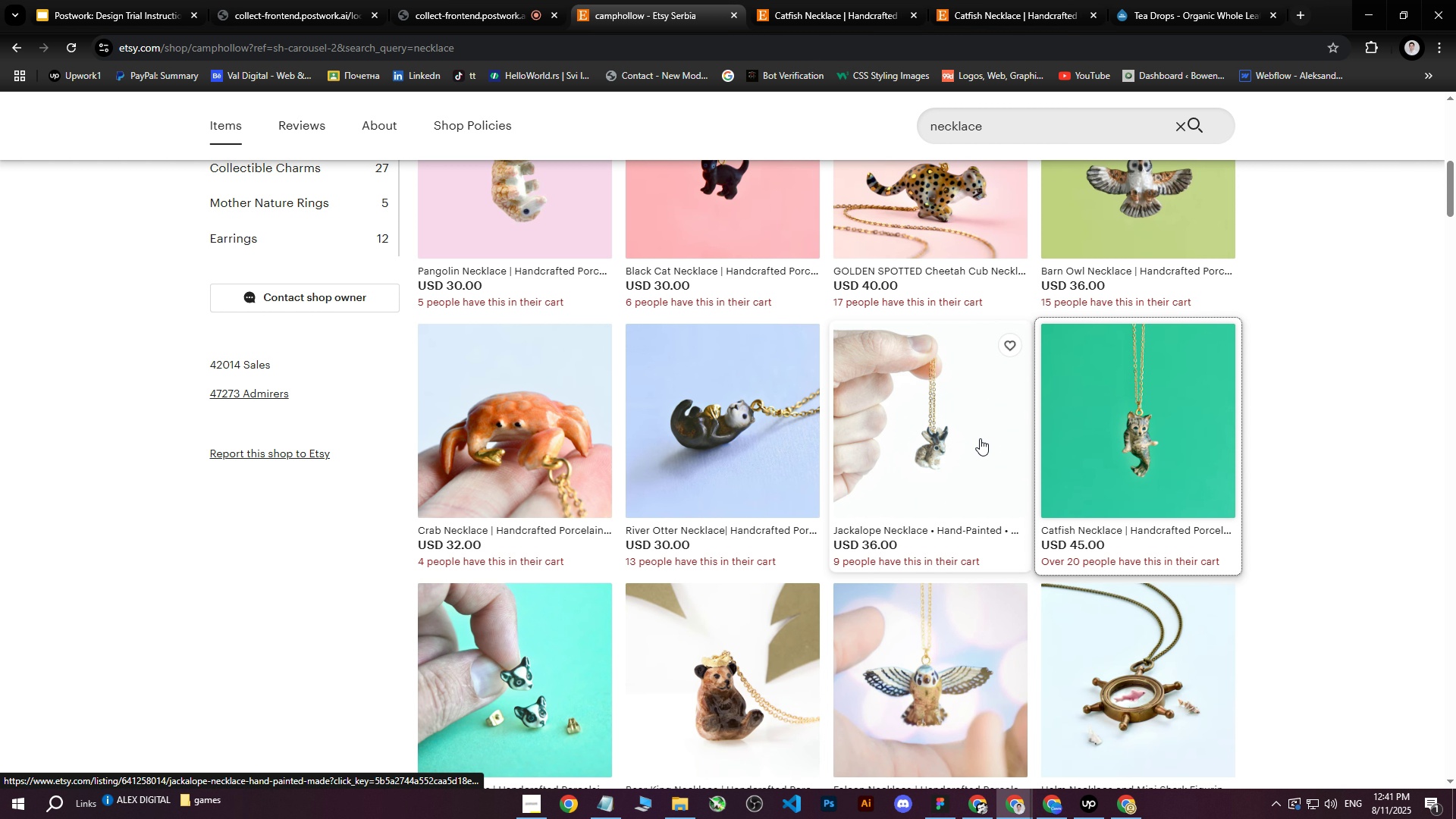 
scroll: coordinate [921, 450], scroll_direction: up, amount: 1.0
 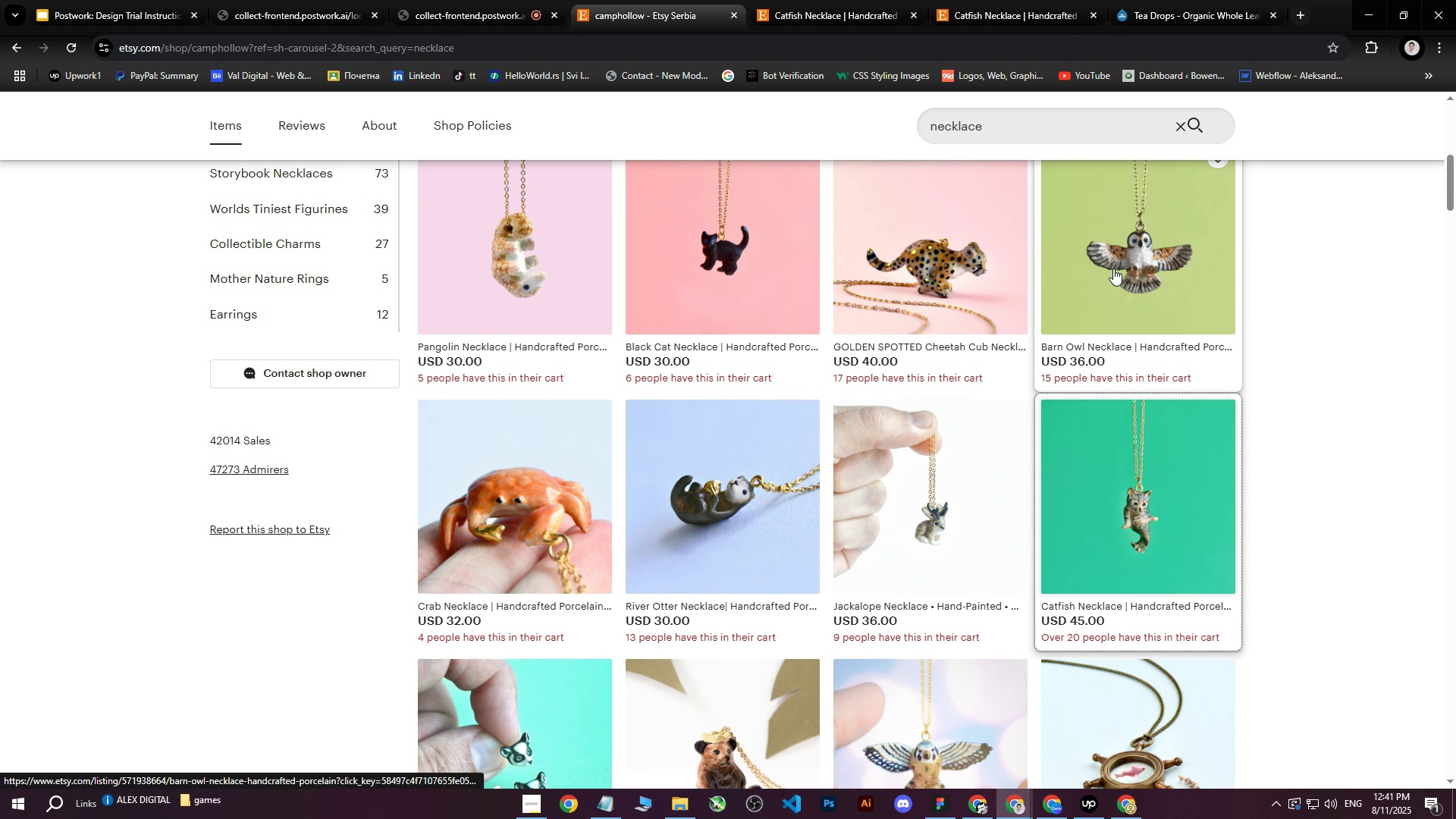 
left_click([1109, 270])
 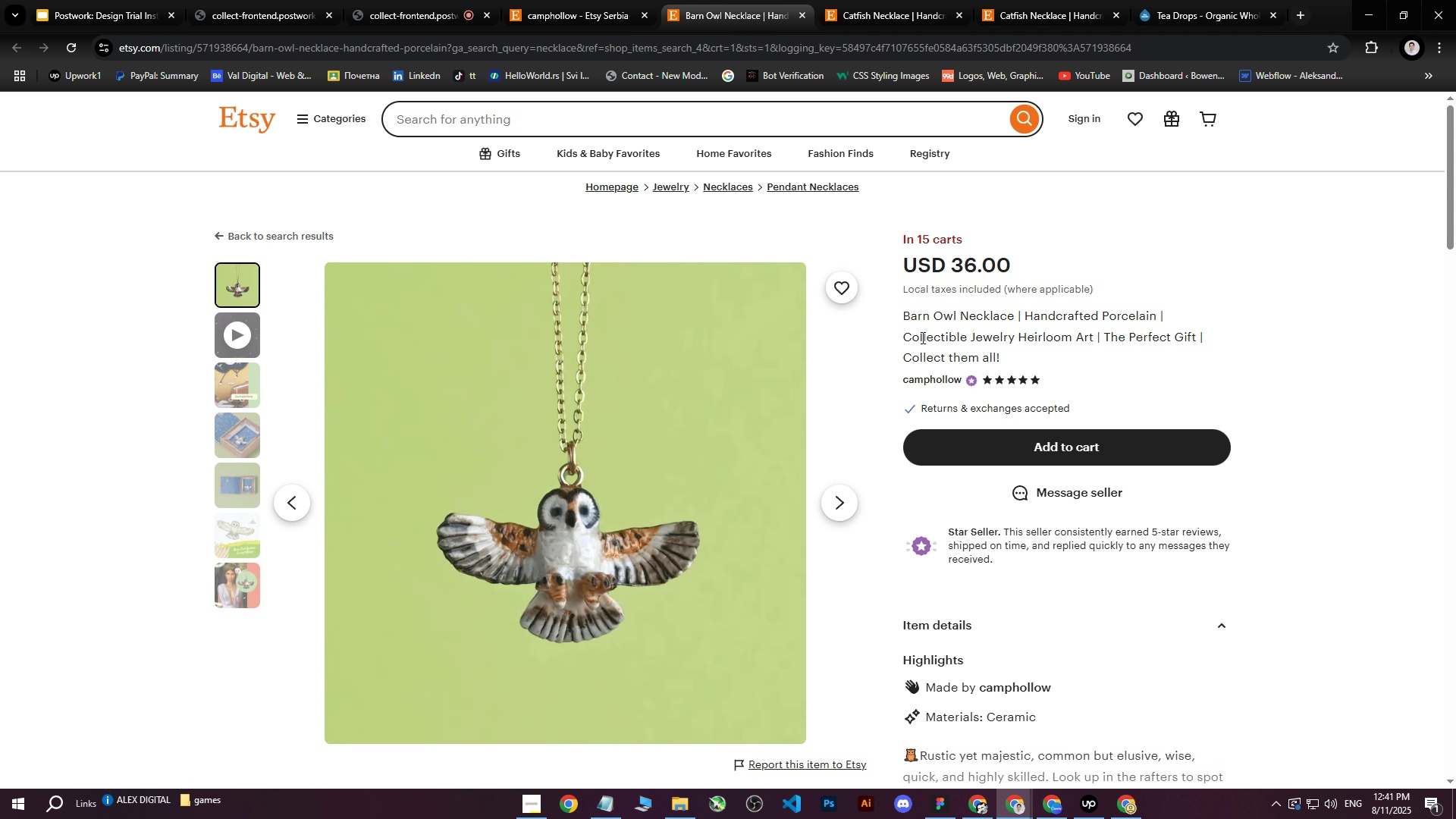 
scroll: coordinate [1078, 522], scroll_direction: down, amount: 6.0
 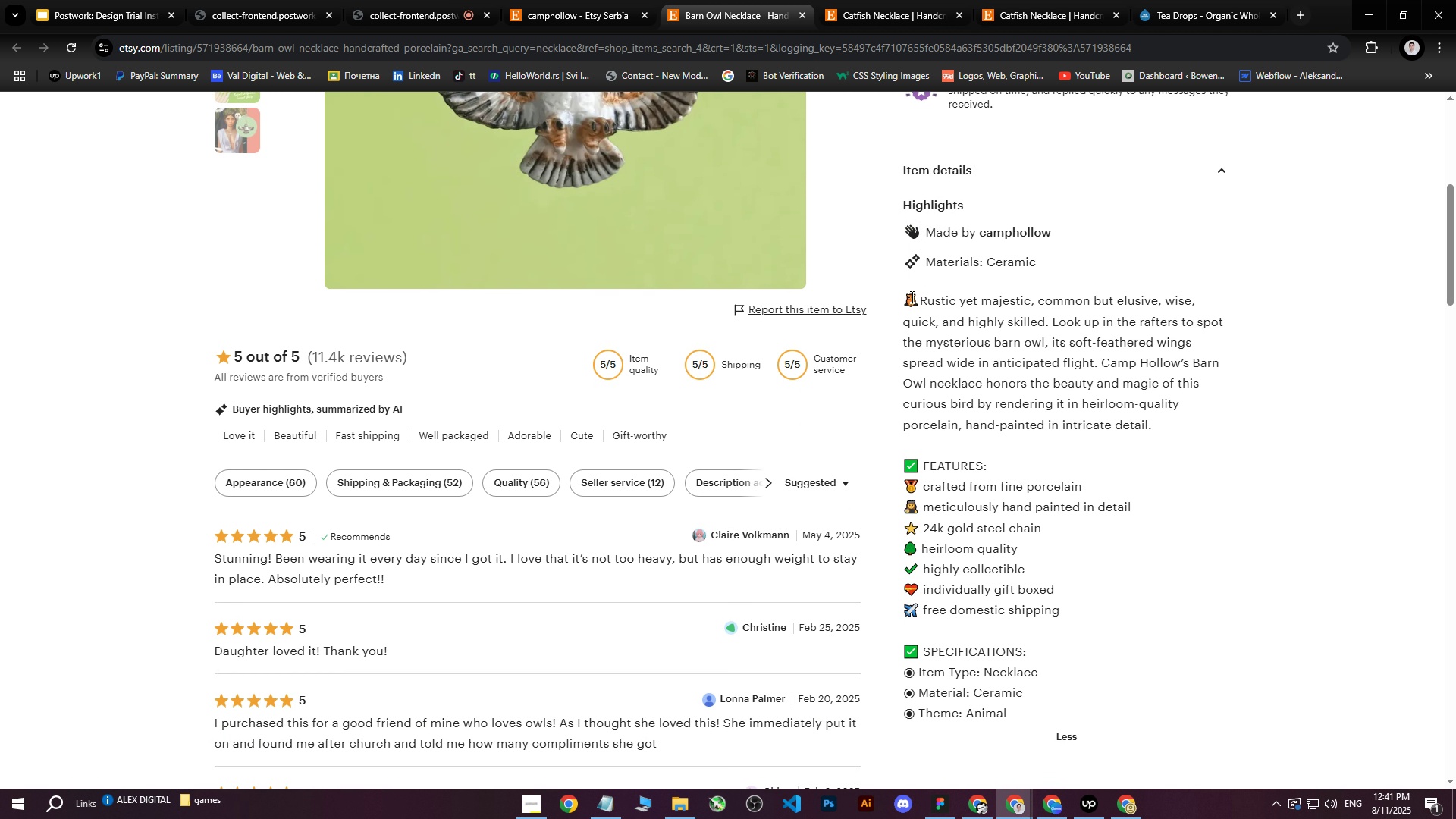 
left_click_drag(start_coordinate=[907, 298], to_coordinate=[1043, 304])
 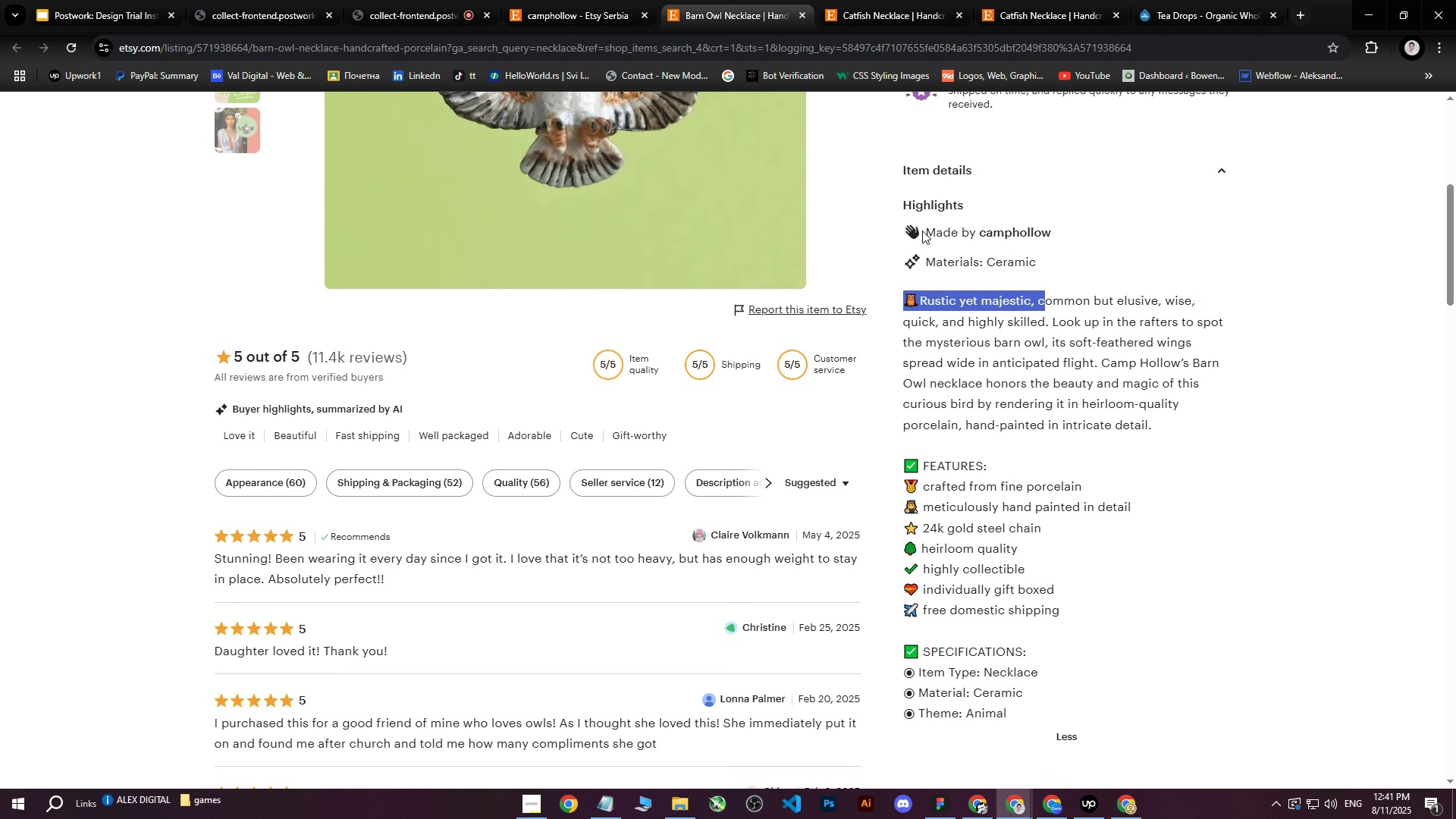 
left_click([921, 232])
 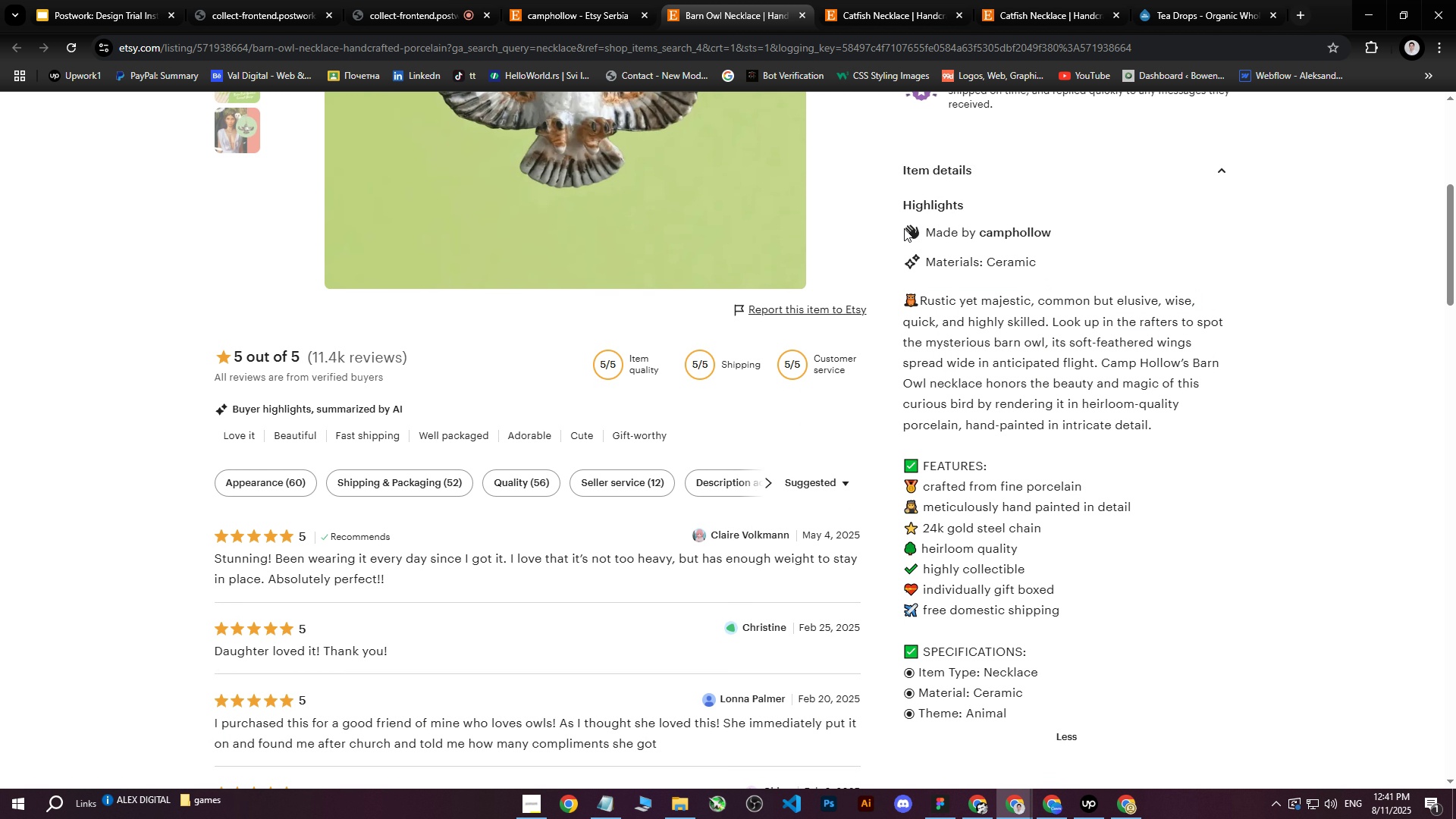 
left_click_drag(start_coordinate=[903, 229], to_coordinate=[924, 229])
 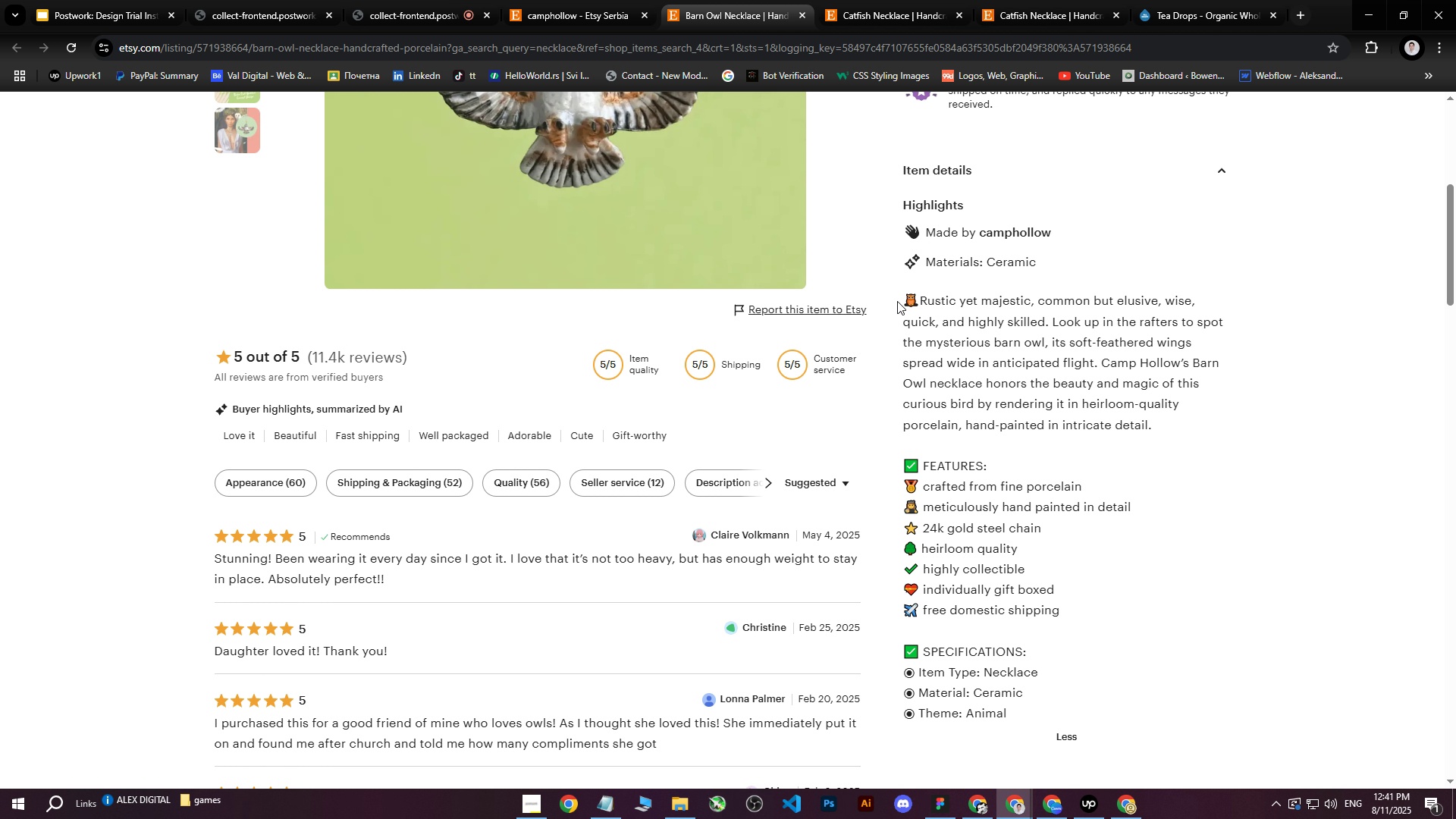 
left_click_drag(start_coordinate=[905, 300], to_coordinate=[1022, 709])
 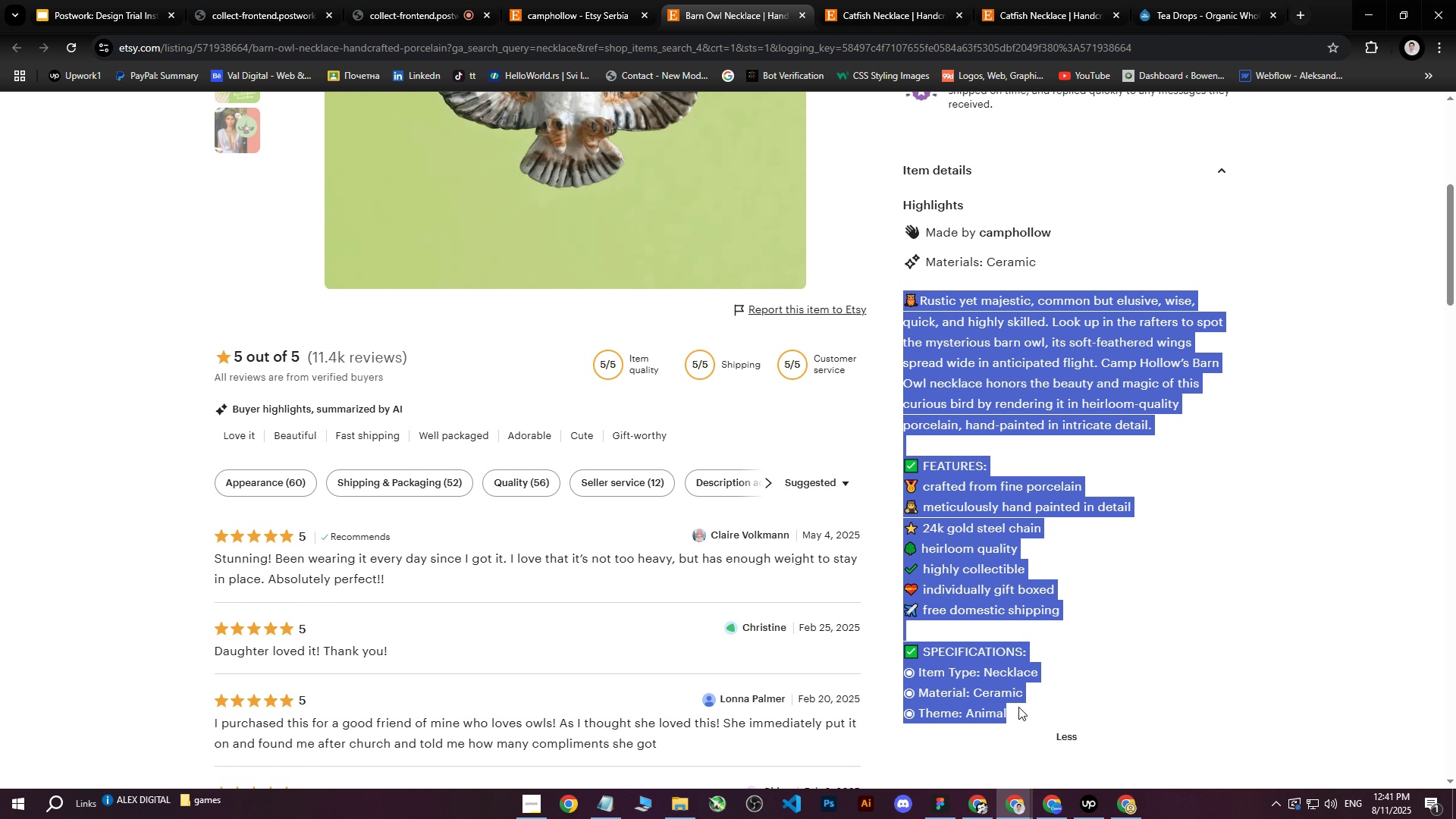 
key(Control+C)
 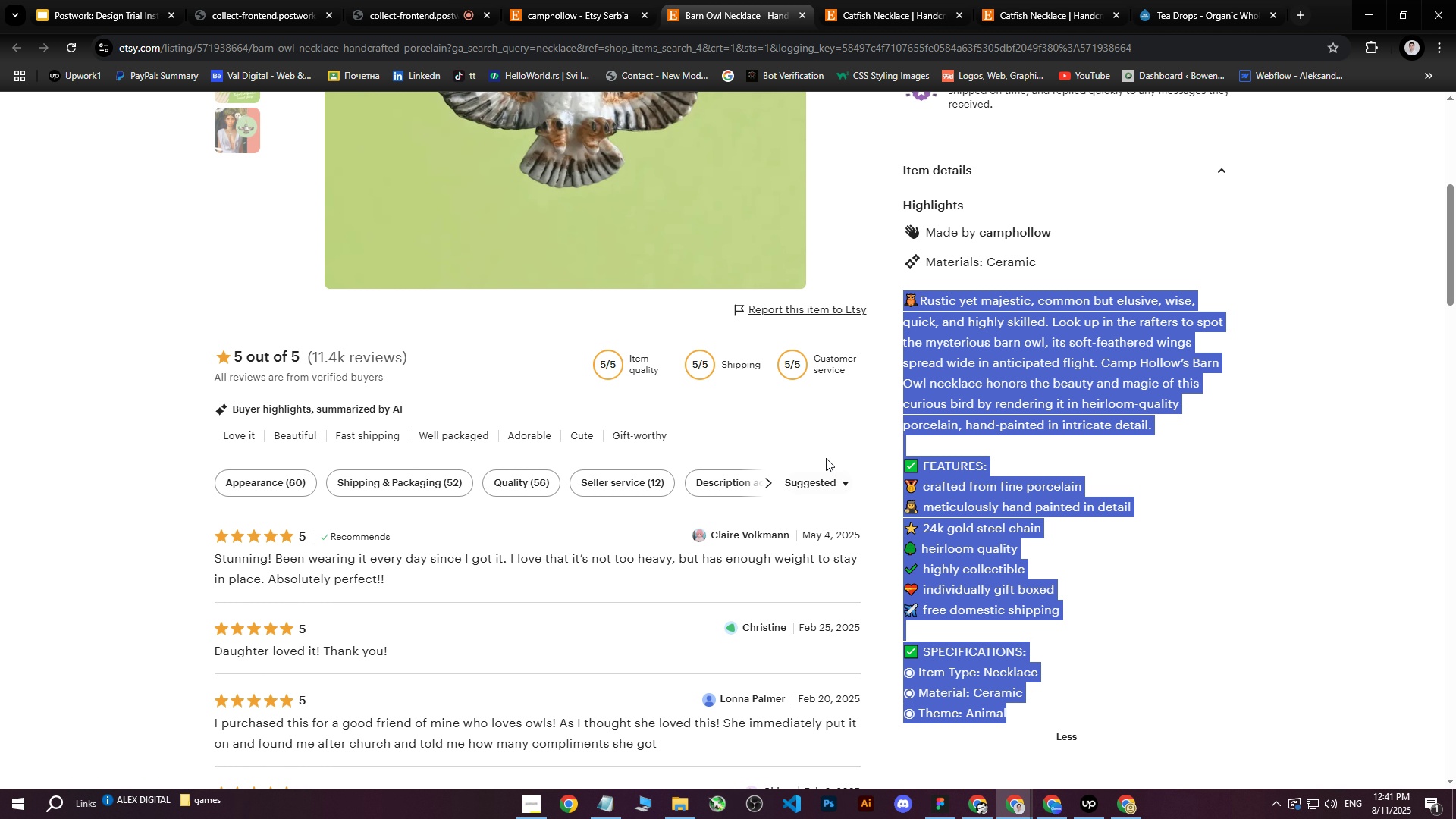 
scroll: coordinate [630, 370], scroll_direction: up, amount: 7.0
 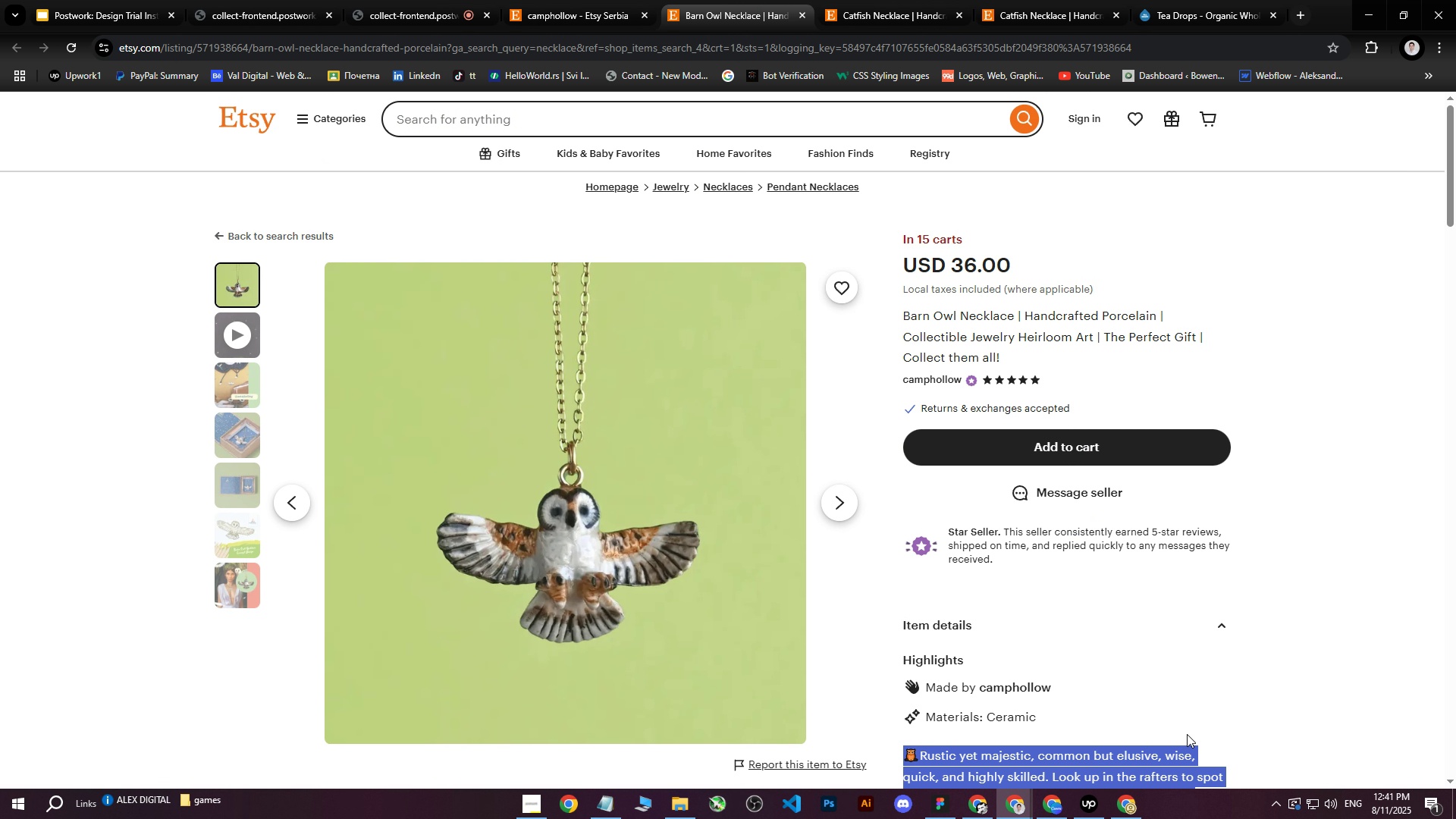 
left_click([1131, 803])
 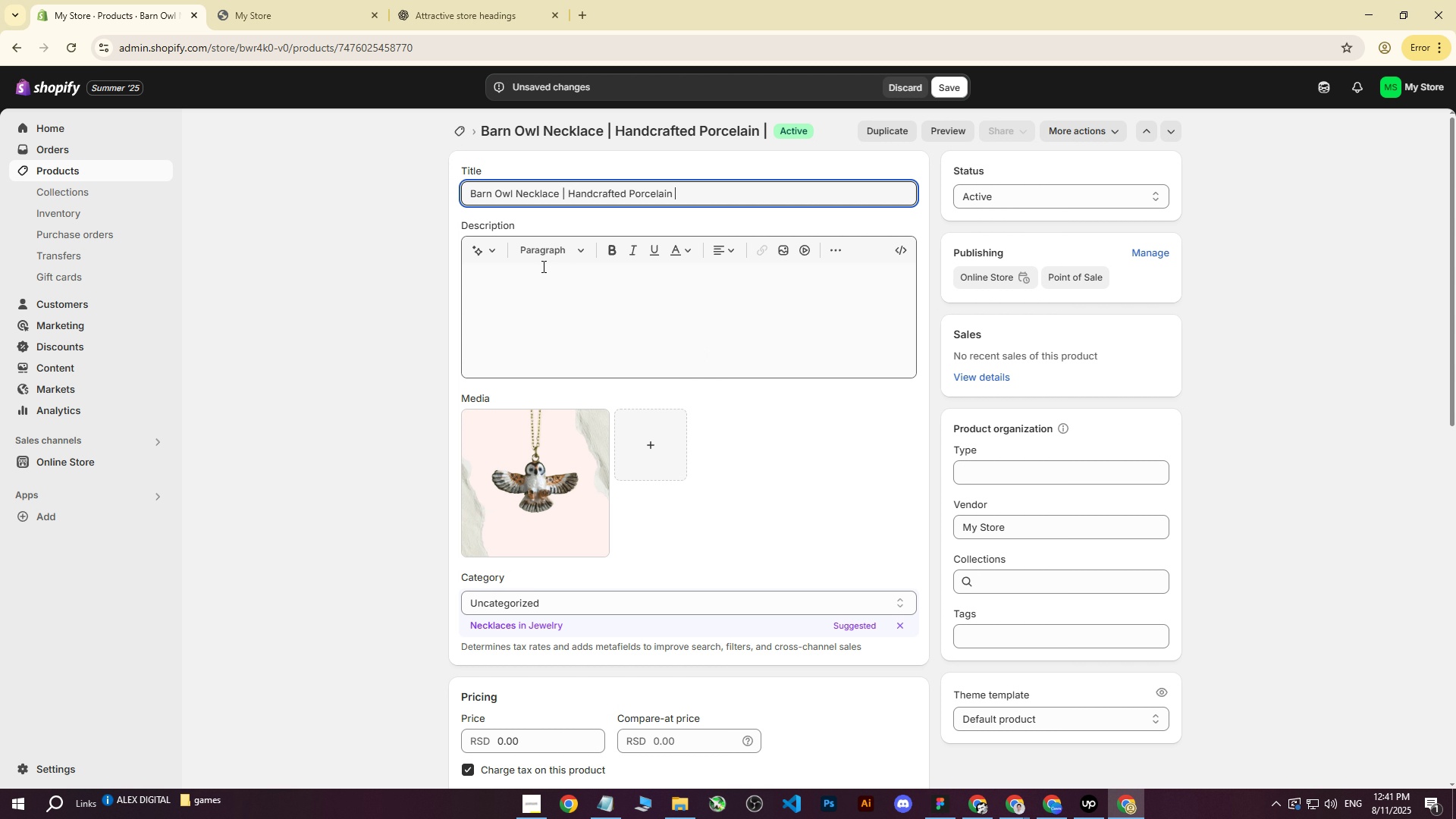 
left_click([532, 265])
 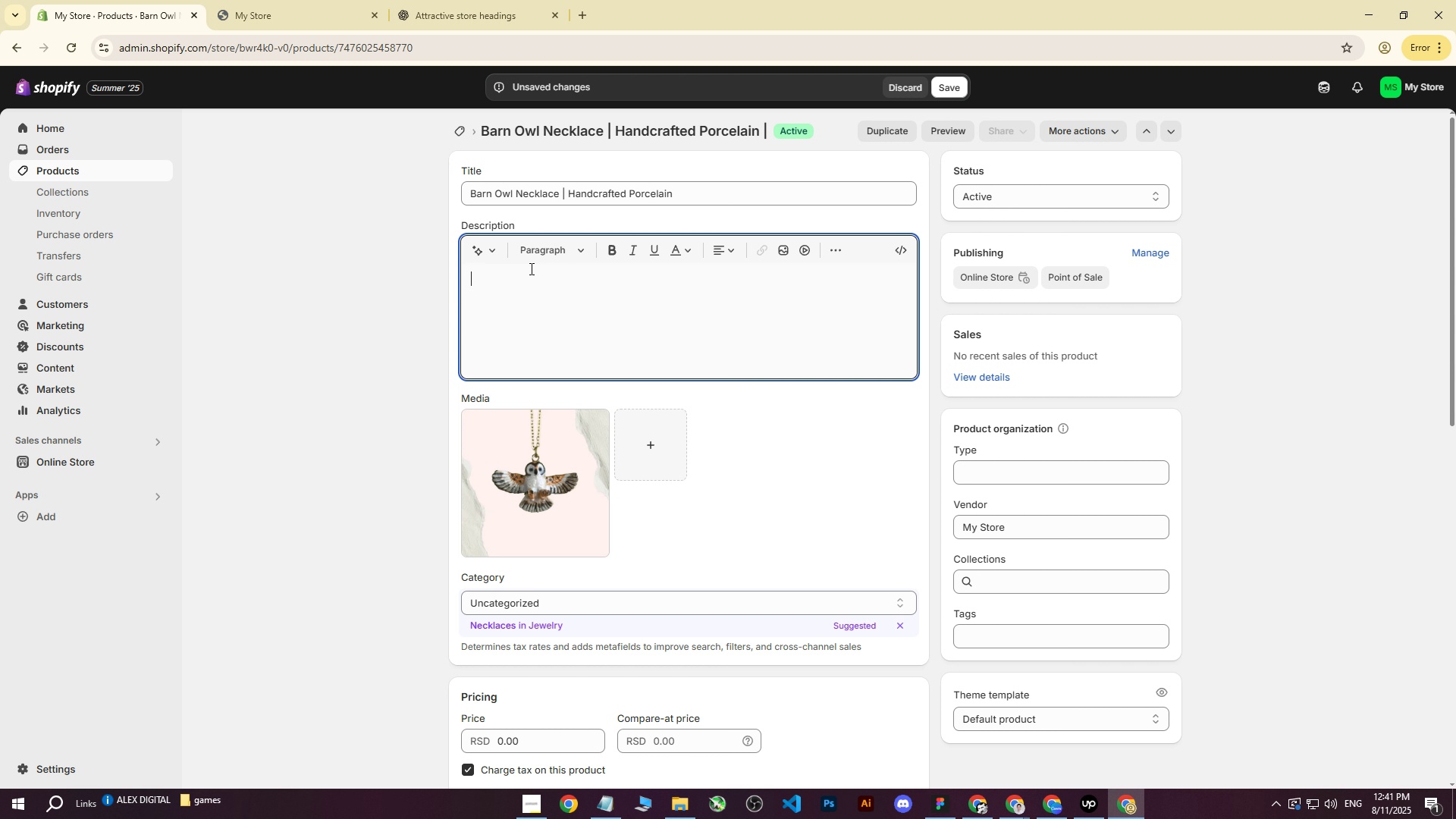 
key(Control+ControlLeft)
 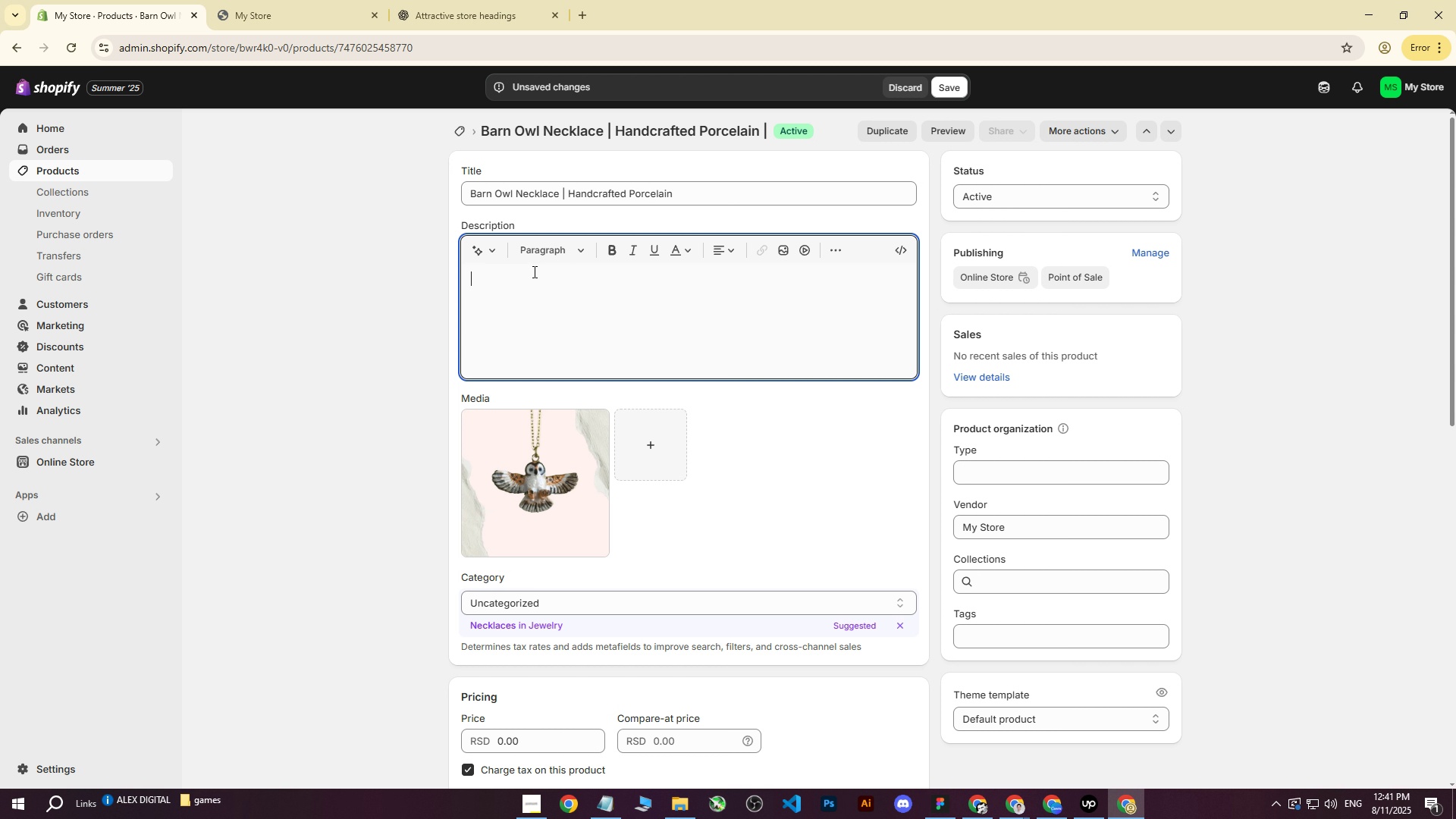 
key(Control+V)
 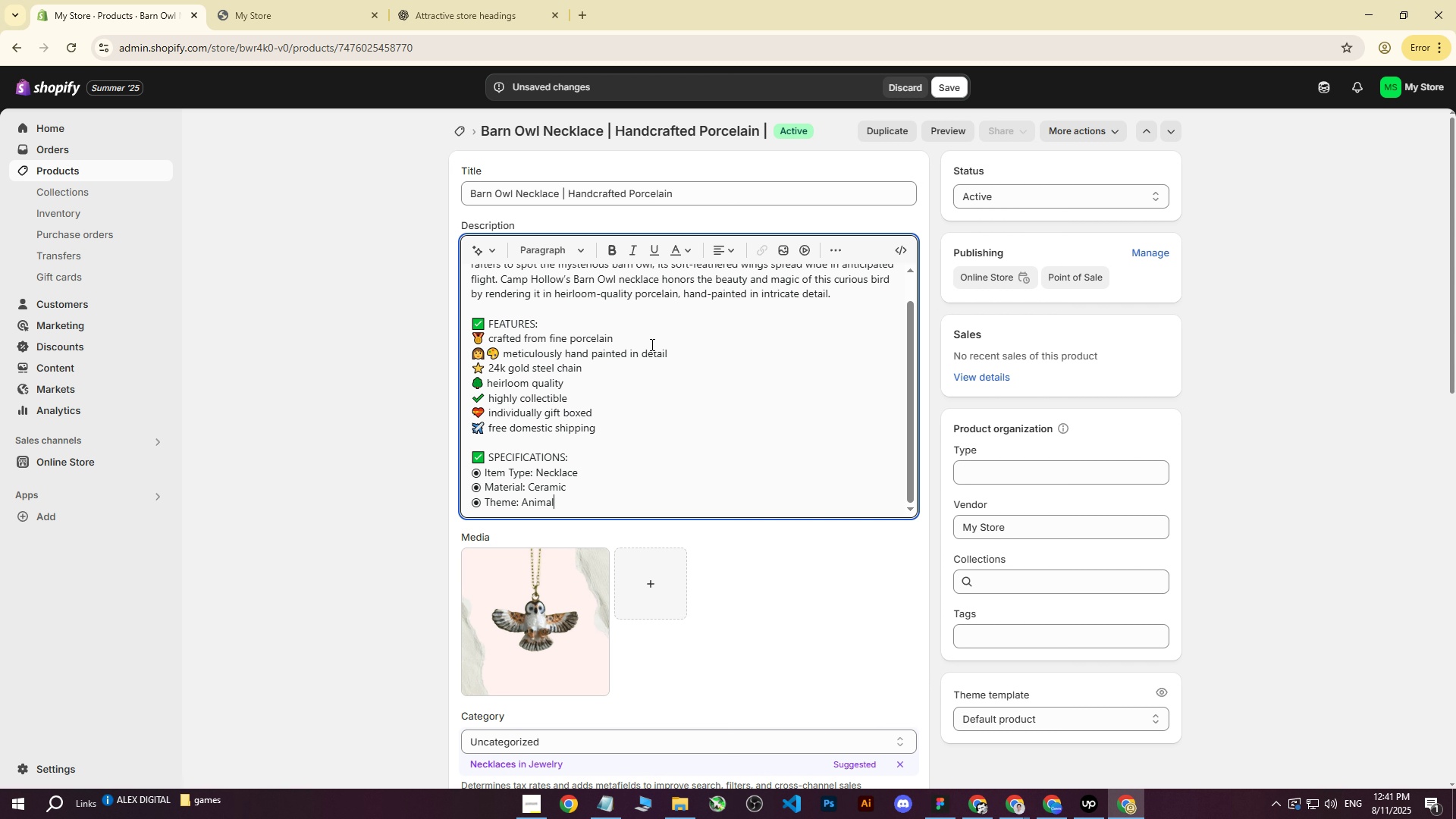 
scroll: coordinate [762, 519], scroll_direction: down, amount: 6.0
 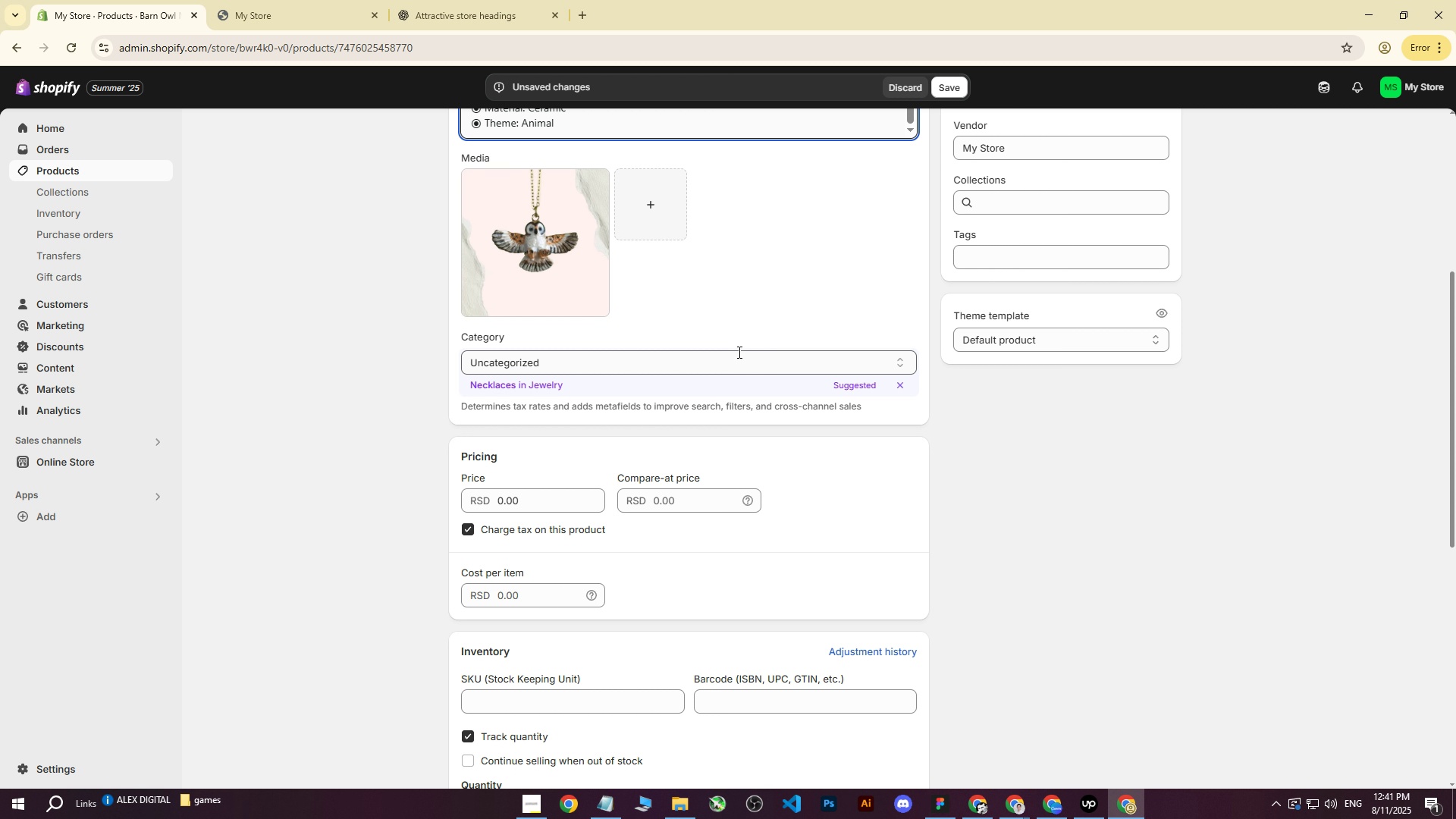 
scroll: coordinate [571, 213], scroll_direction: up, amount: 1.0
 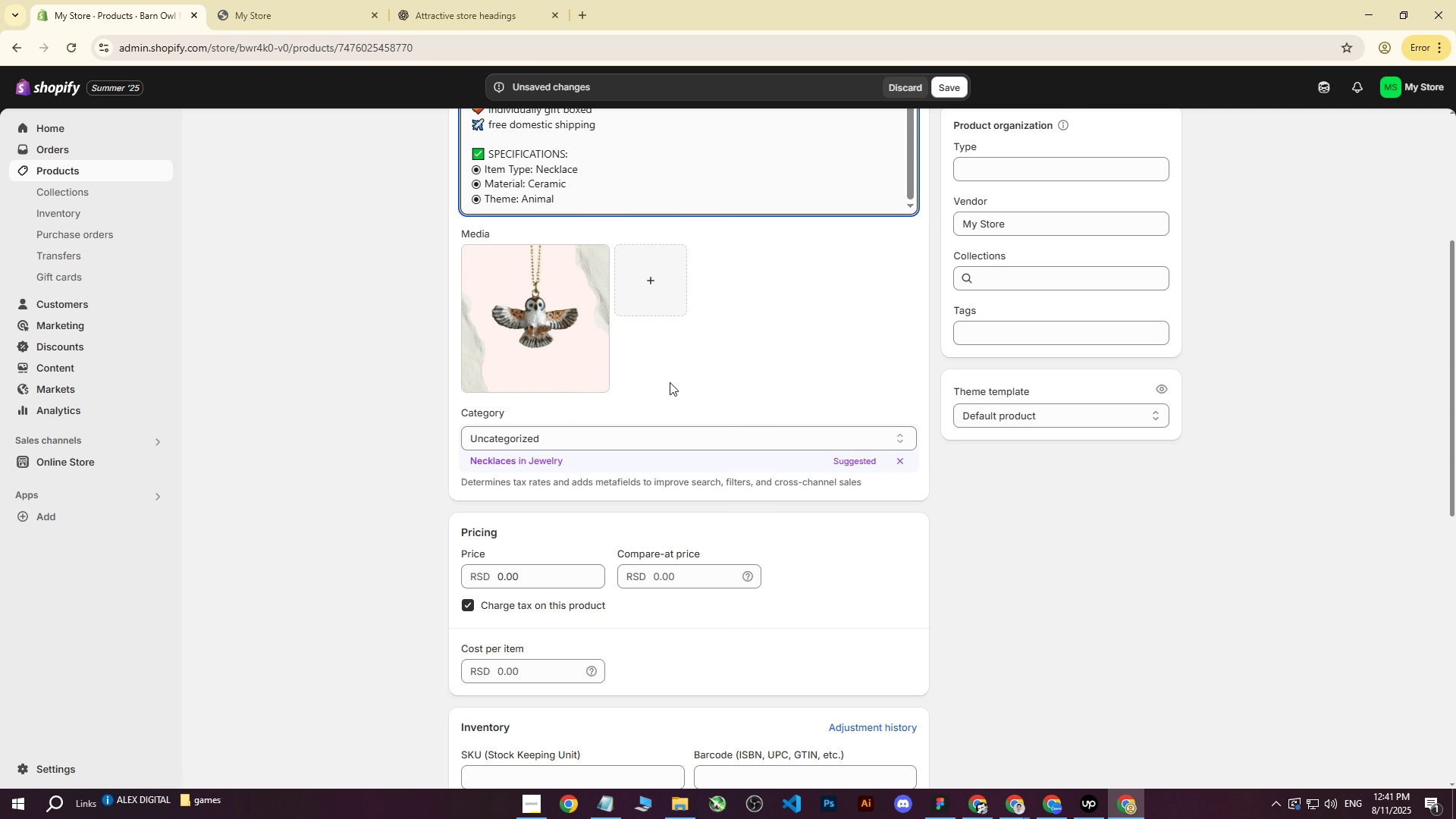 
left_click([670, 382])
 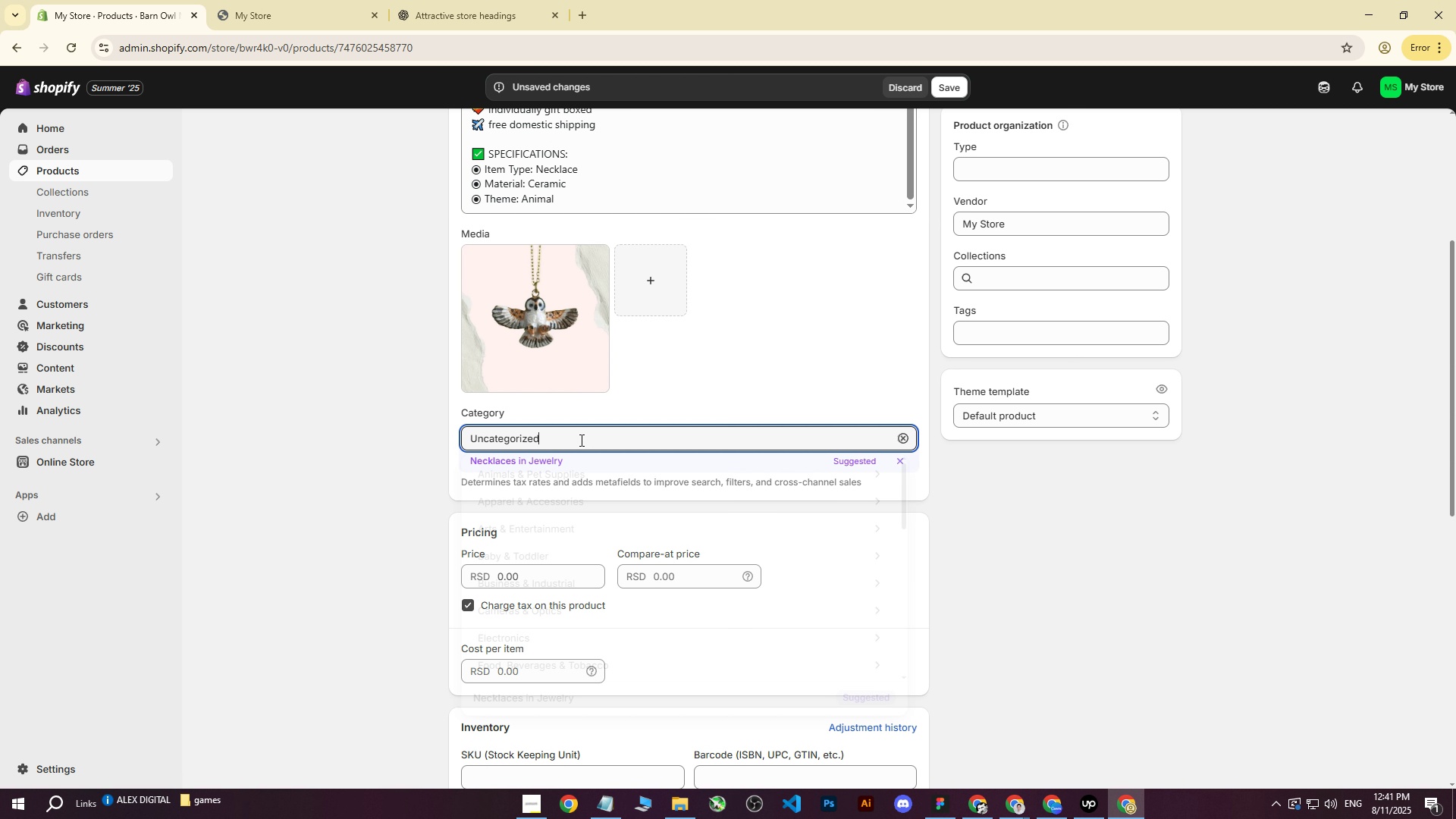 
left_click([580, 440])
 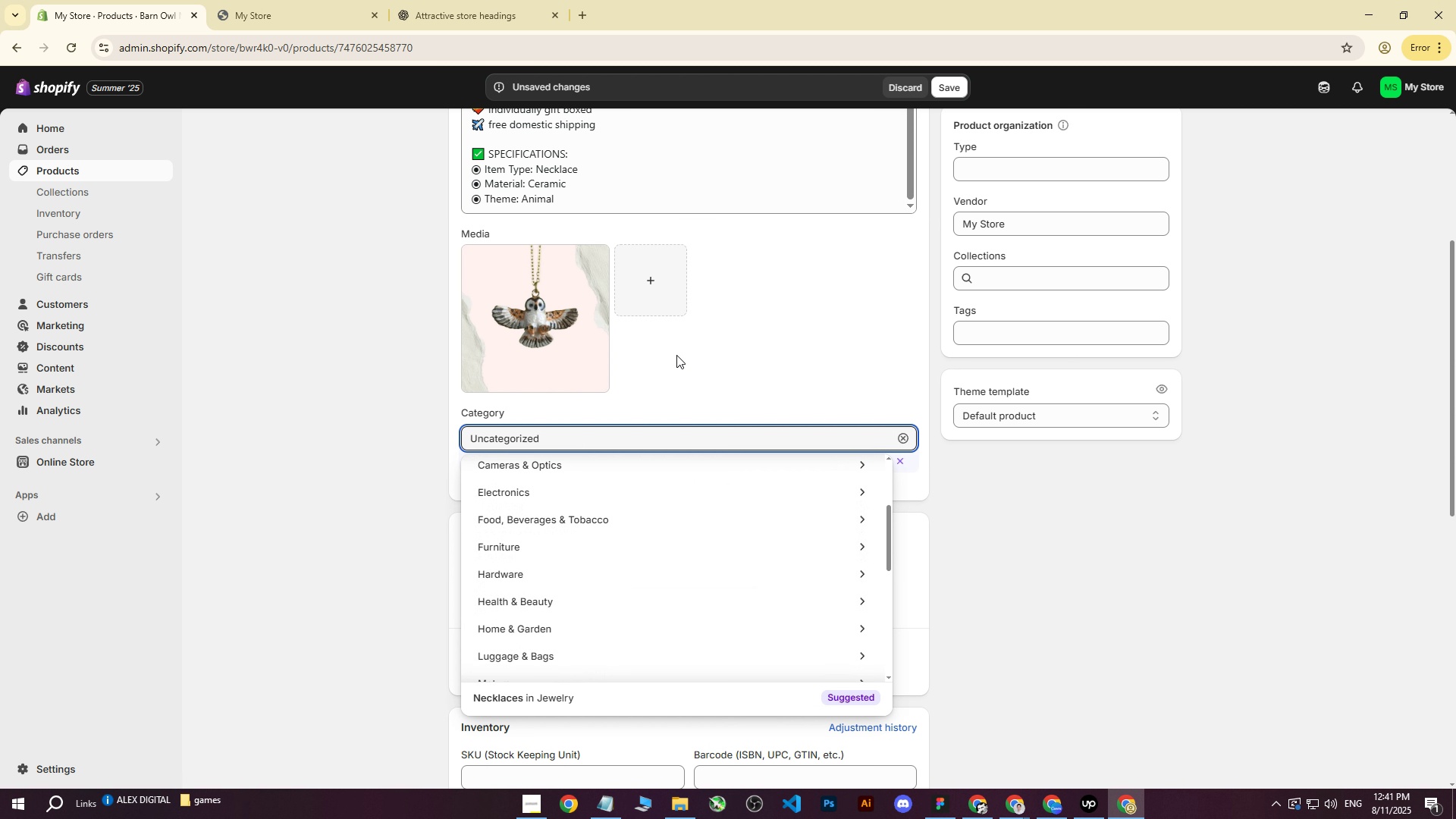 
left_click([676, 355])
 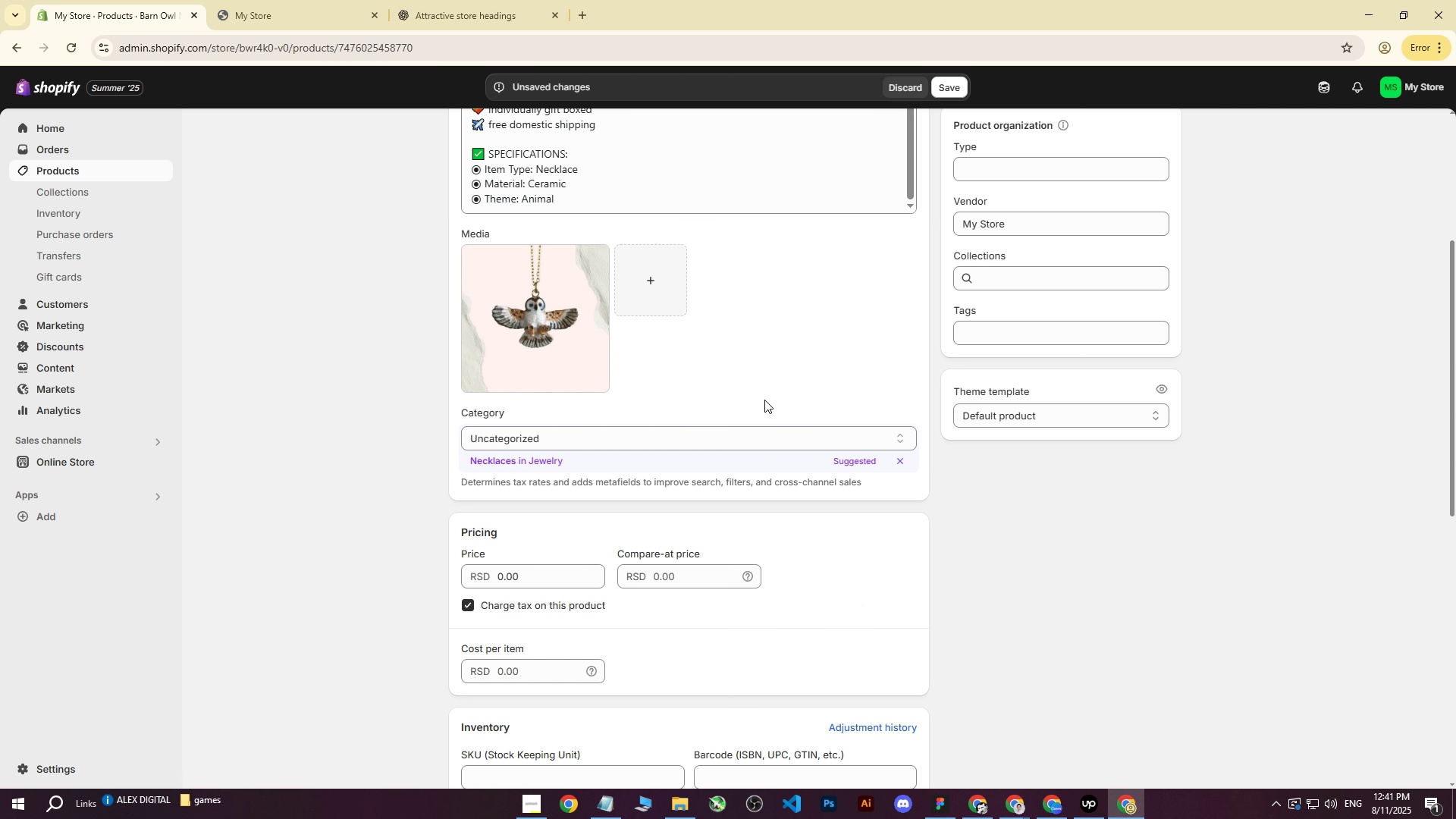 
scroll: coordinate [667, 381], scroll_direction: up, amount: 7.0
 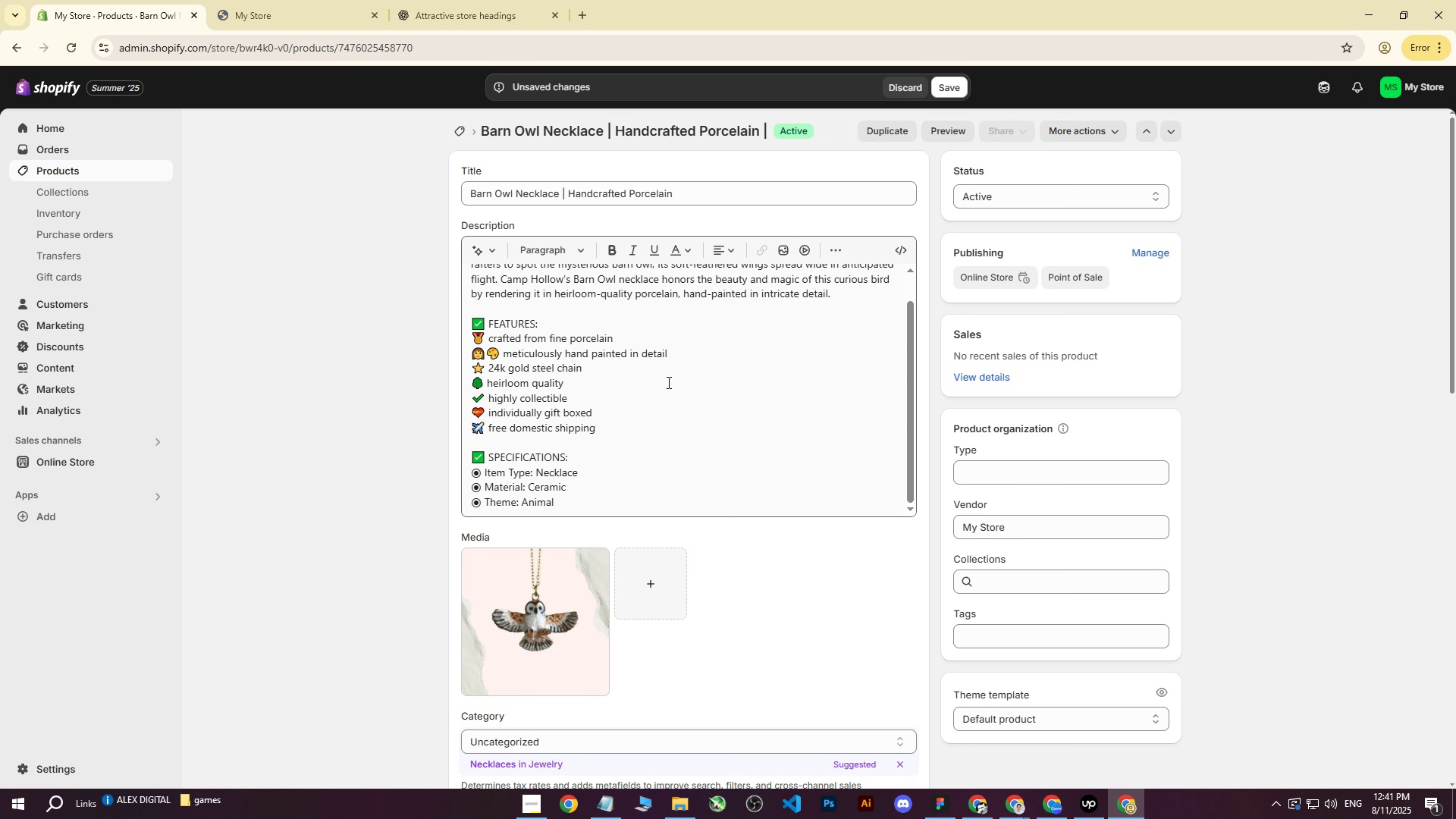 
scroll: coordinate [679, 397], scroll_direction: down, amount: 4.0
 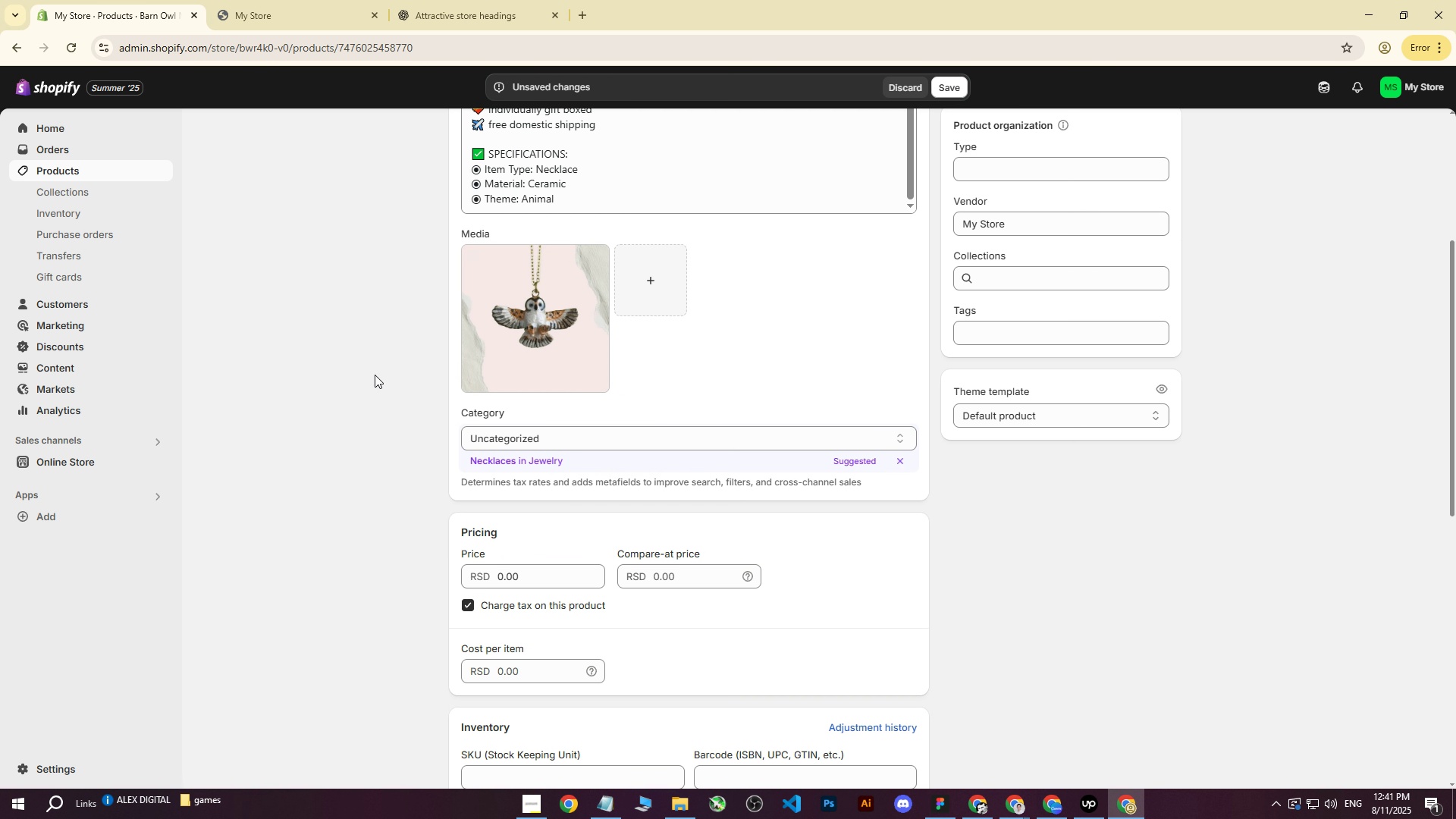 
left_click([365, 375])
 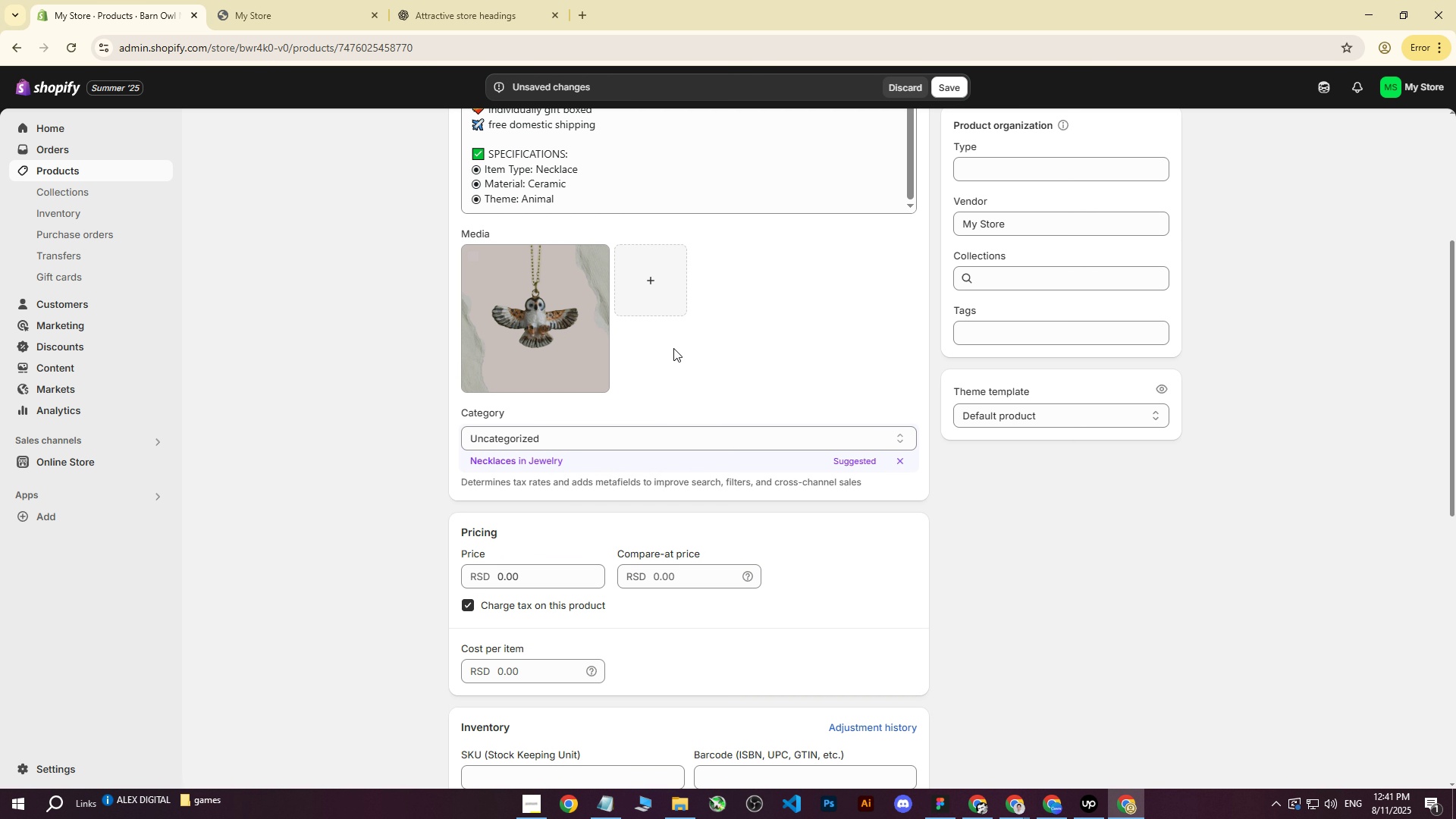 
left_click([692, 350])
 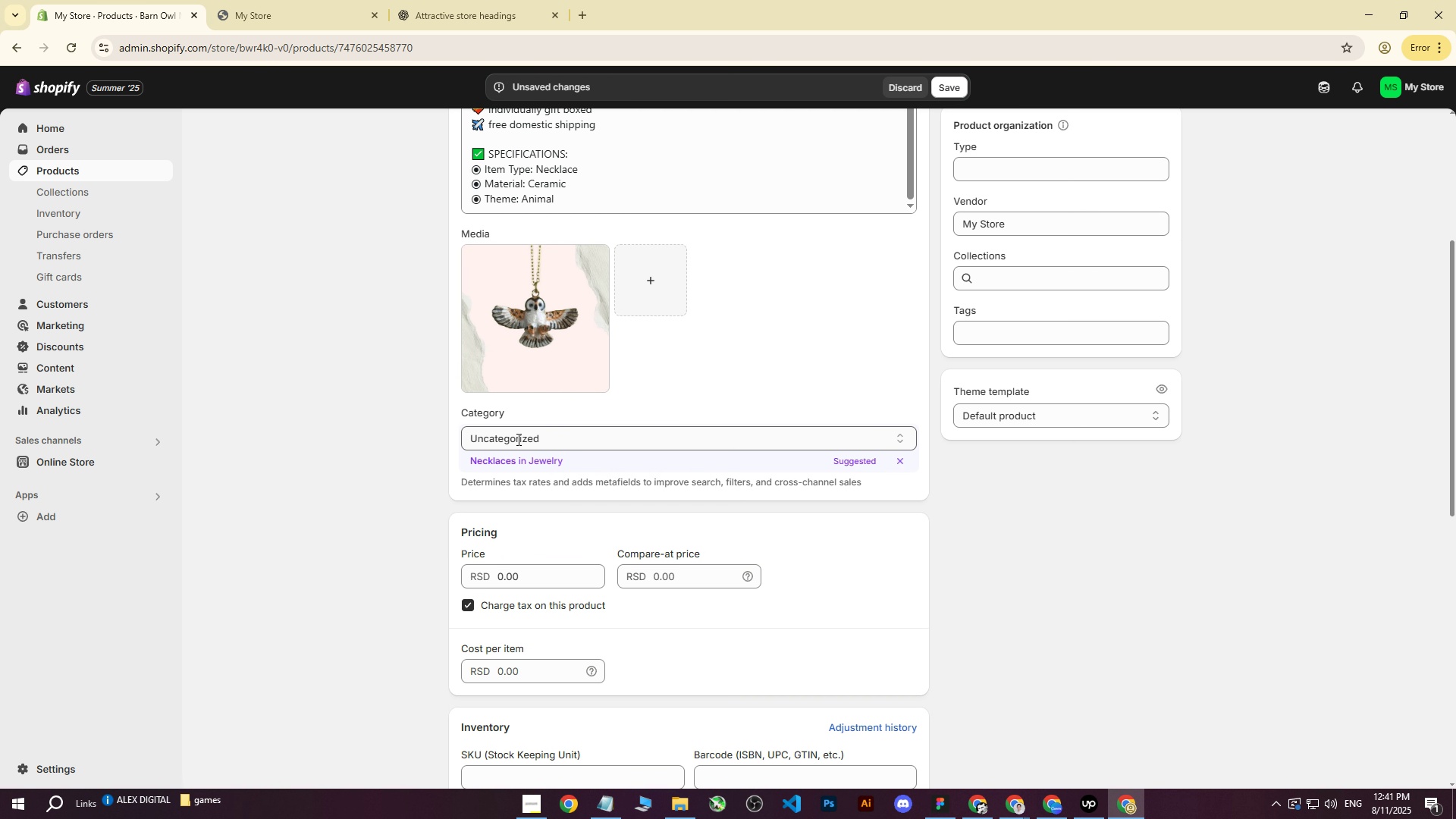 
left_click([535, 438])
 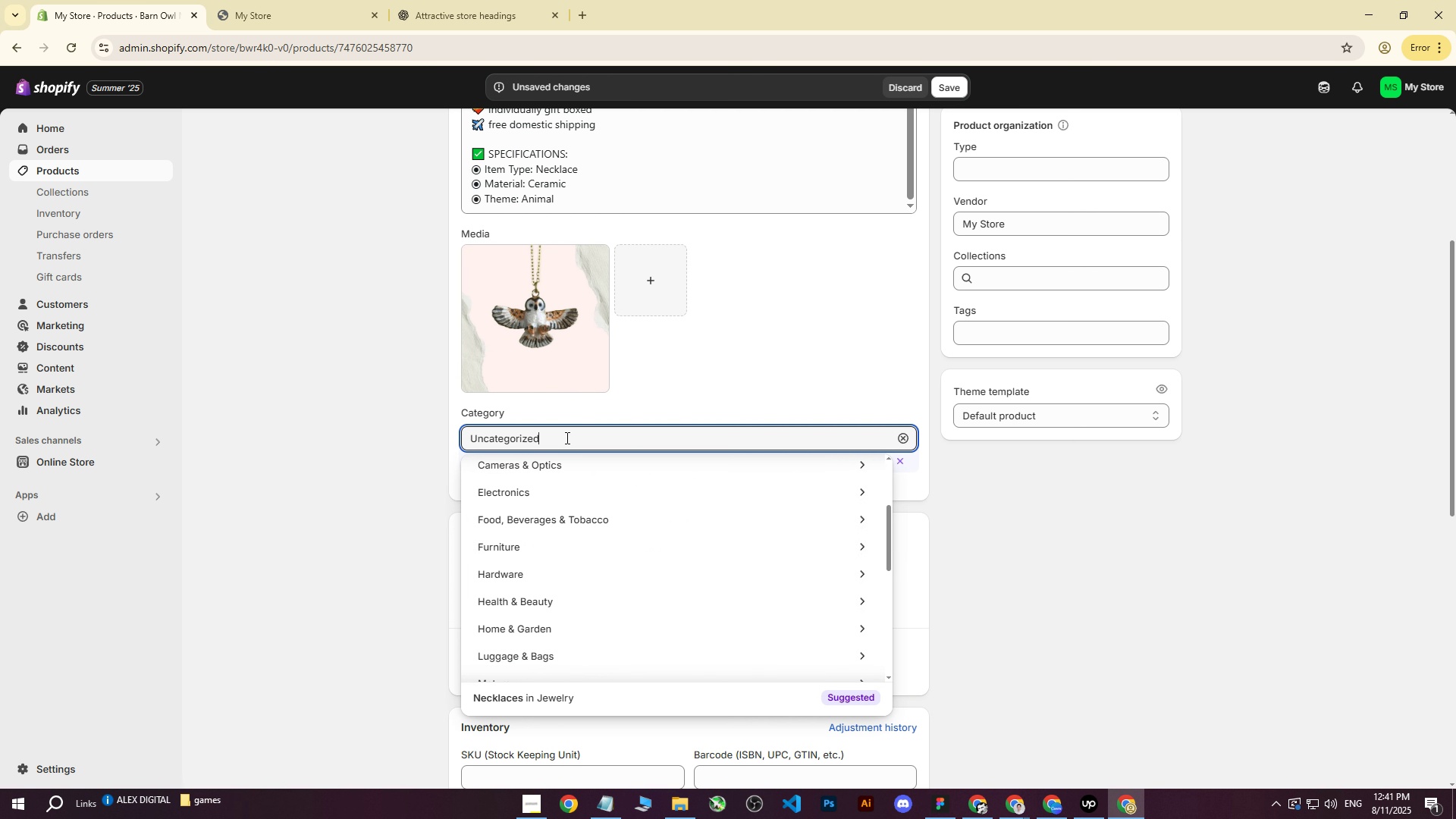 
left_click([566, 438])
 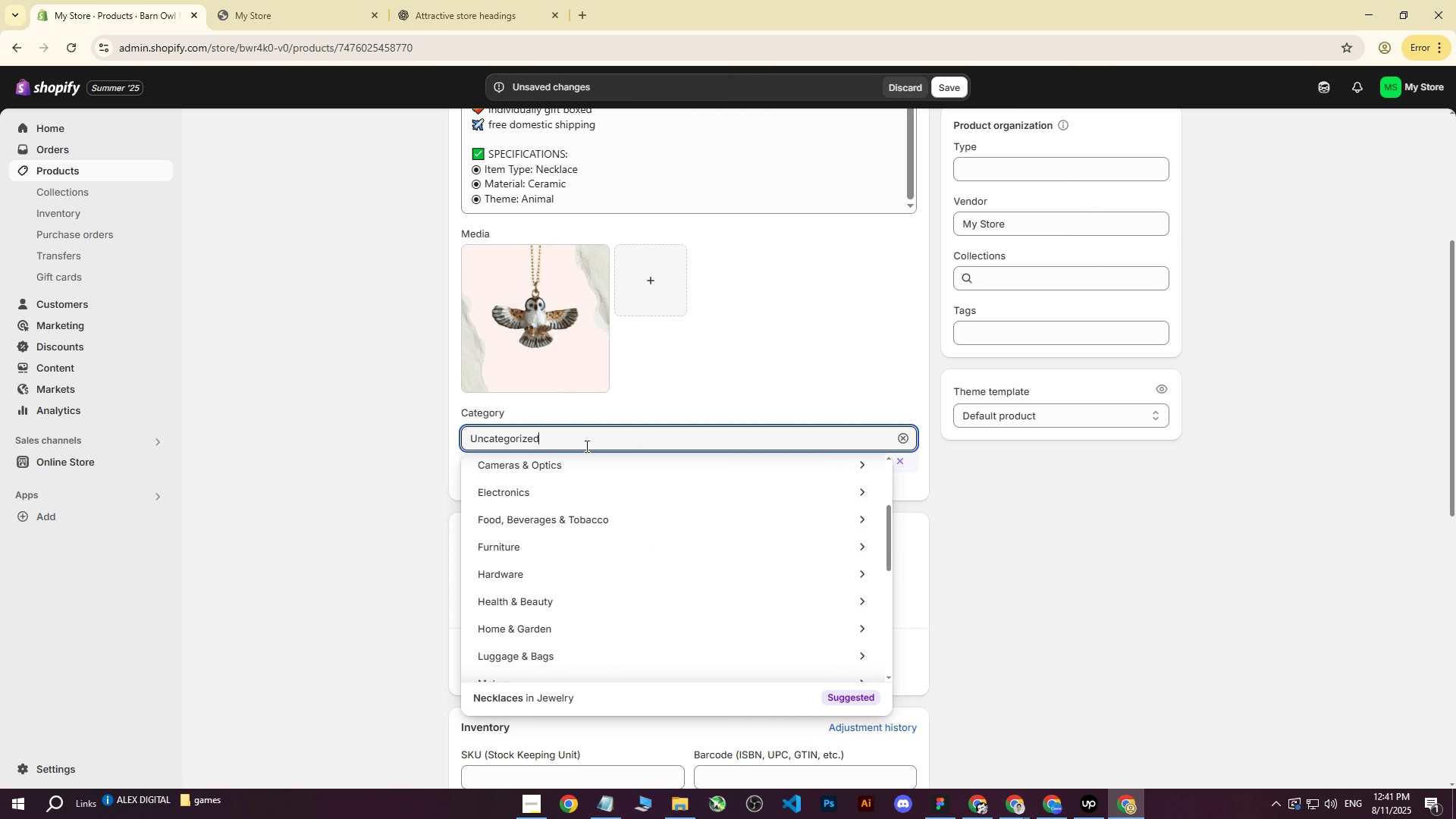 
scroll: coordinate [558, 496], scroll_direction: up, amount: 7.0
 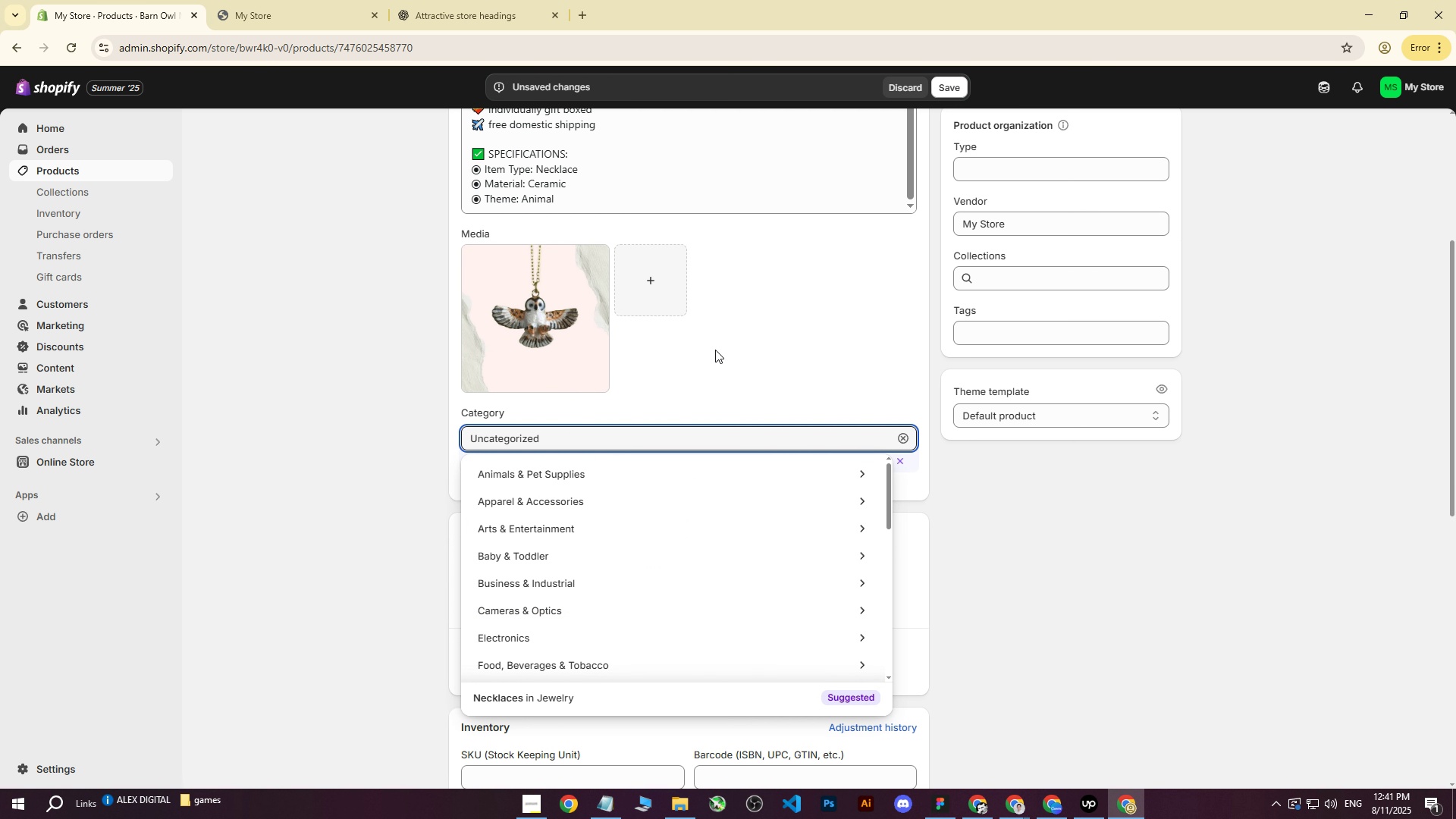 
left_click([720, 341])
 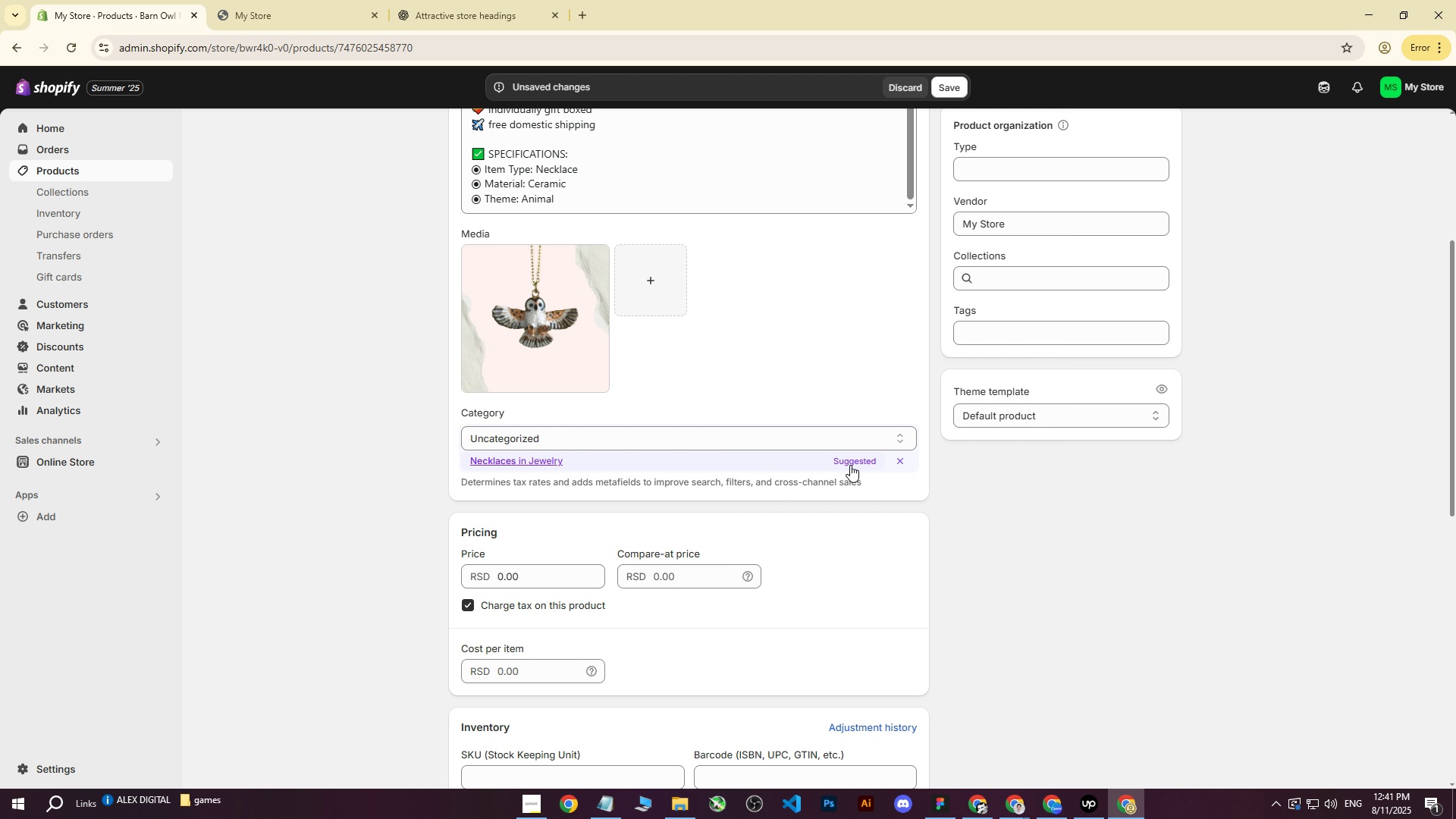 
left_click([837, 457])
 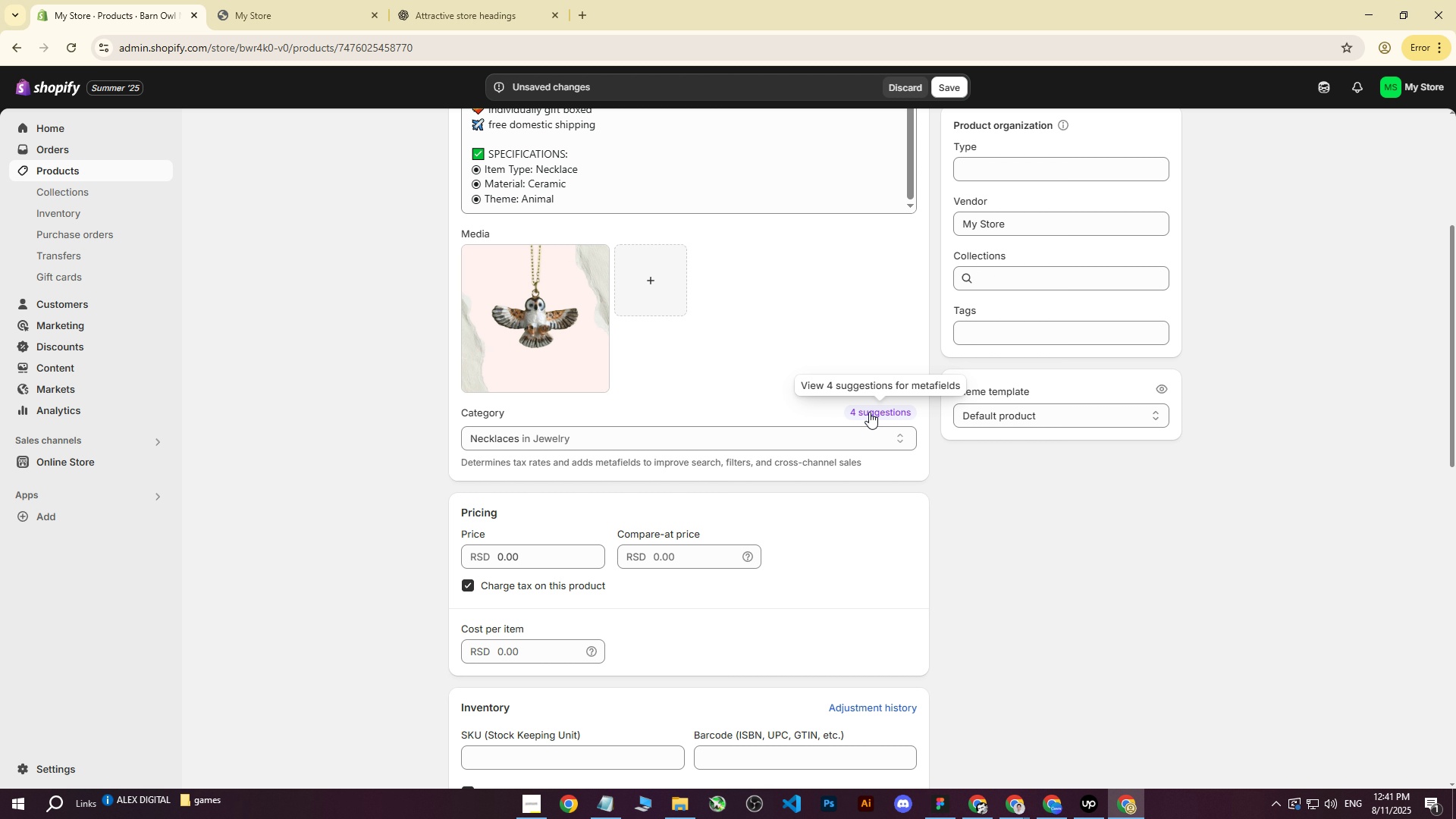 
left_click([862, 412])
 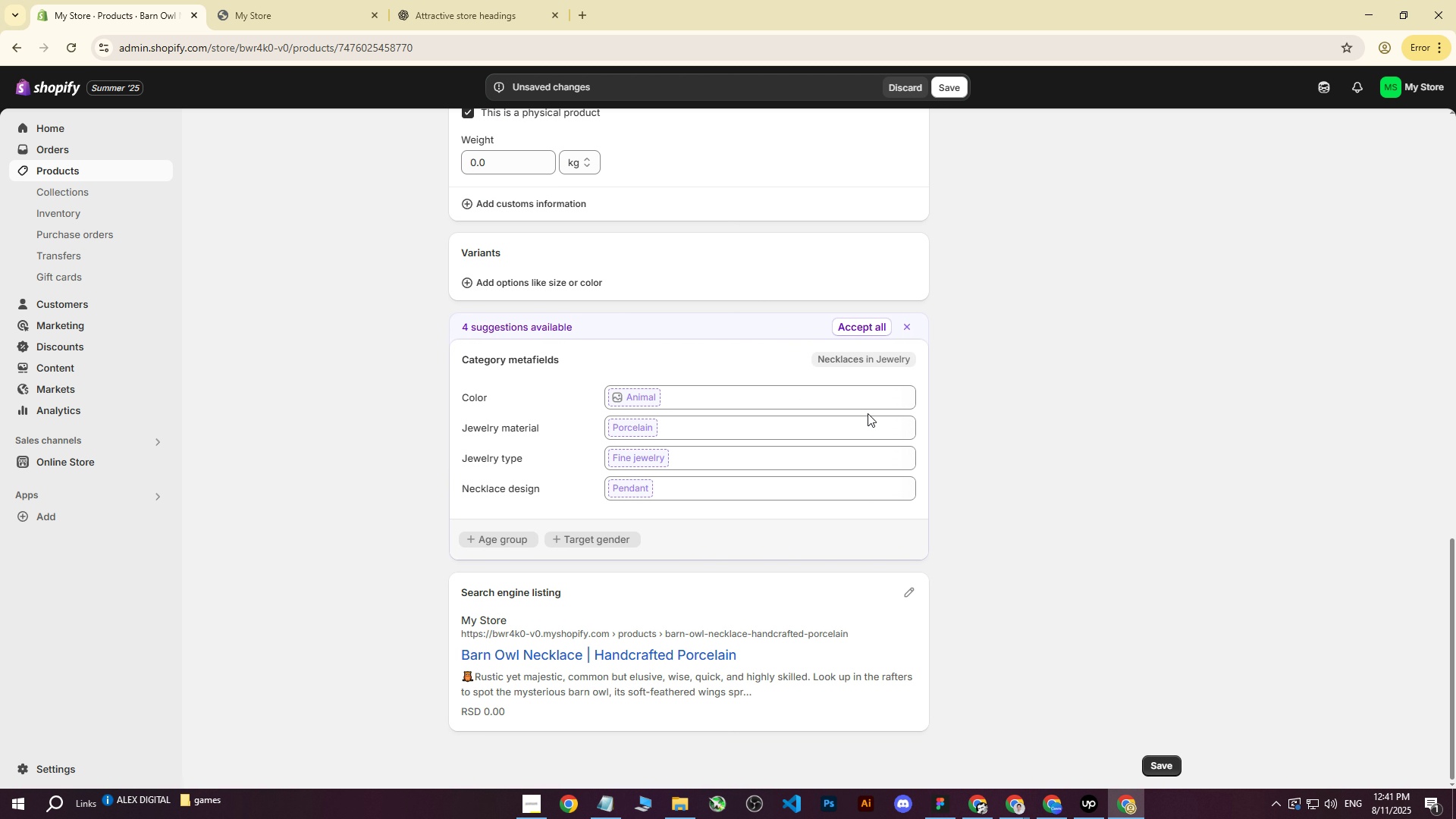 
left_click([1025, 438])
 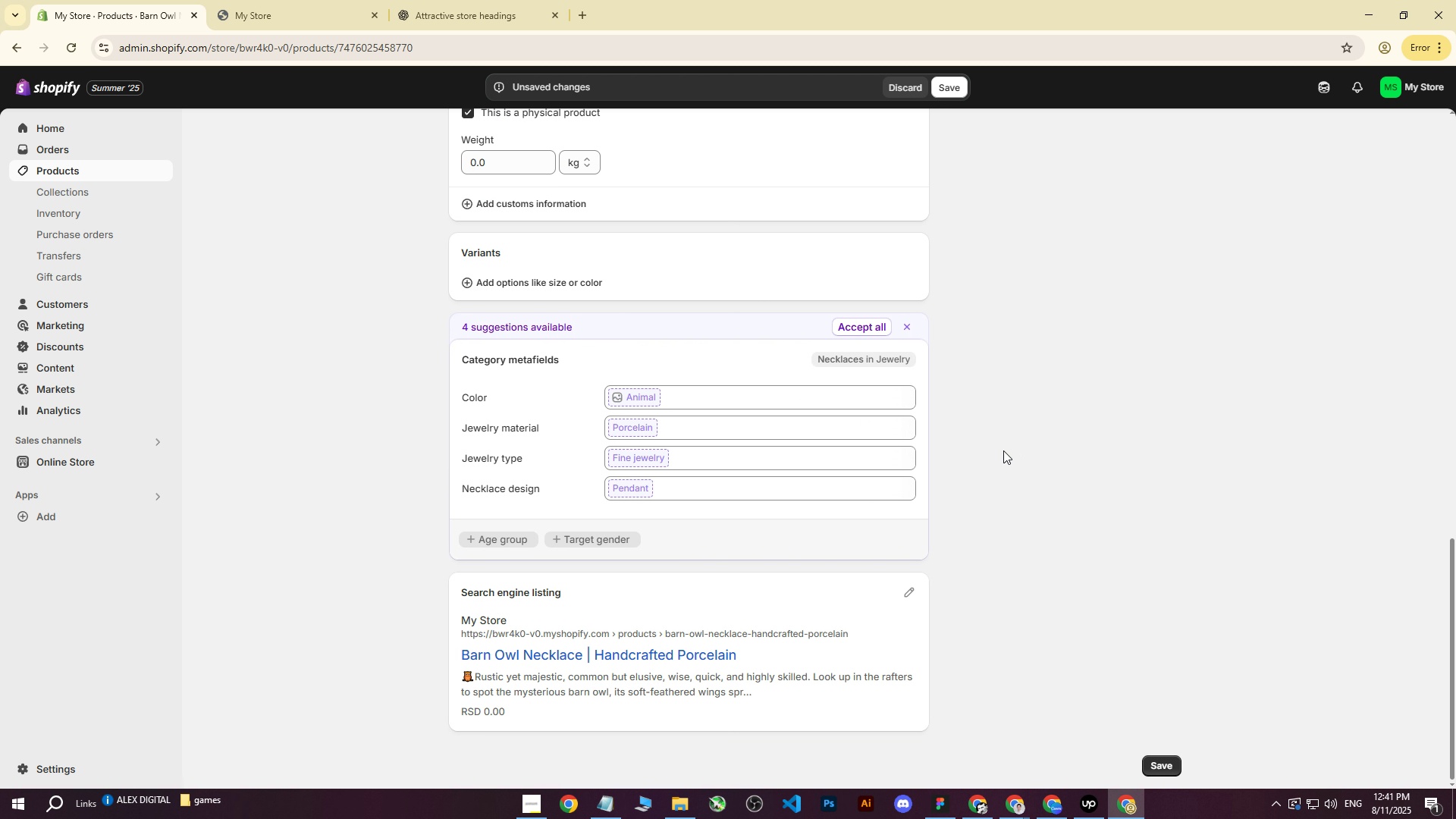 
scroll: coordinate [711, 506], scroll_direction: up, amount: 11.0
 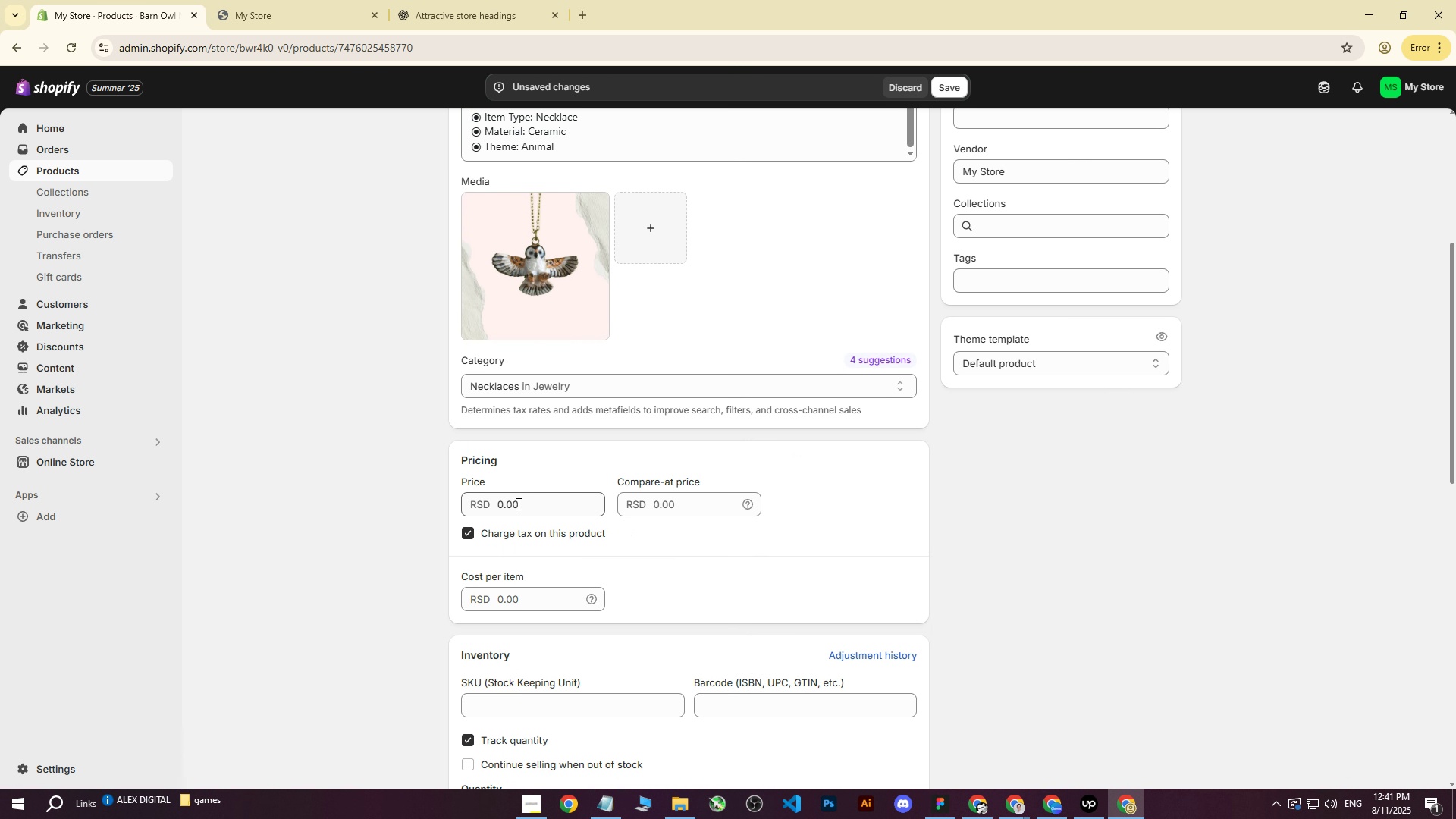 
left_click([516, 504])
 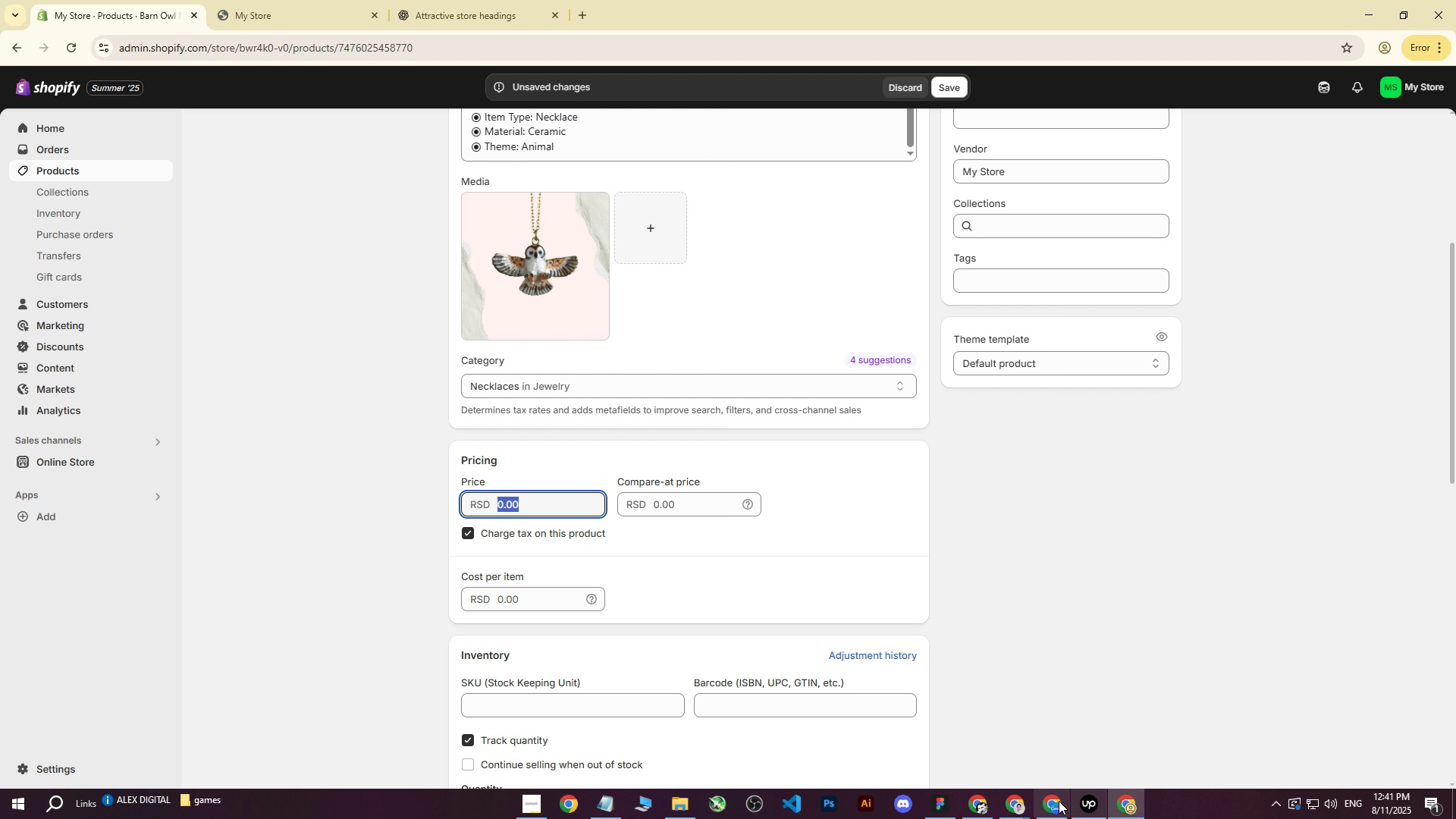 
left_click([1026, 802])
 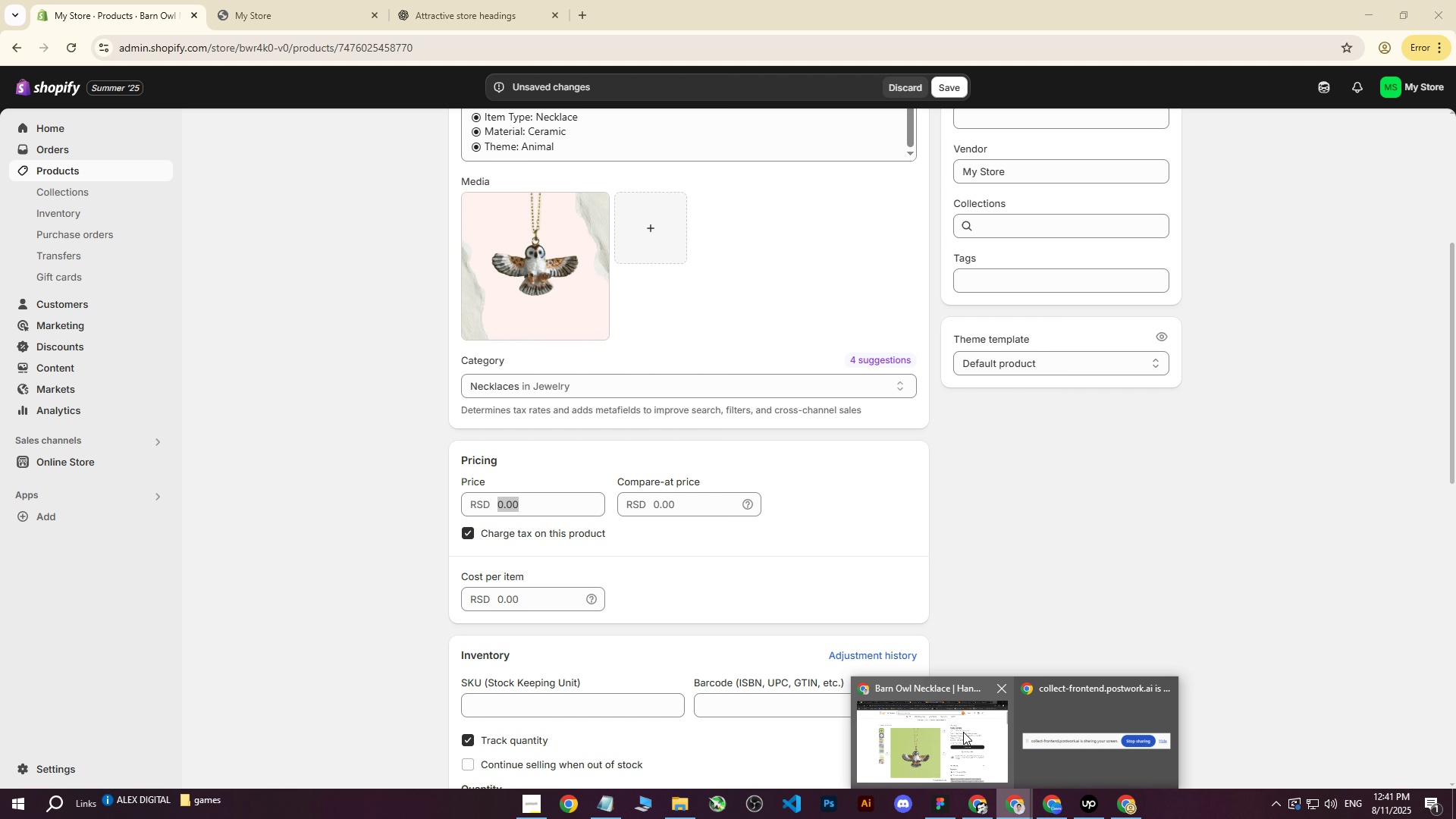 
left_click([963, 732])
 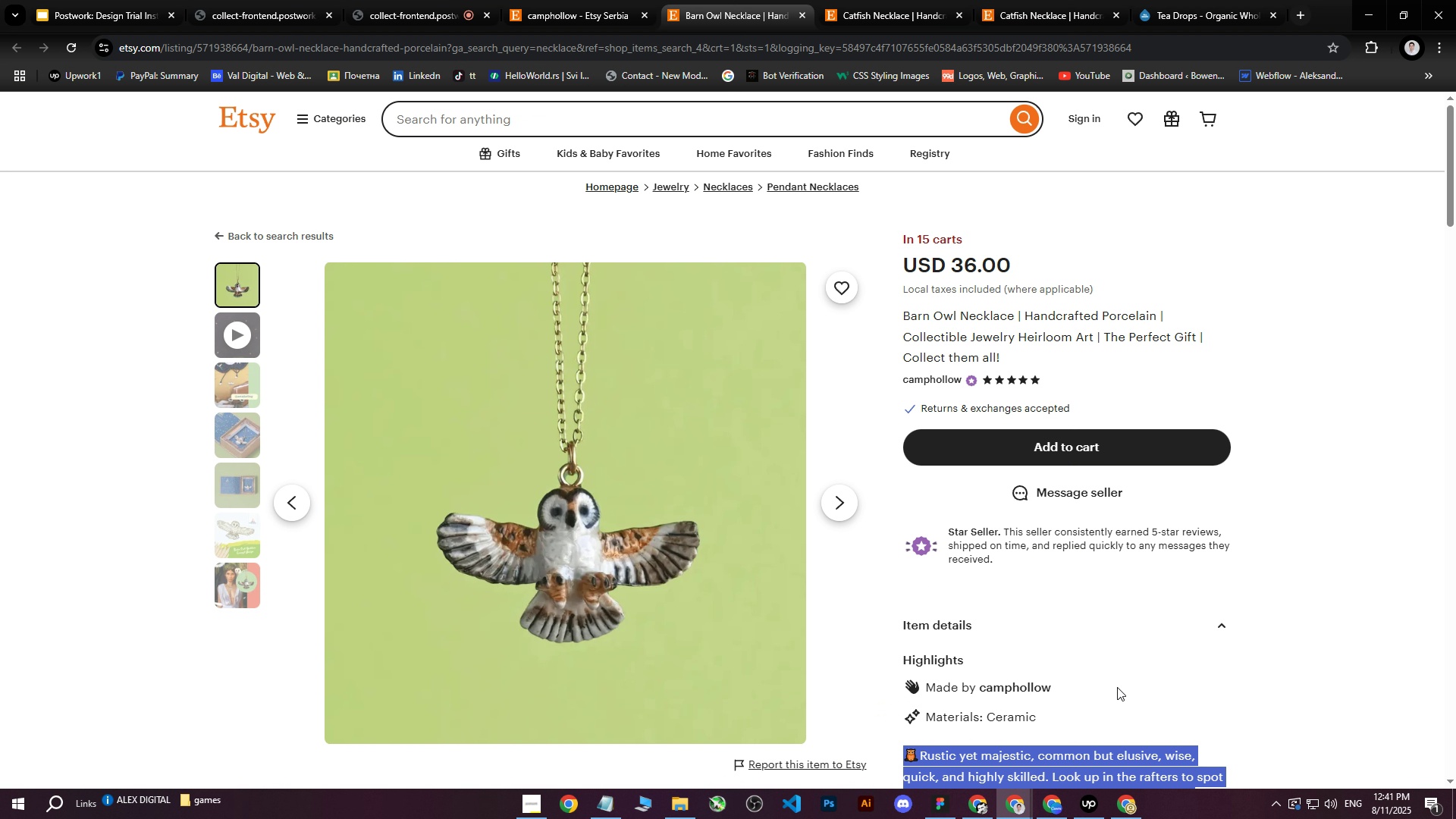 
left_click([1132, 810])
 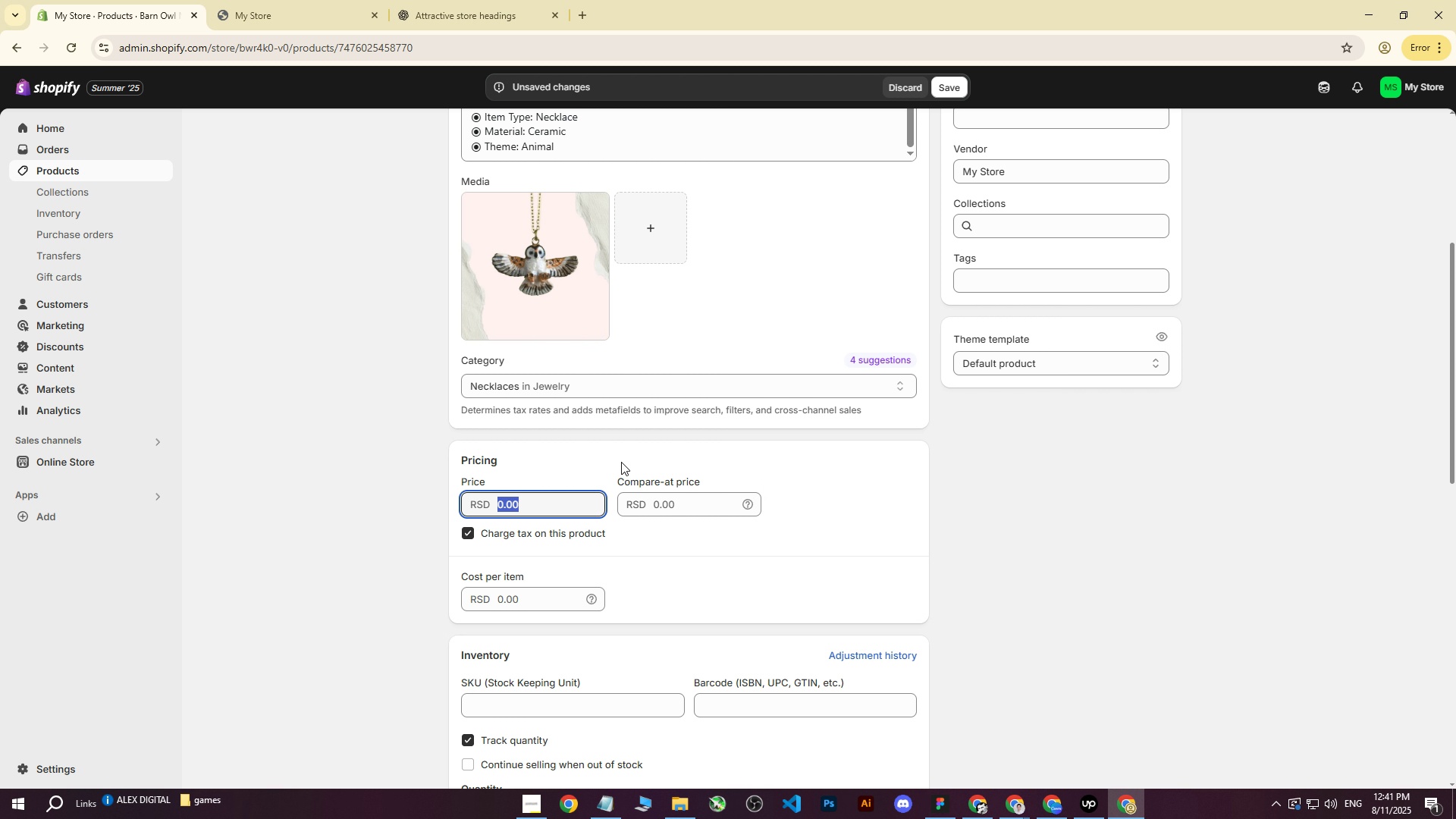 
type(3600)
 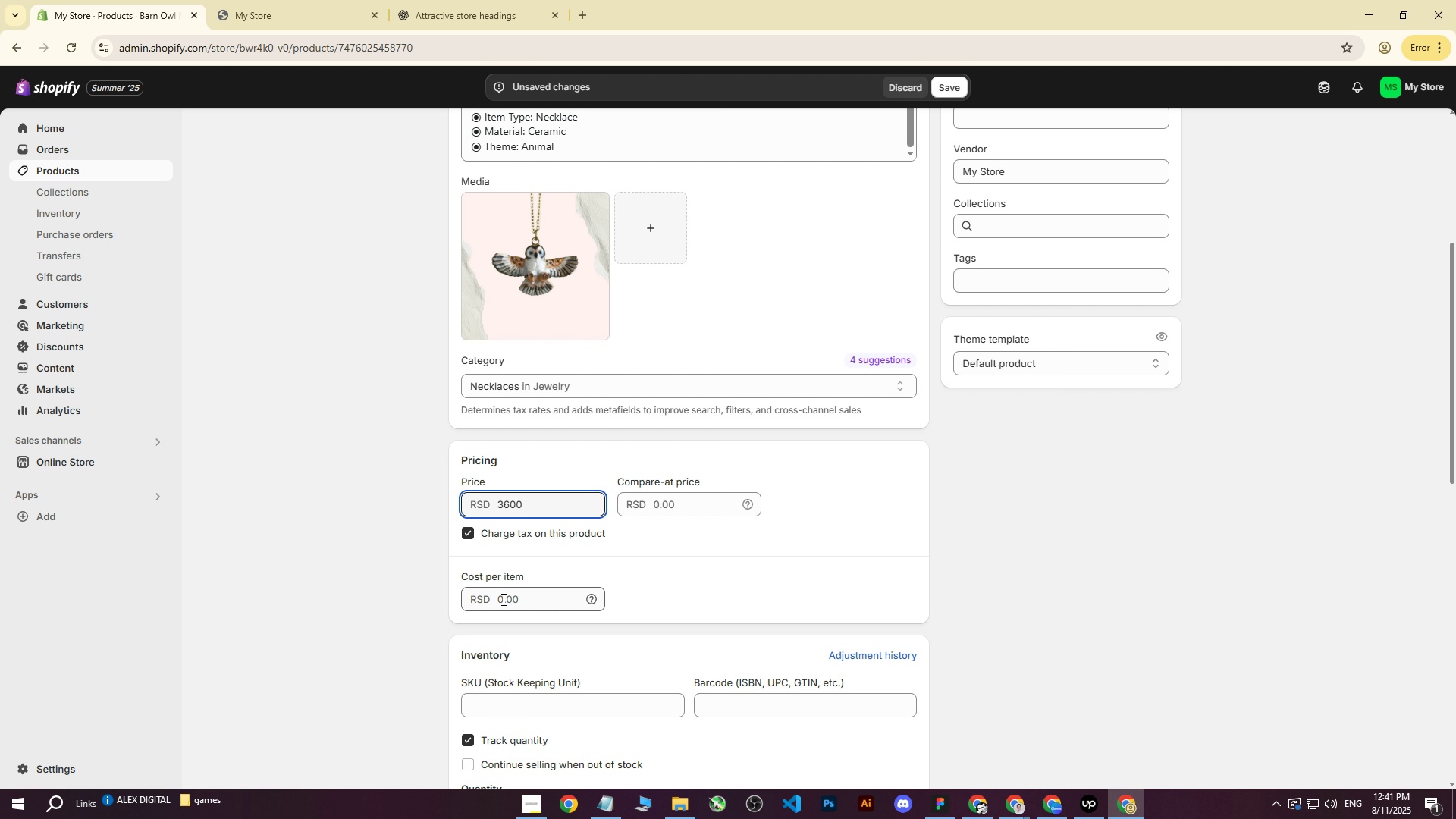 
left_click([500, 603])
 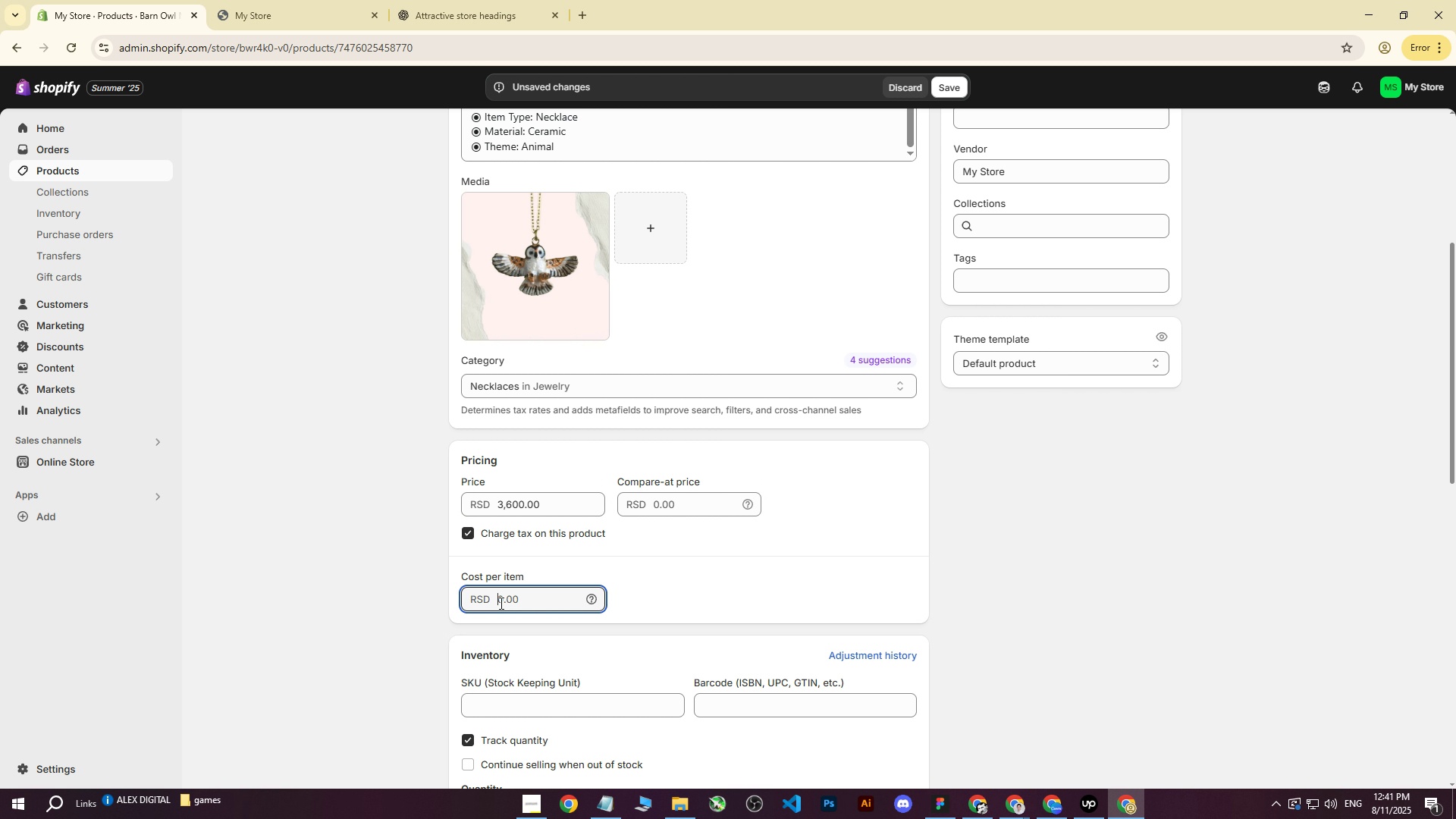 
type(3600)
 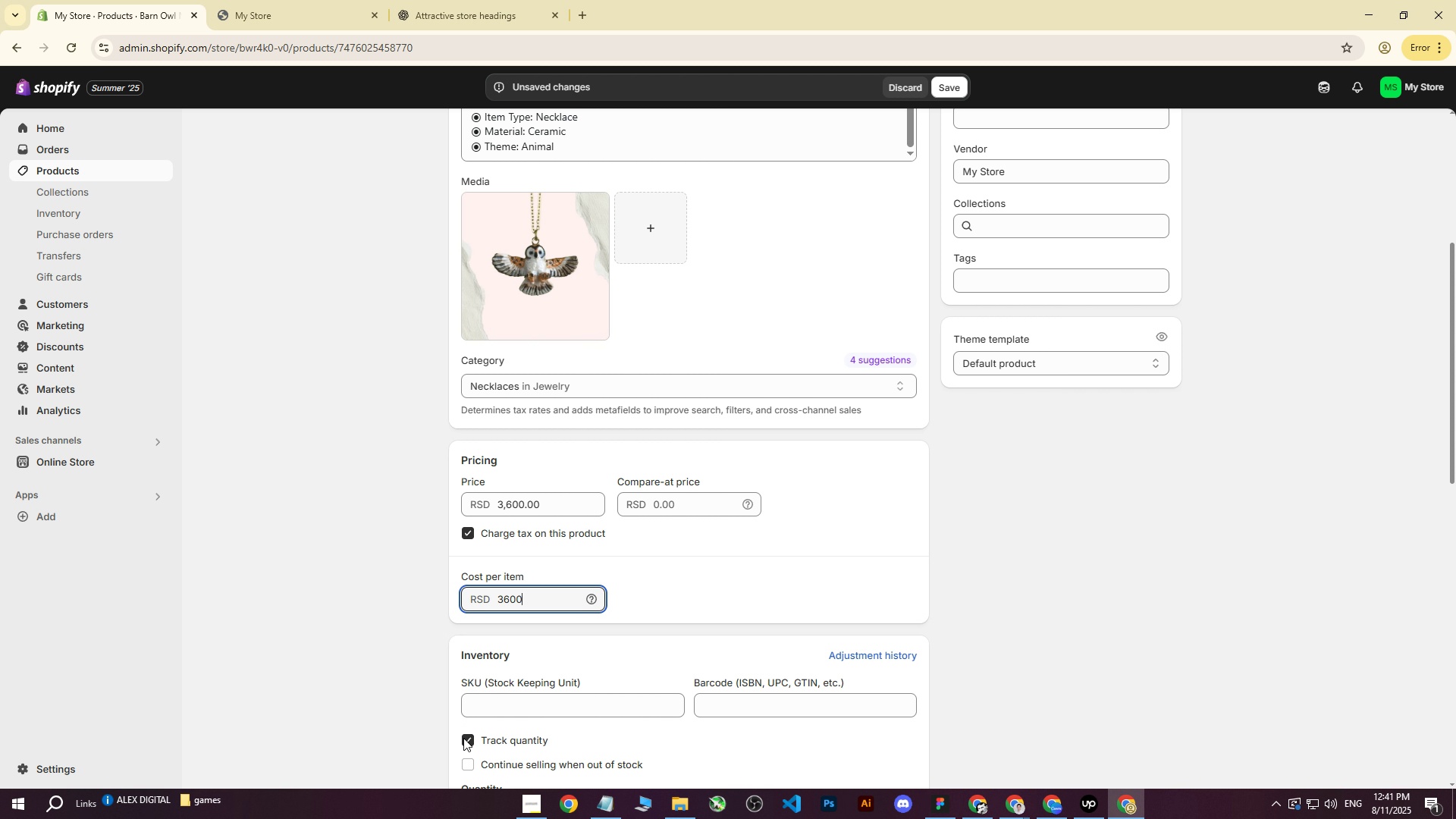 
scroll: coordinate [603, 646], scroll_direction: down, amount: 2.0
 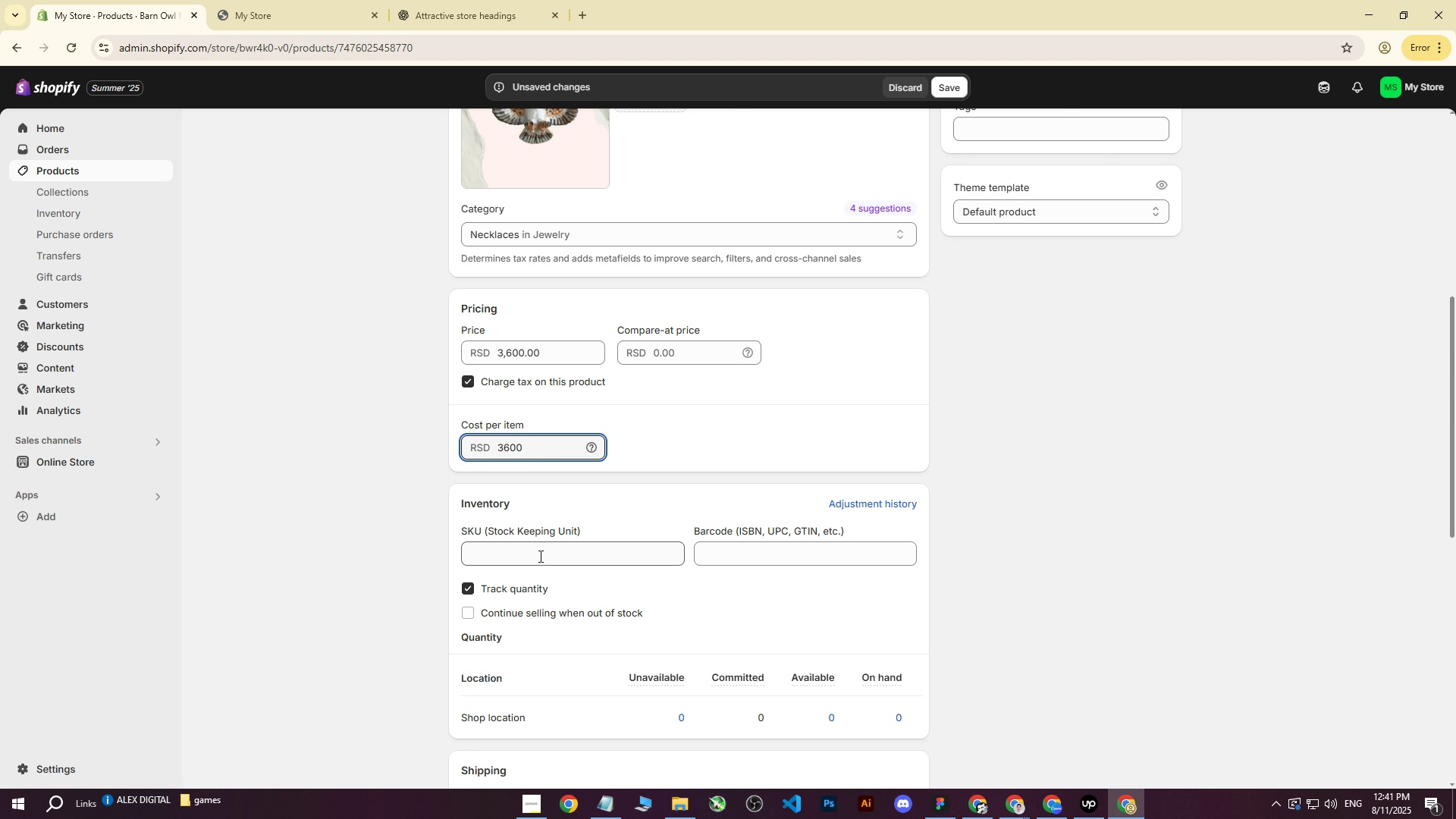 
left_click([519, 552])
 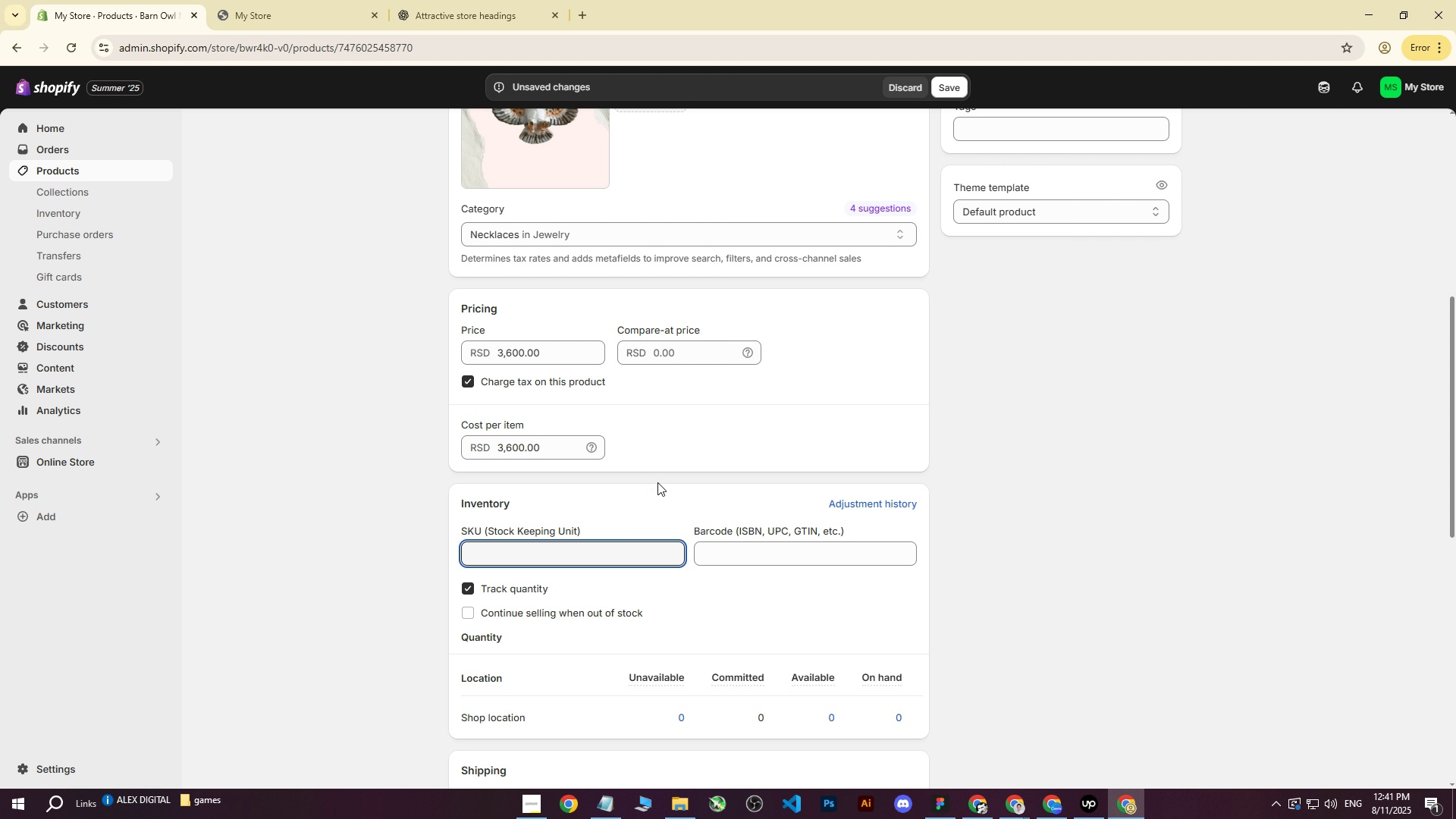 
scroll: coordinate [723, 476], scroll_direction: down, amount: 2.0
 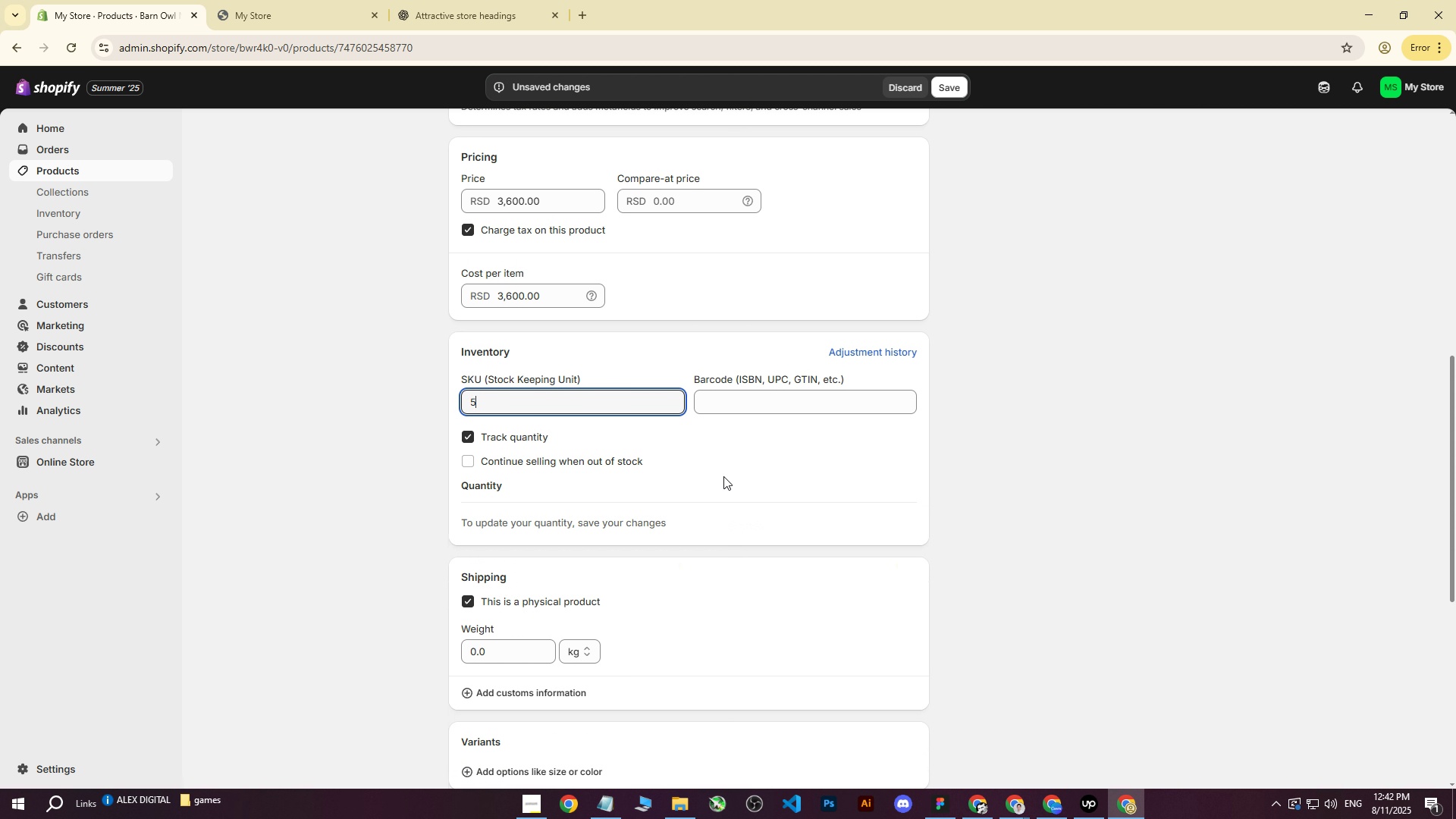 
type(50)
 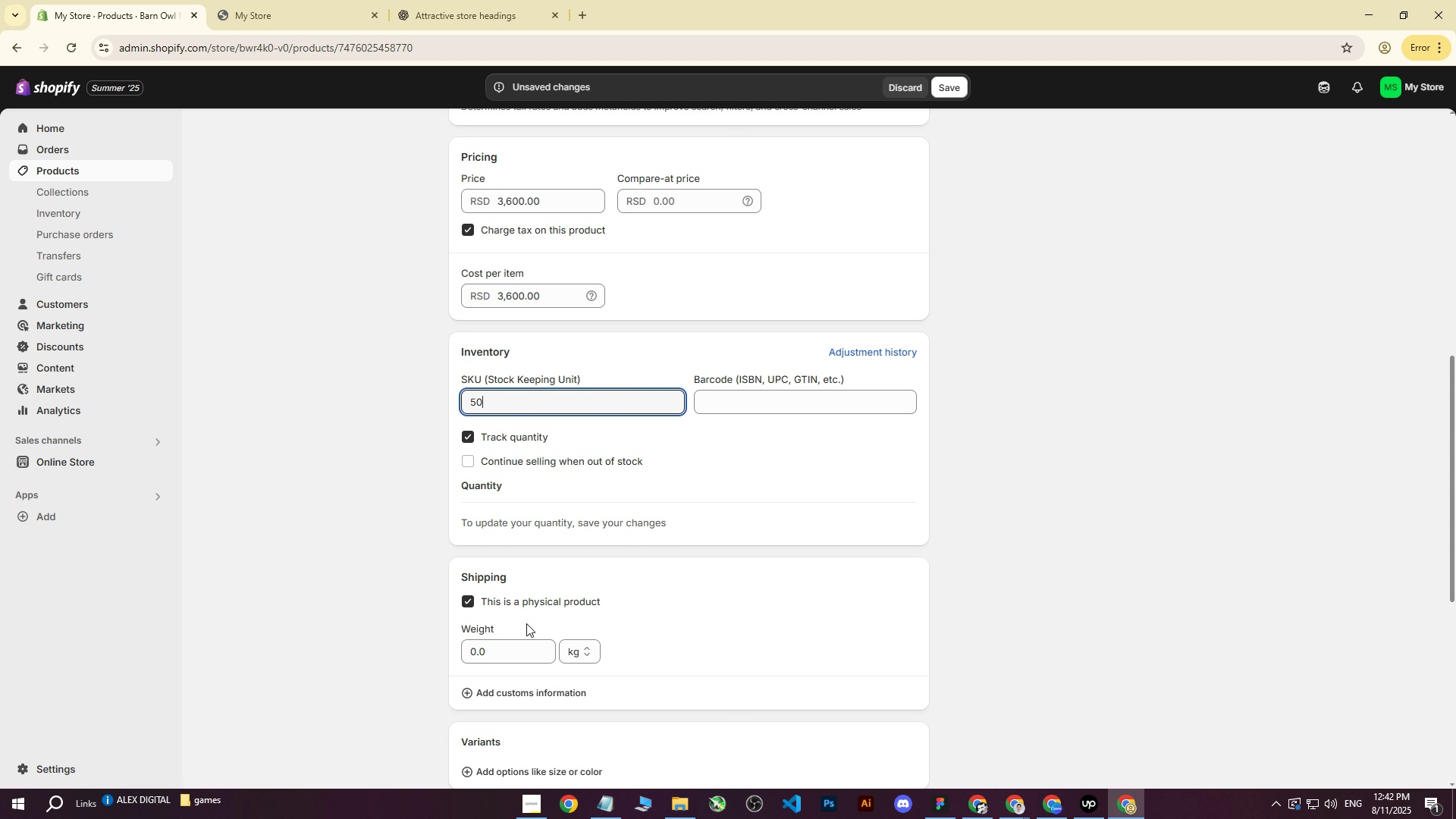 
left_click([503, 655])
 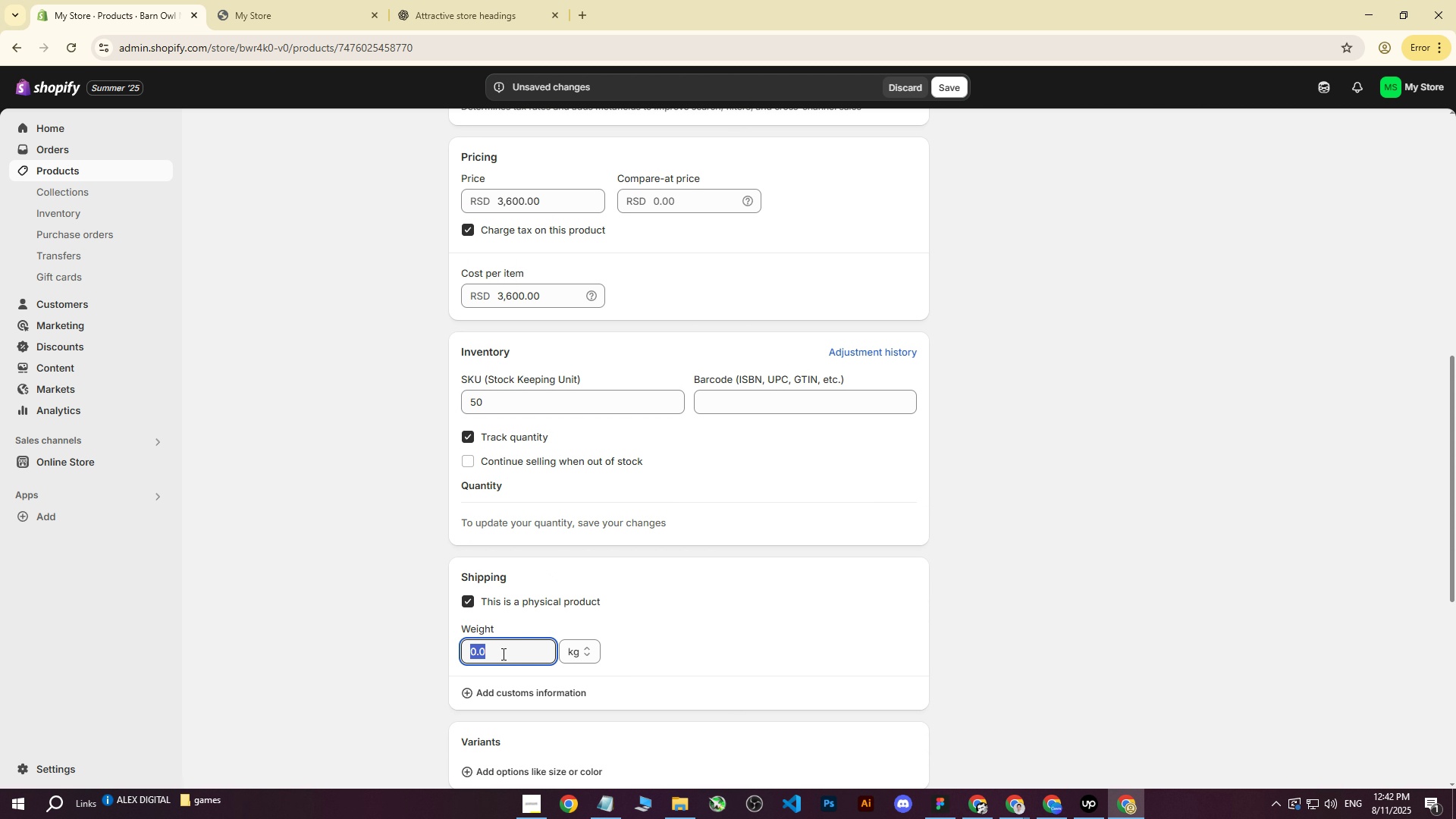 
key(0)
 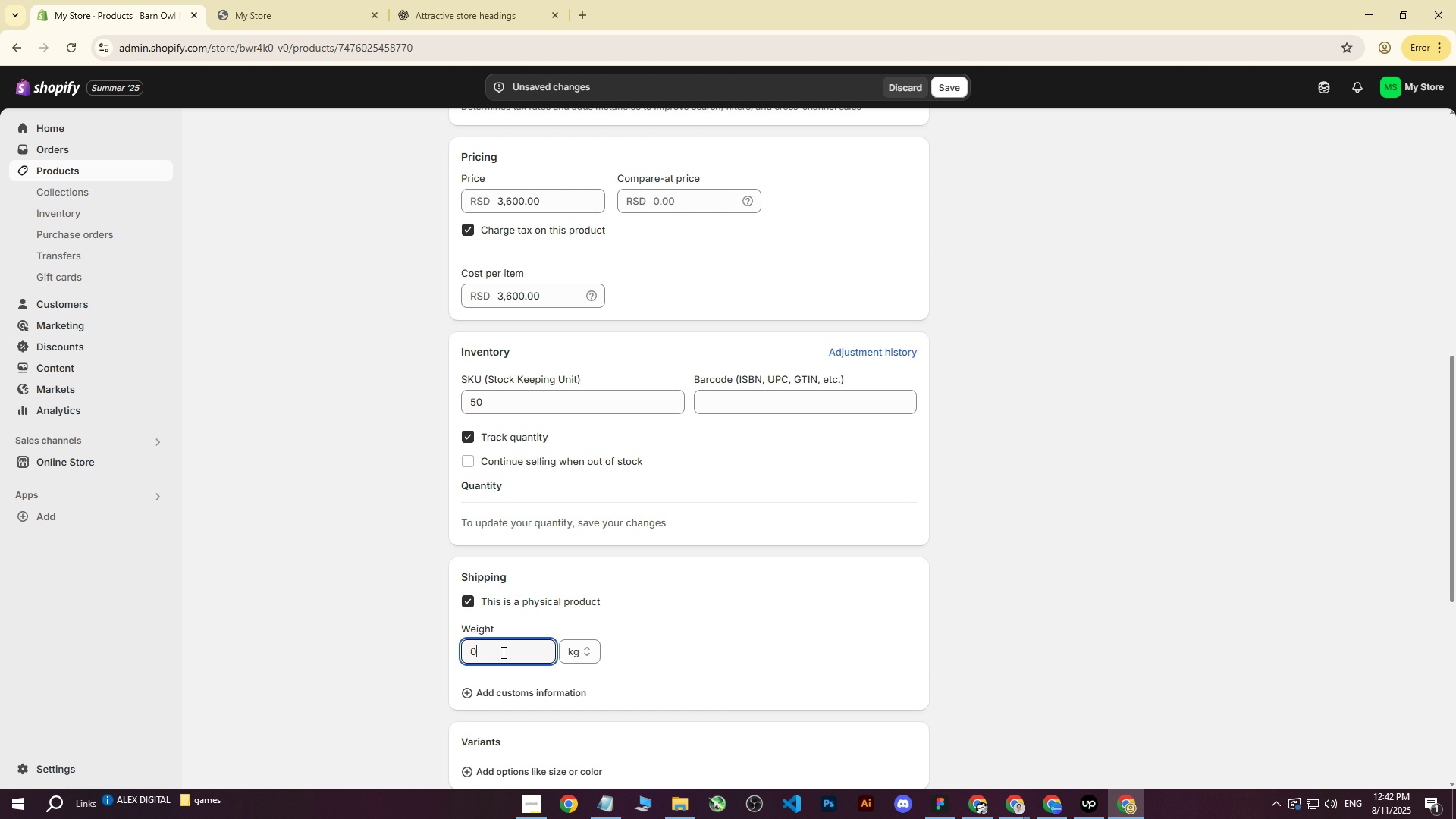 
key(Period)
 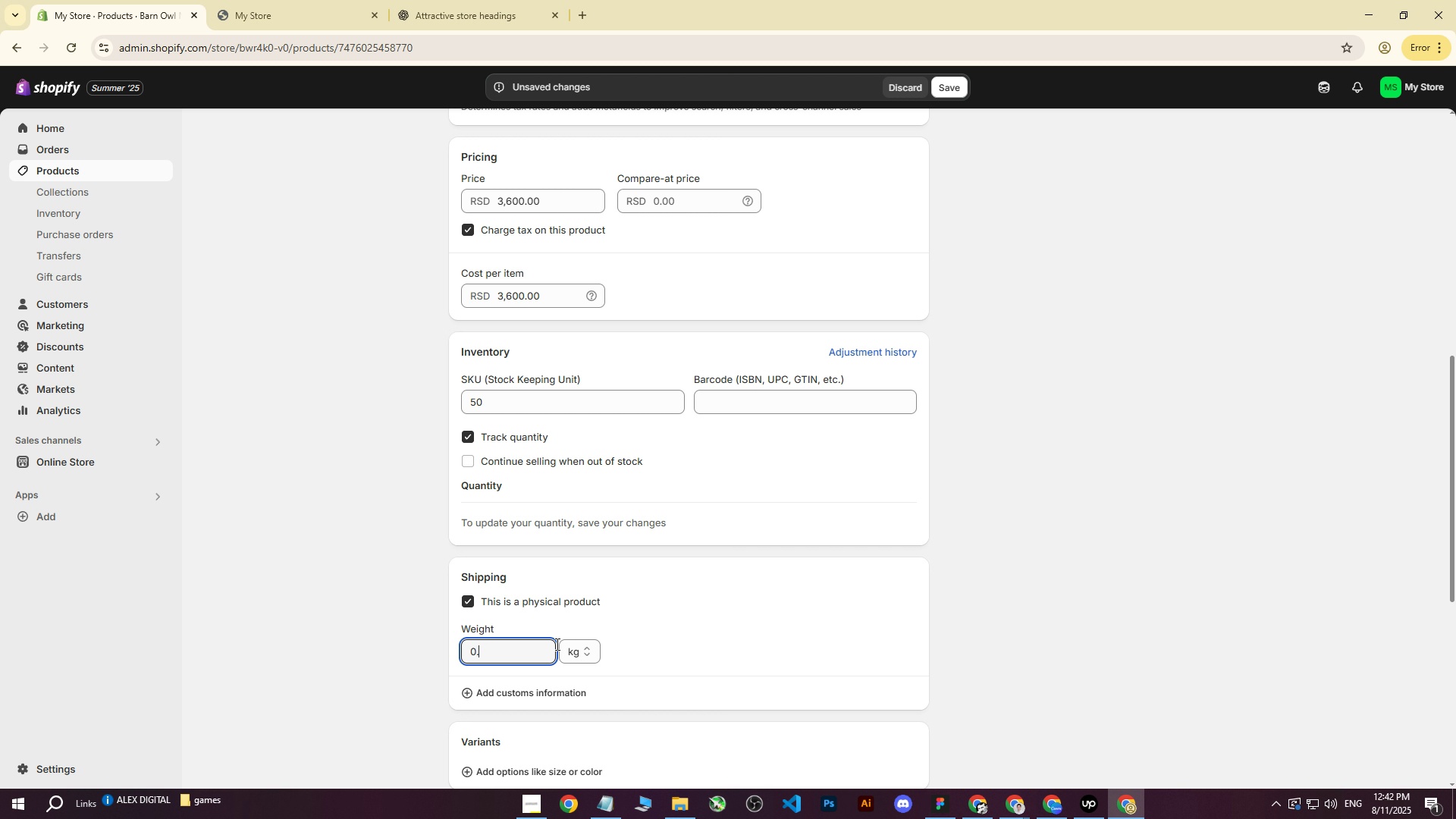 
key(1)
 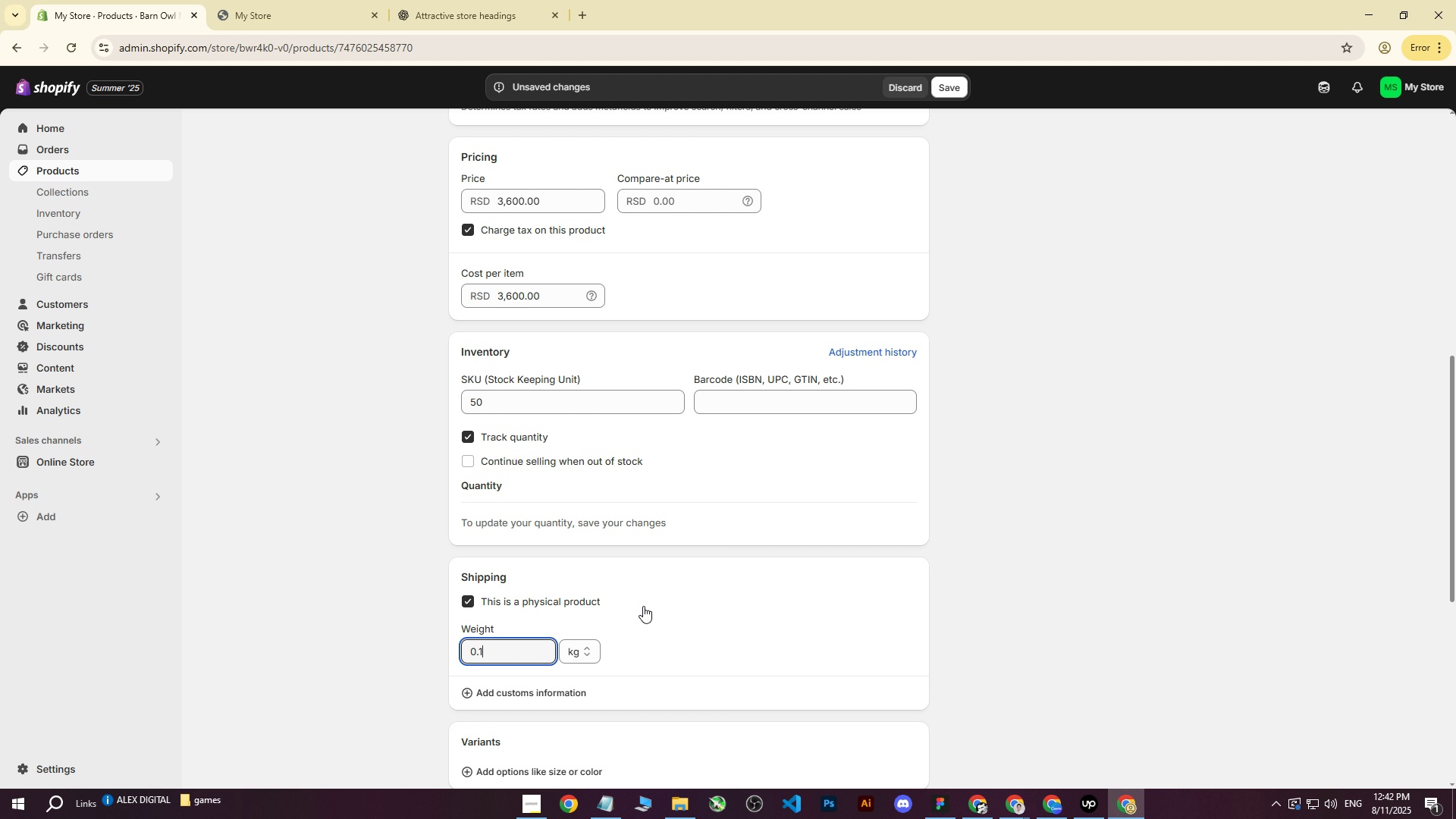 
scroll: coordinate [645, 603], scroll_direction: down, amount: 5.0
 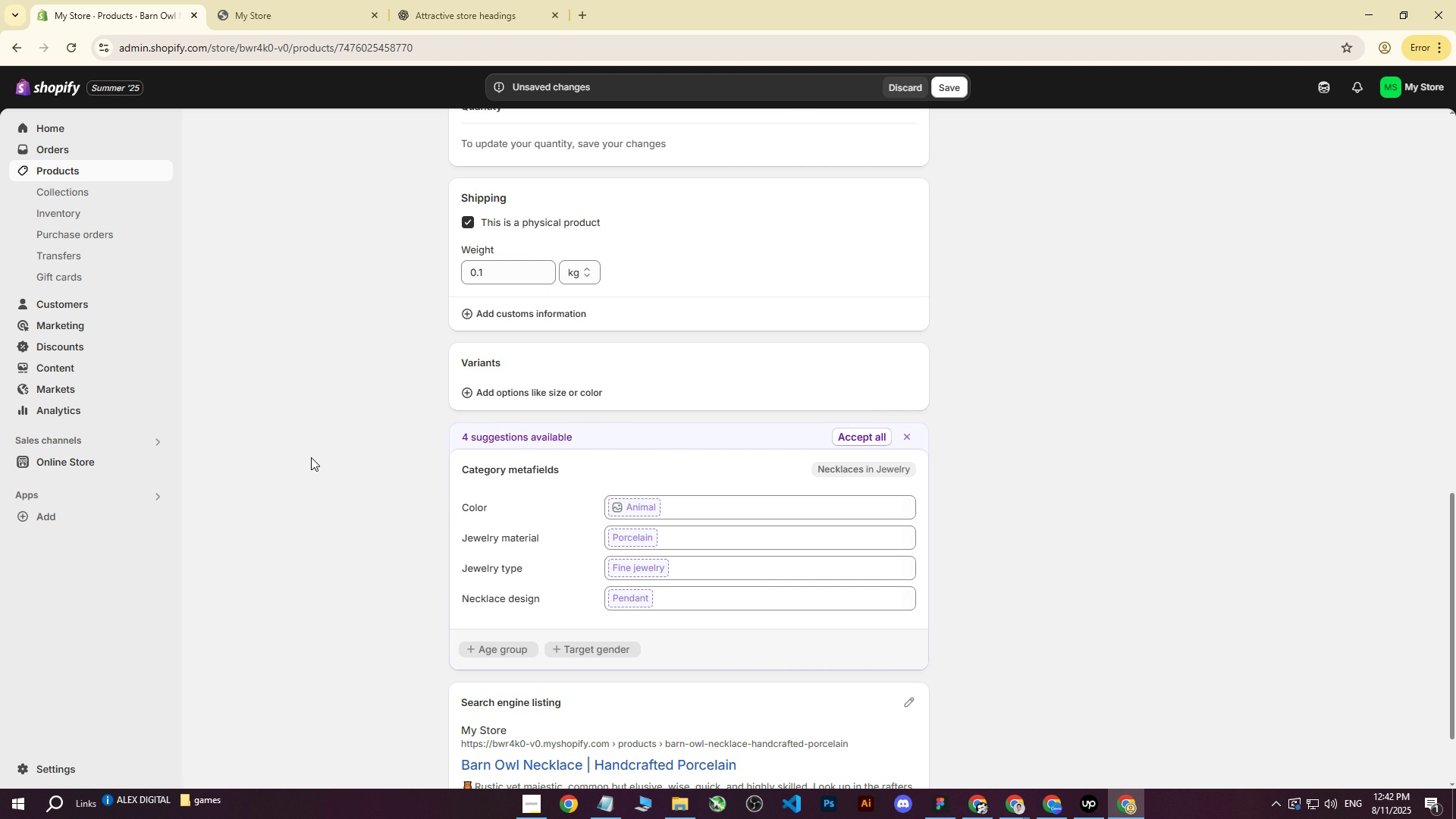 
left_click([311, 457])
 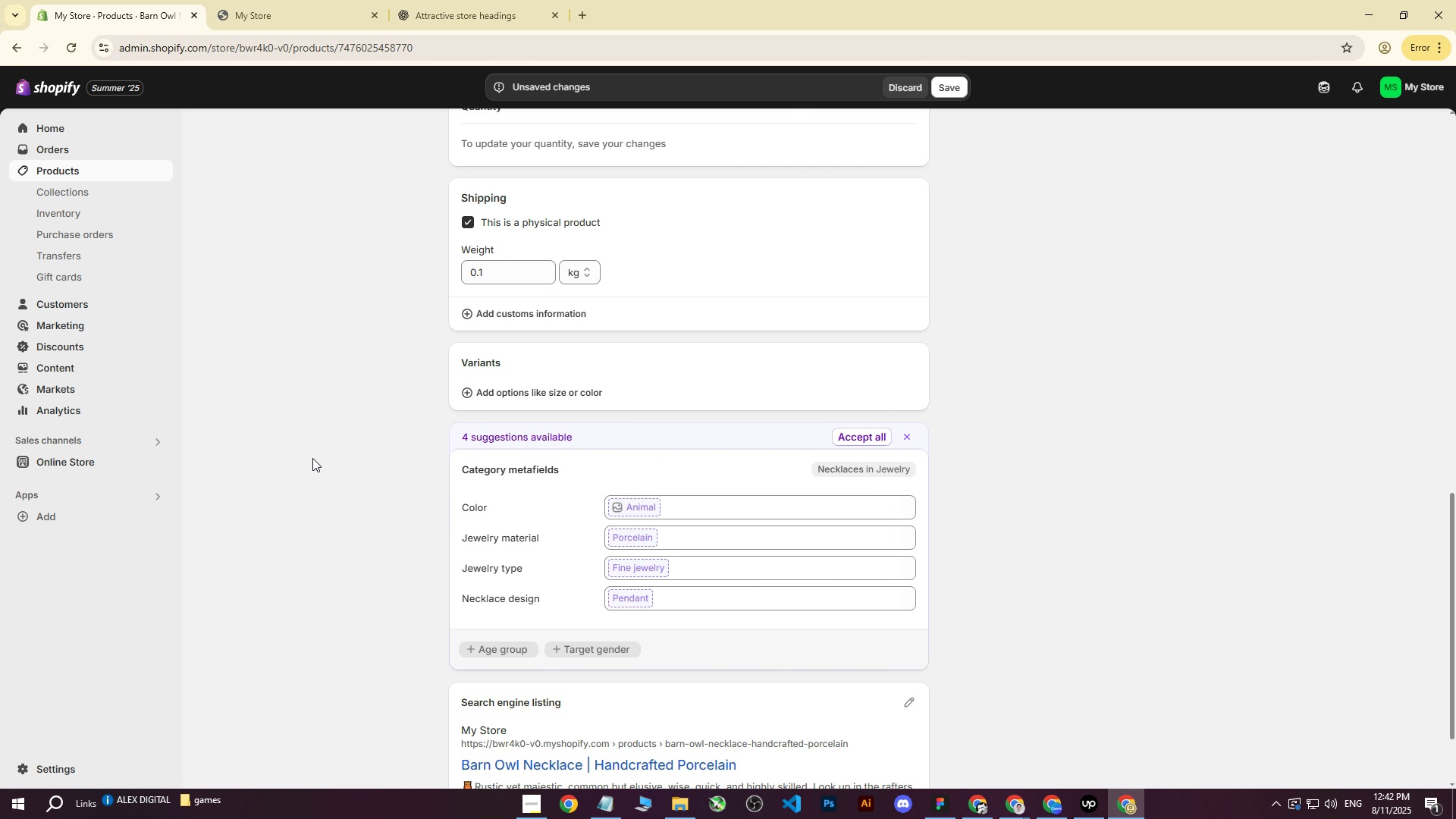 
scroll: coordinate [485, 564], scroll_direction: up, amount: 9.0
 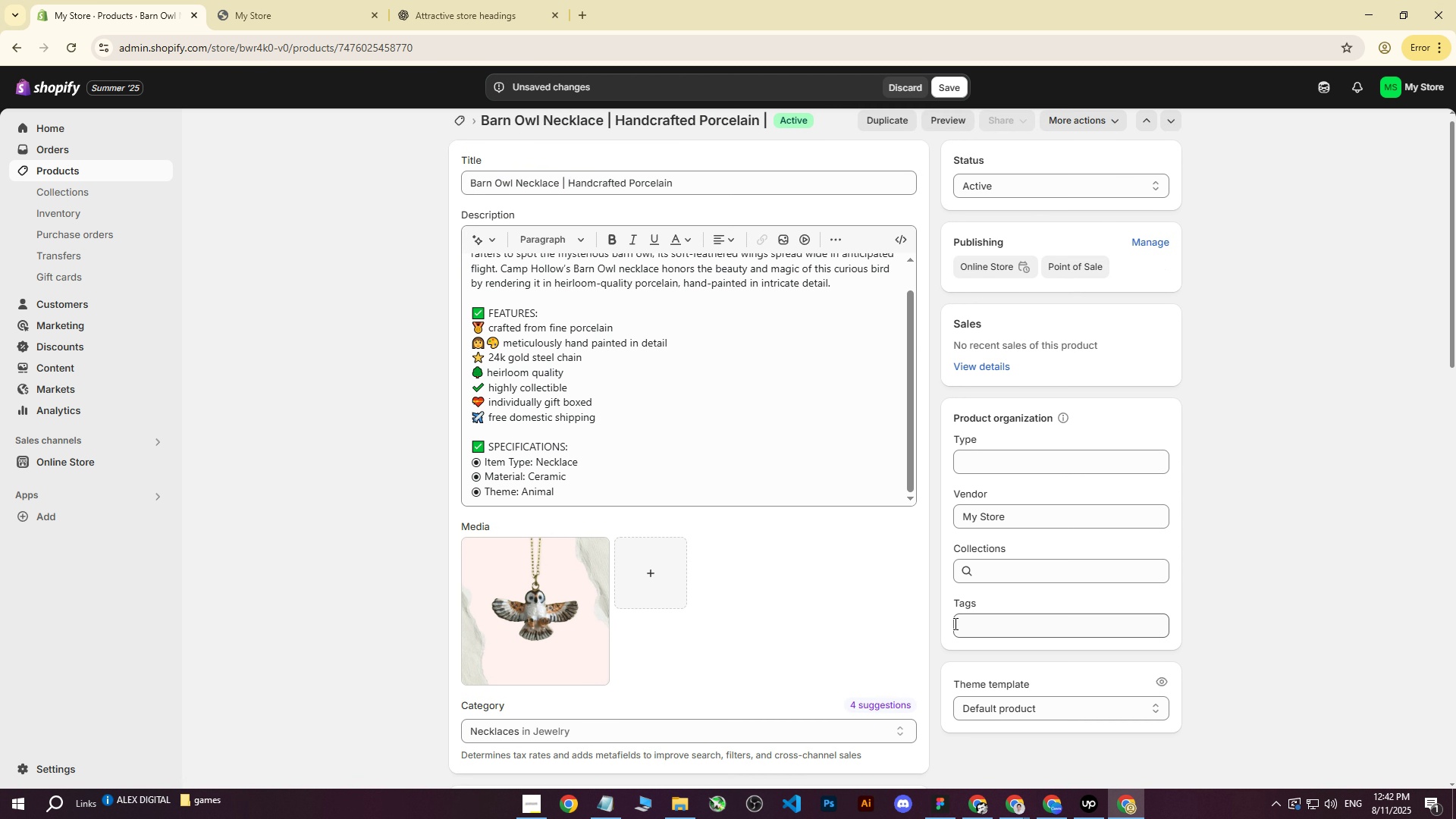 
left_click([983, 629])
 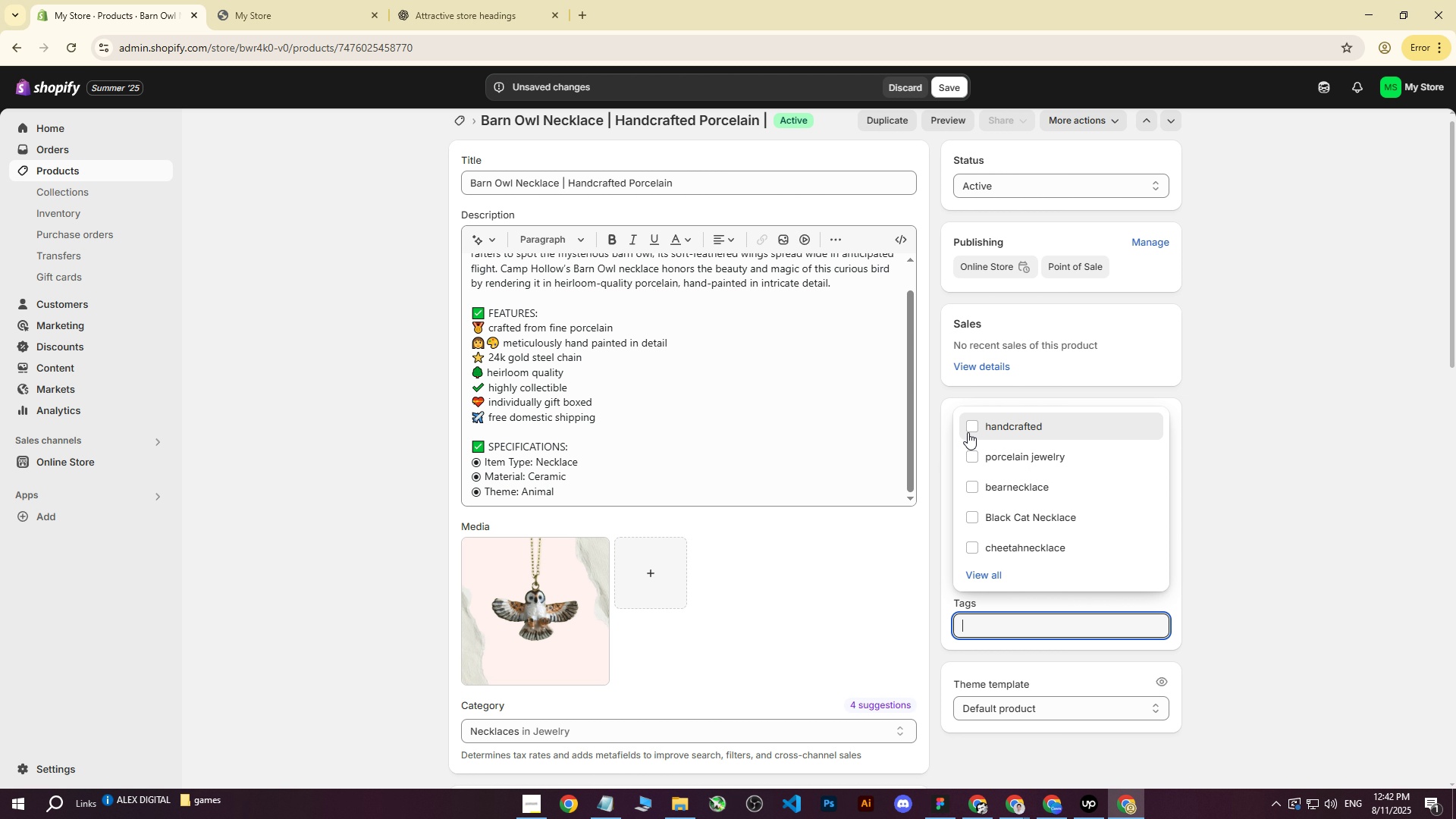 
double_click([970, 459])
 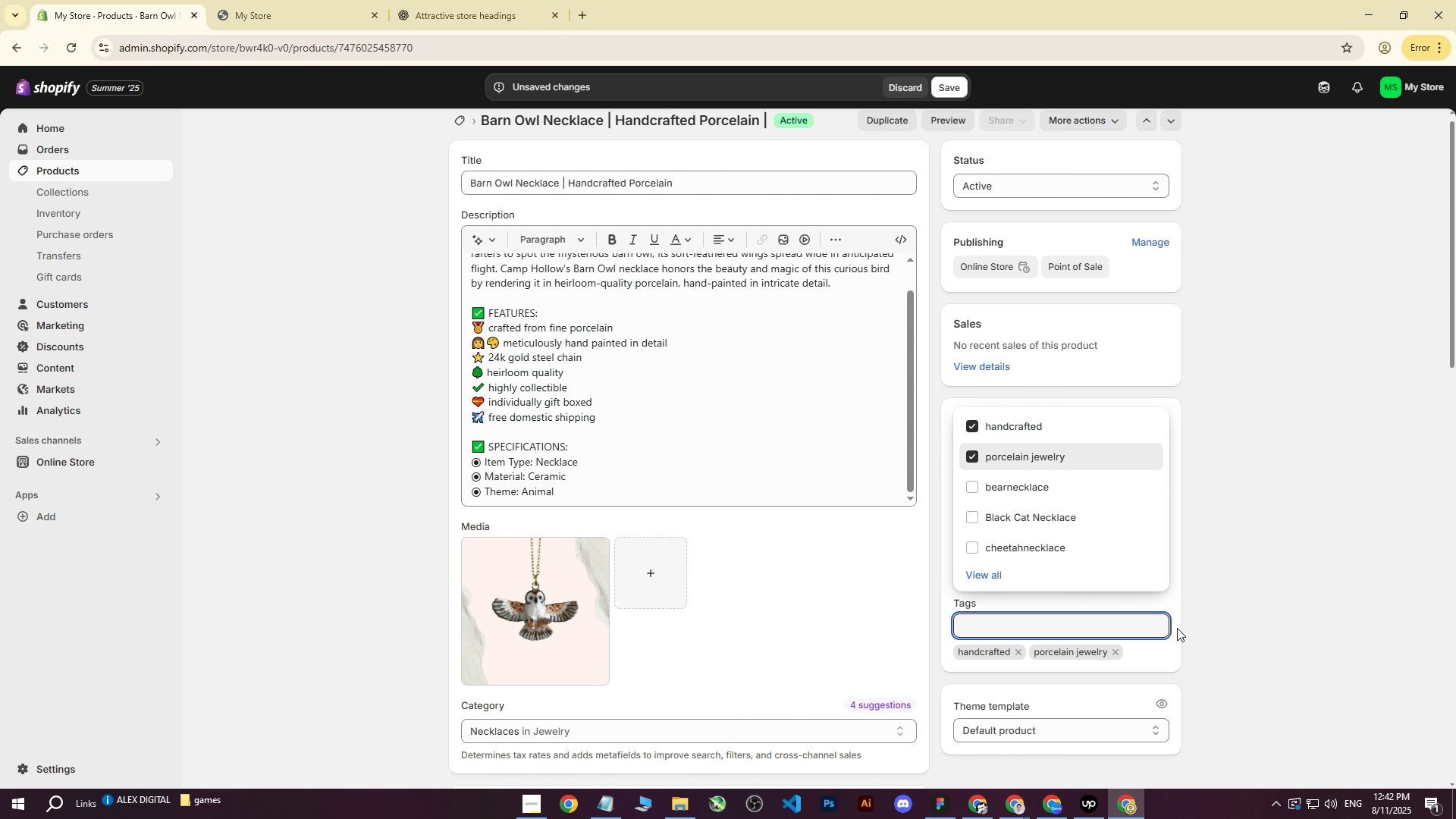 
left_click([1245, 585])
 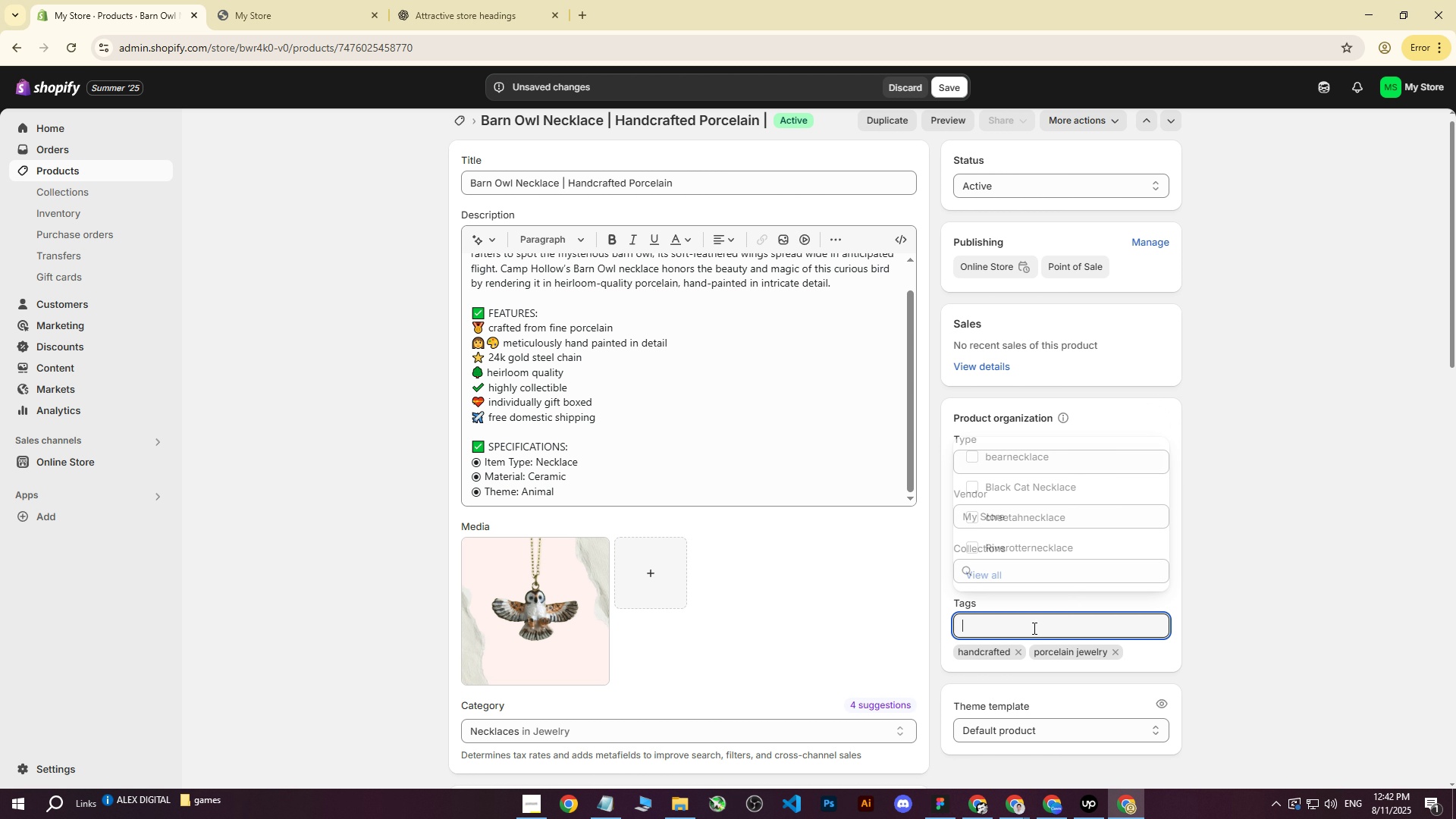 
left_click([1033, 628])
 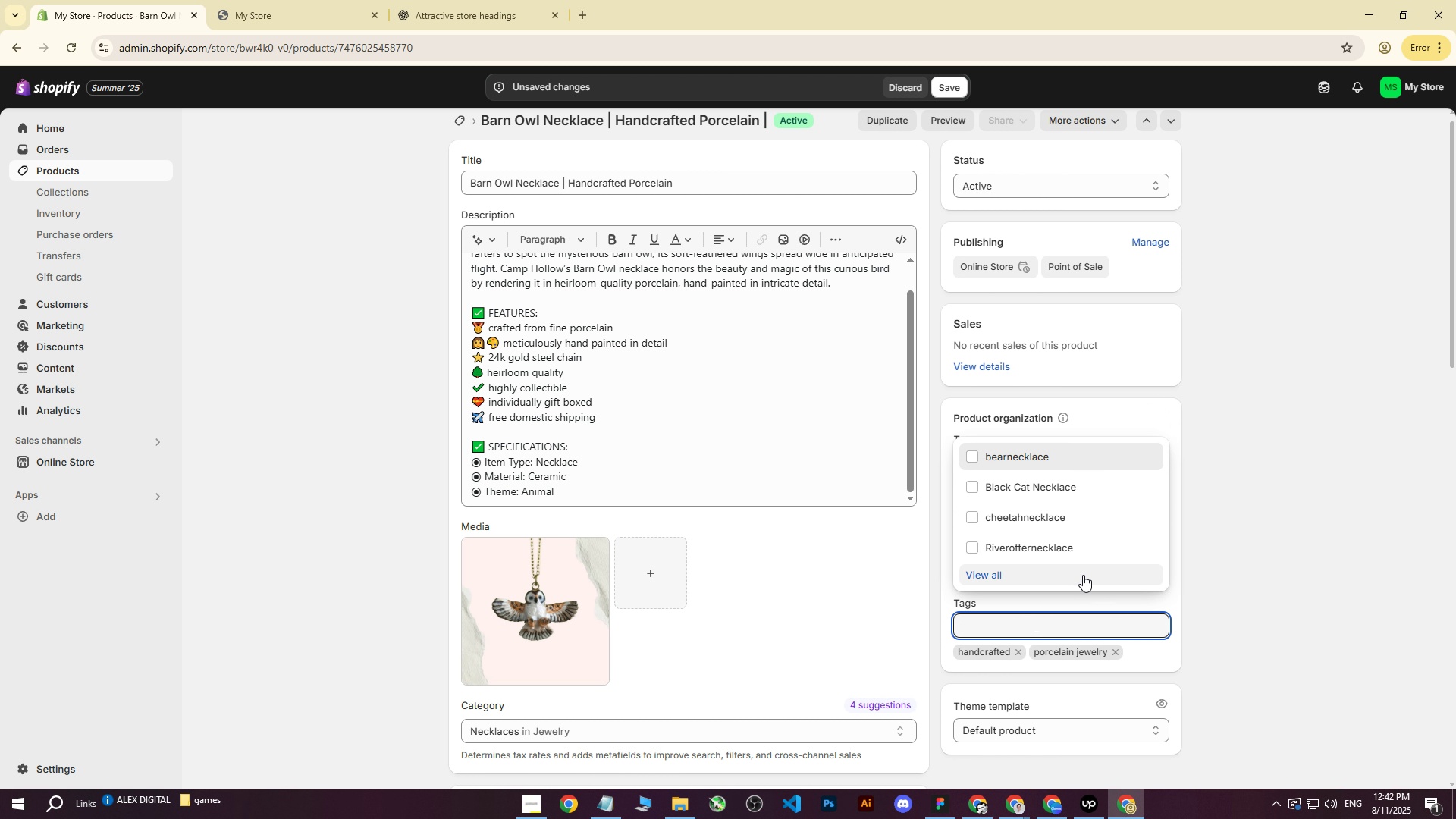 
type(bA)
key(Backspace)
key(Backspace)
type(b)
key(Backspace)
type(Barnowl)
 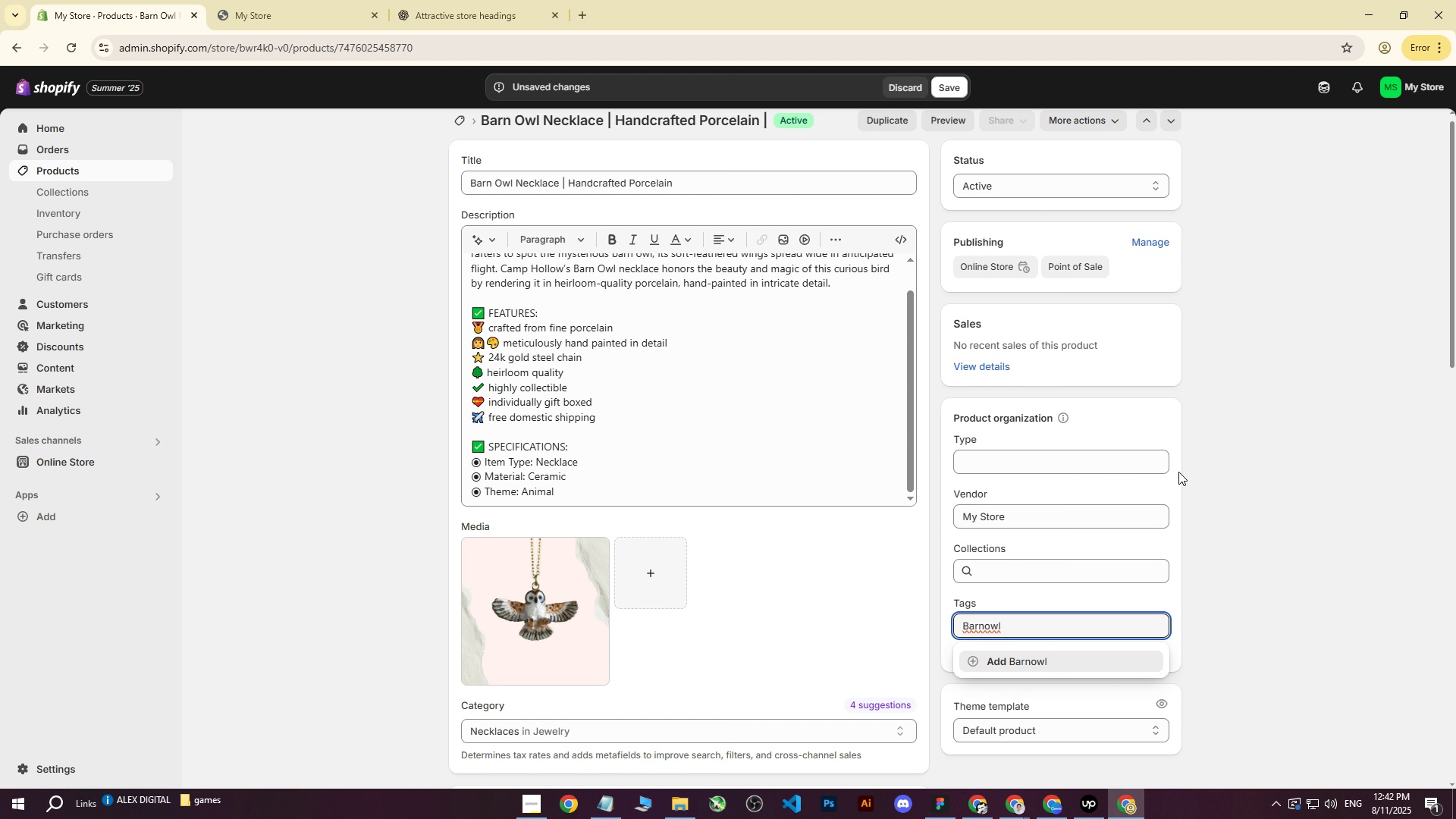 
key(Enter)
 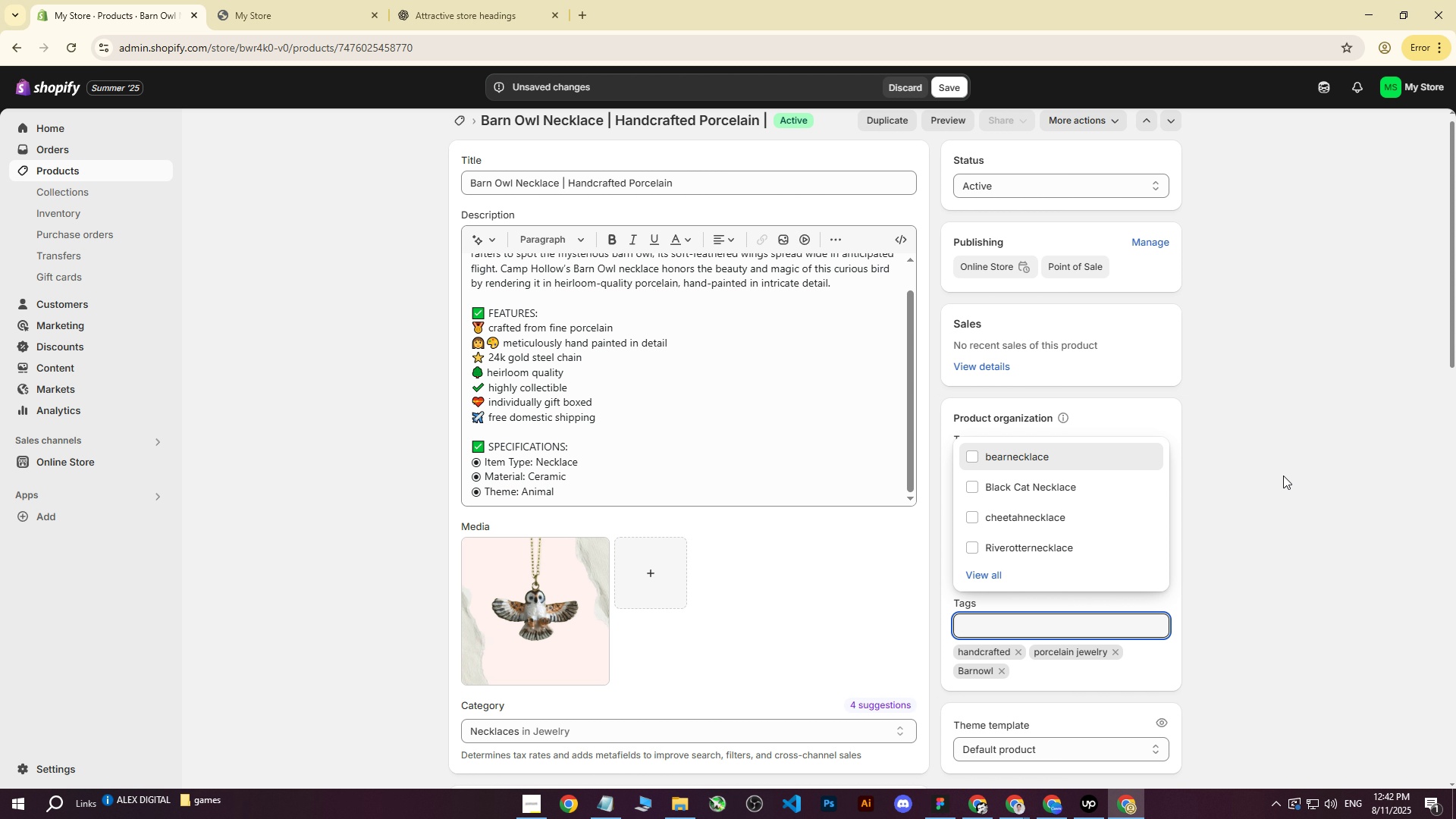 
left_click([1283, 475])
 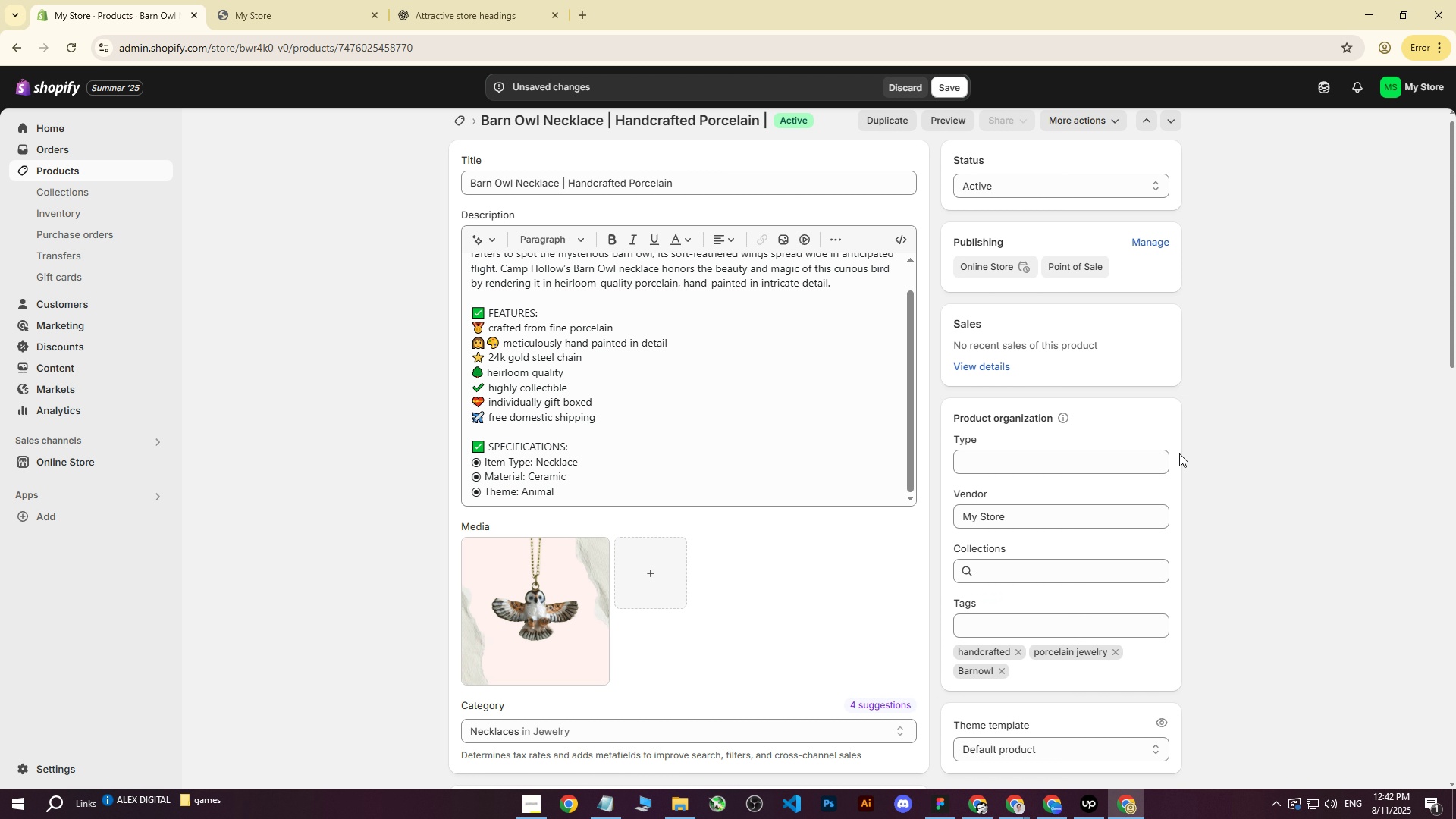 
scroll: coordinate [854, 519], scroll_direction: up, amount: 11.0
 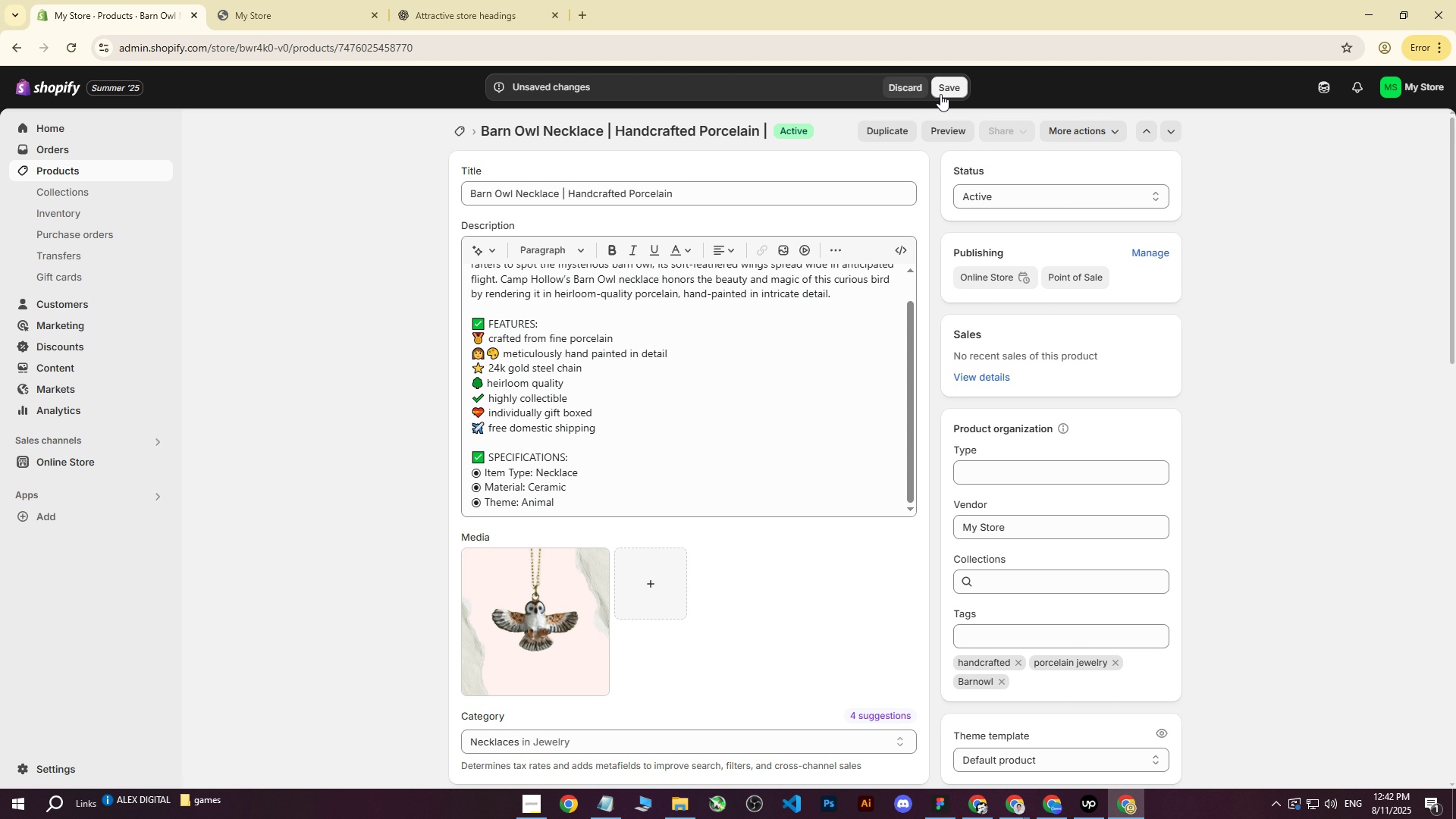 
left_click([940, 86])
 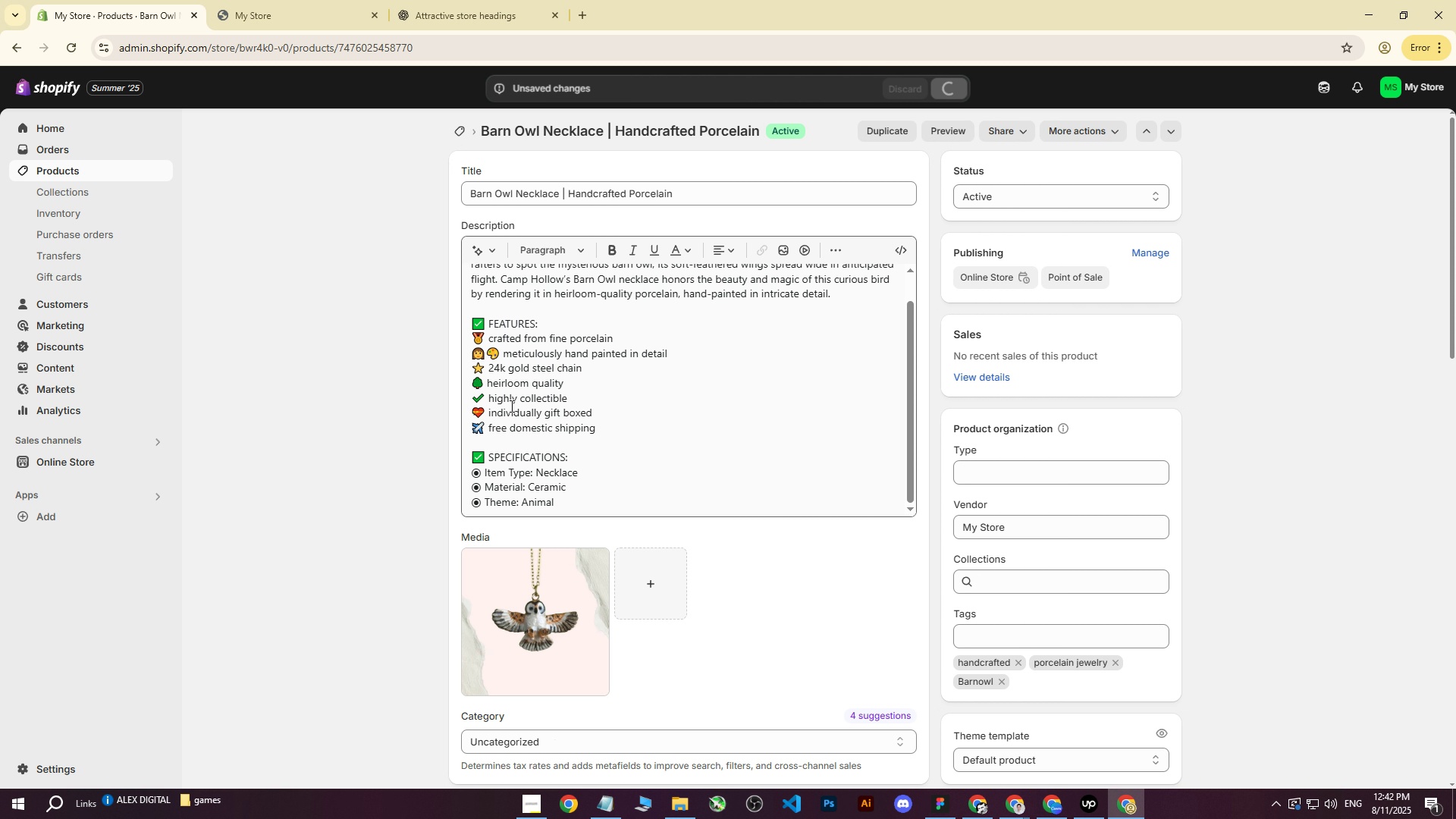 
left_click([309, 0])
 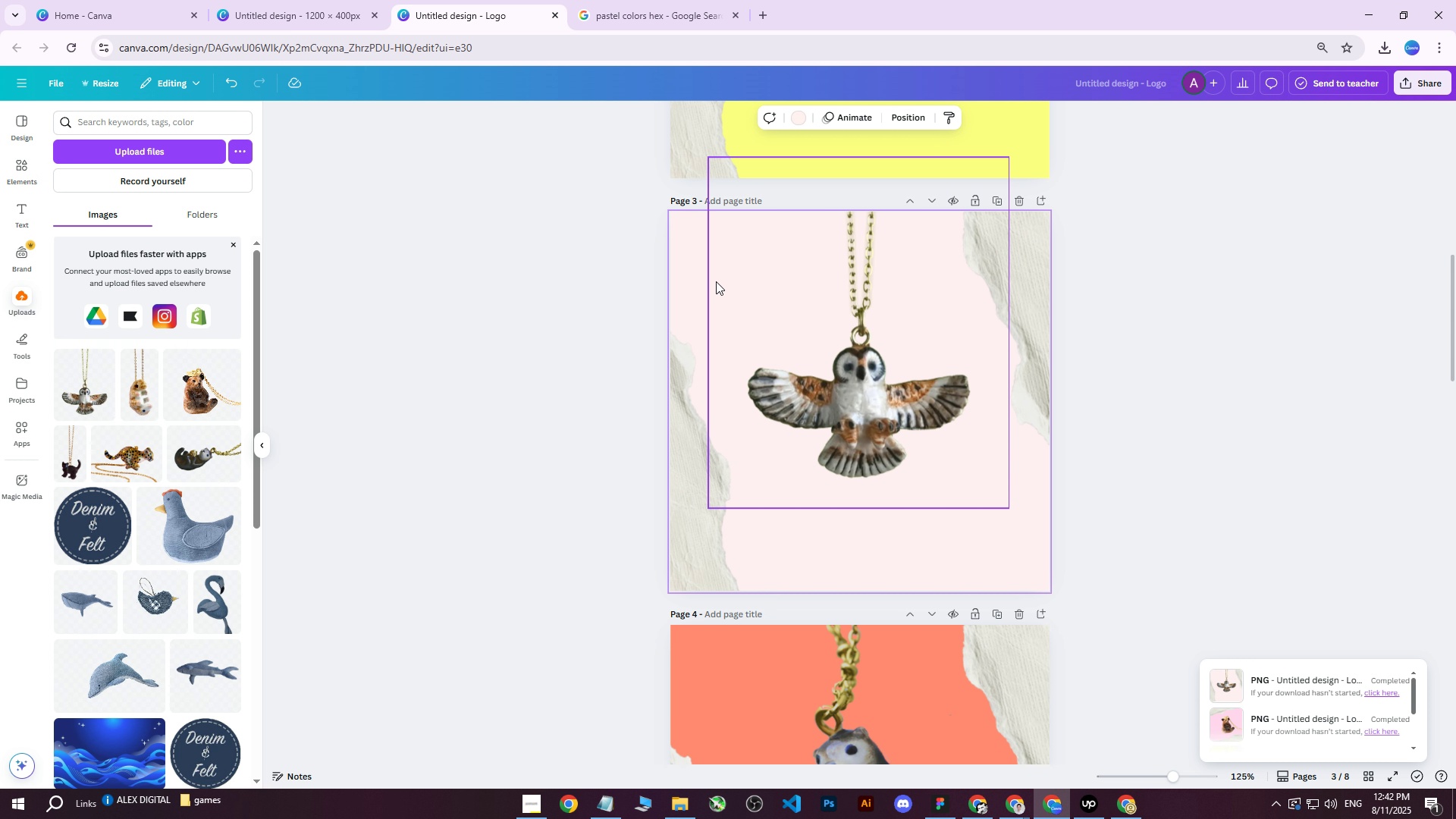 
wait(21.08)
 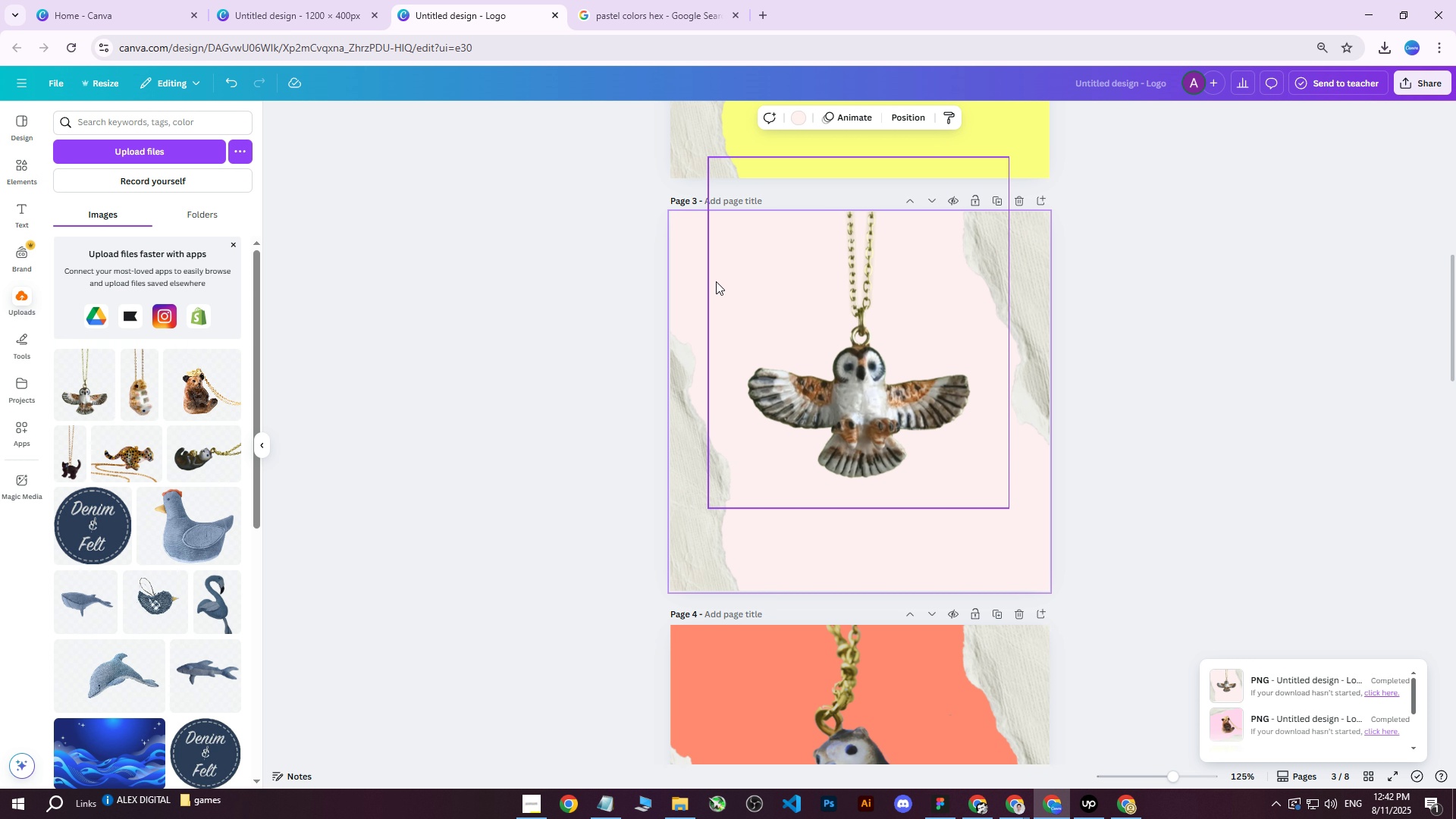 
scroll: coordinate [655, 295], scroll_direction: down, amount: 2.0
 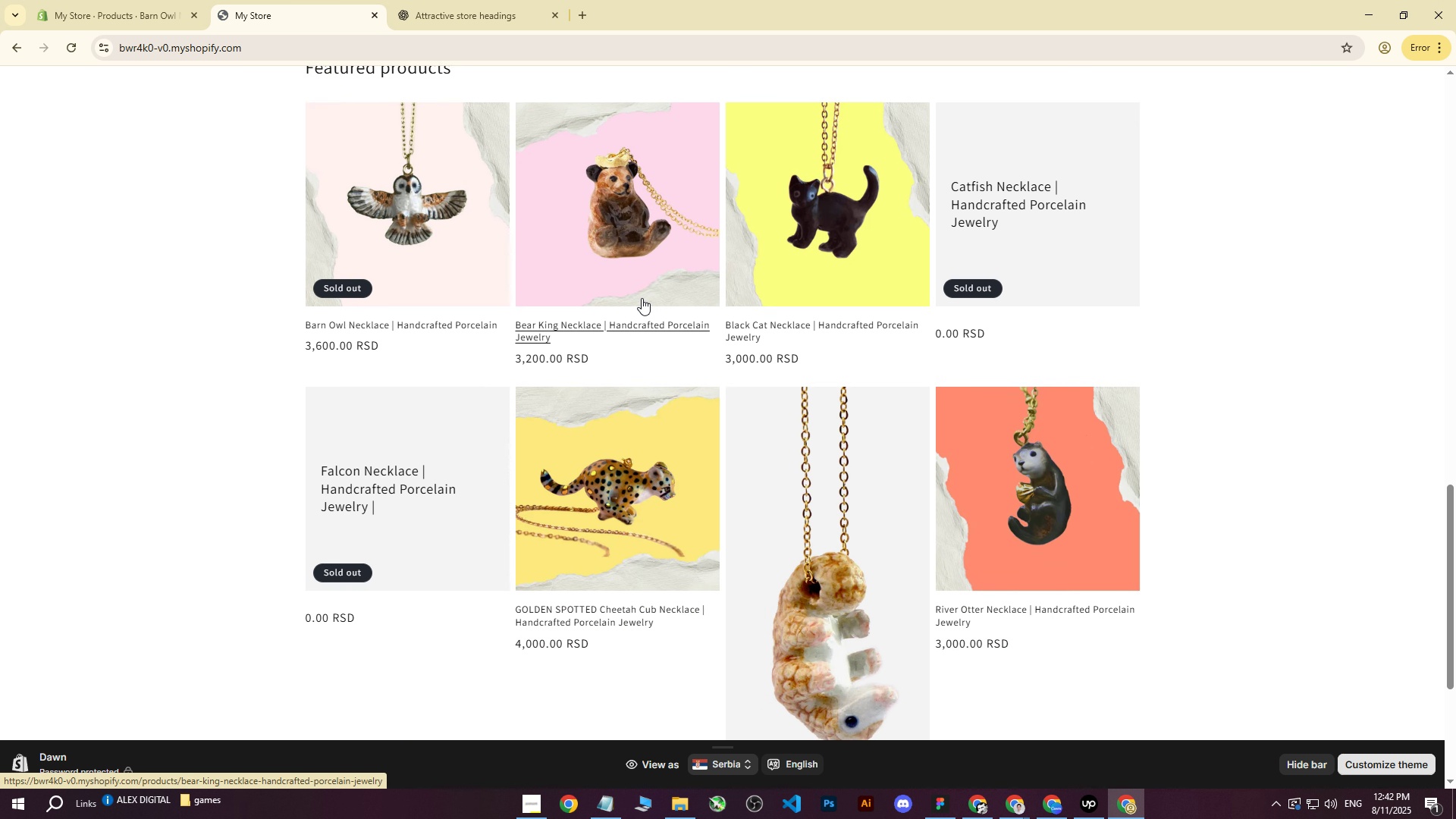 
scroll: coordinate [640, 300], scroll_direction: up, amount: 2.0
 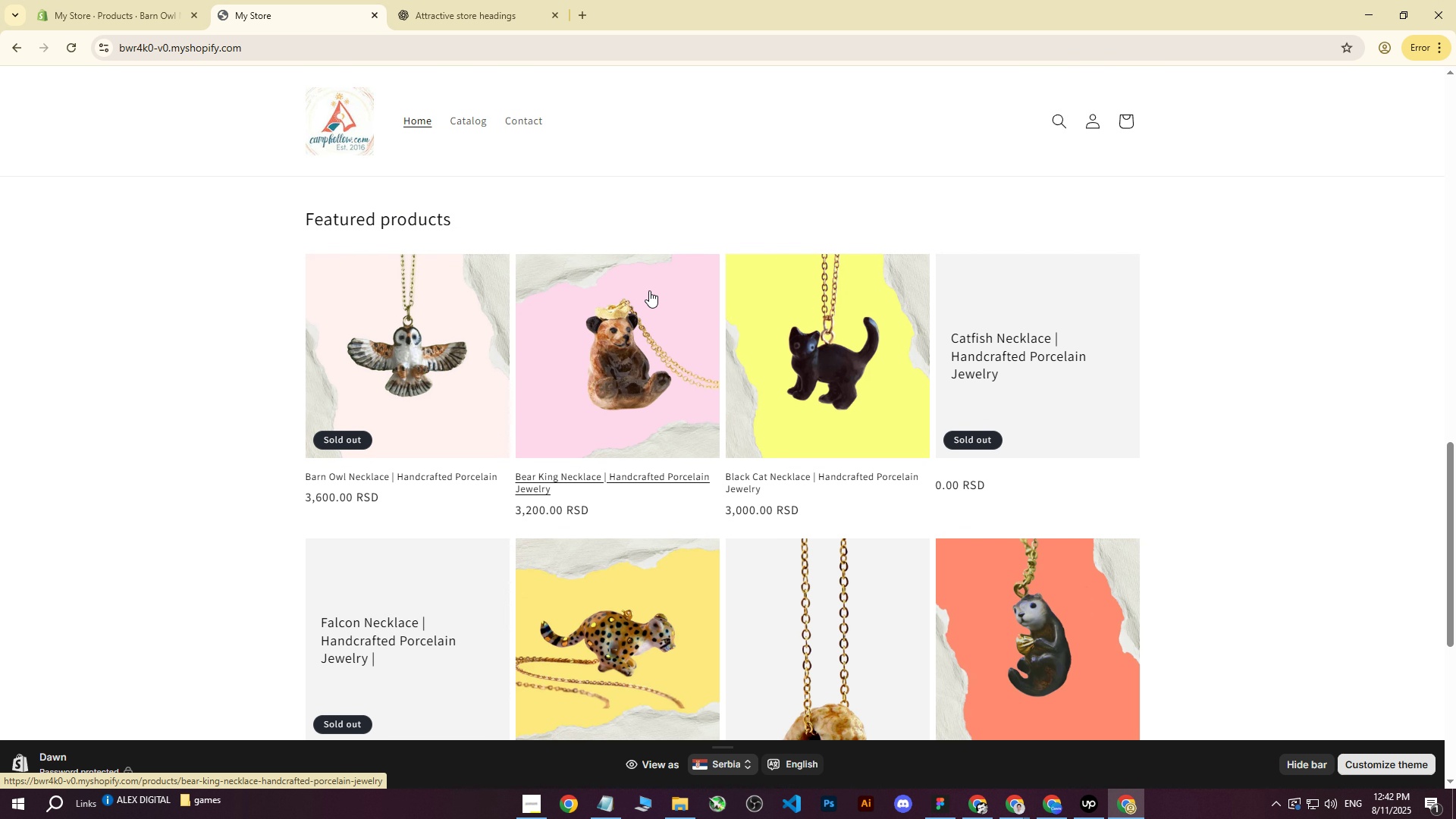 
scroll: coordinate [649, 290], scroll_direction: down, amount: 1.0
 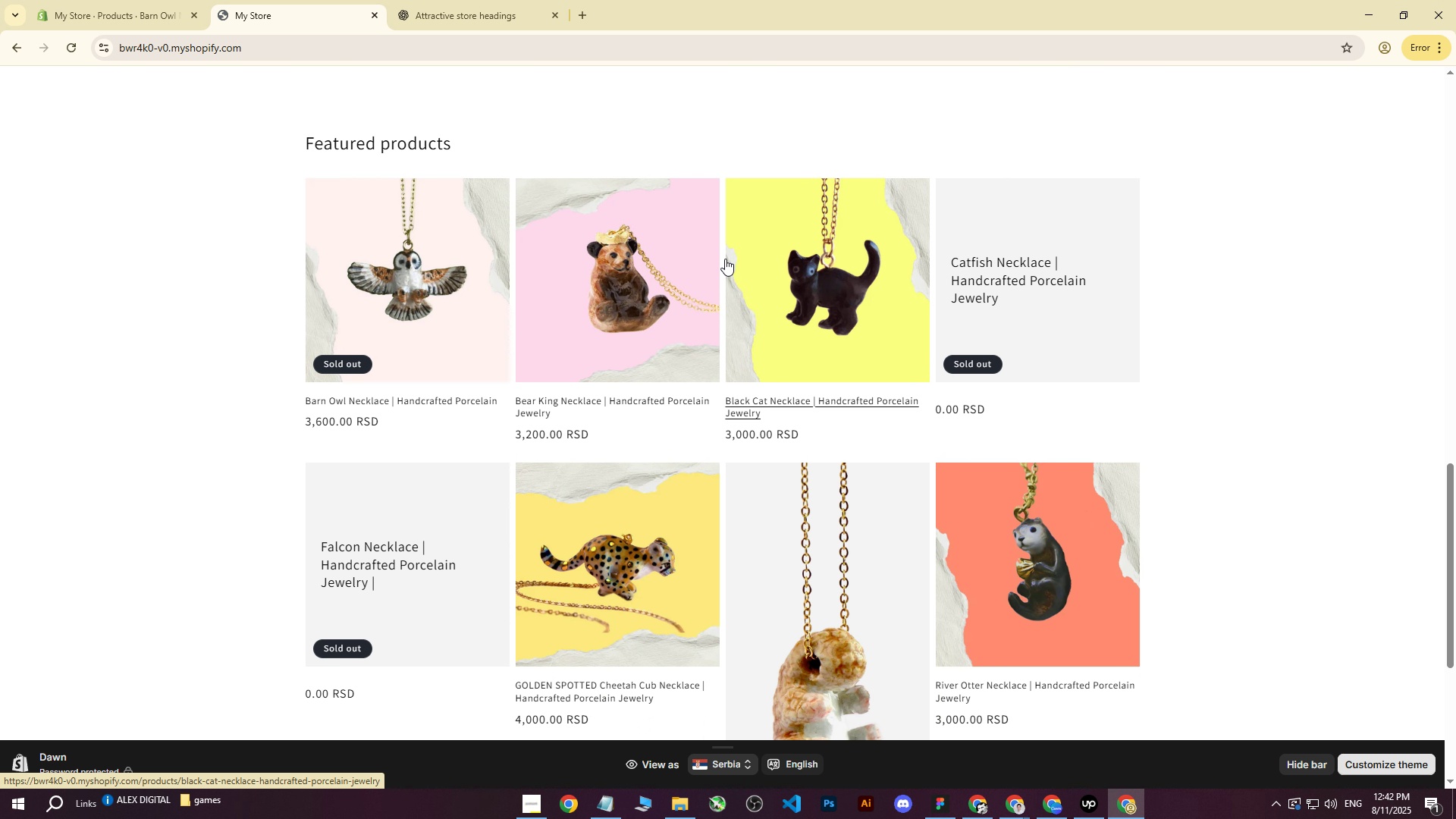 
wait(5.88)
 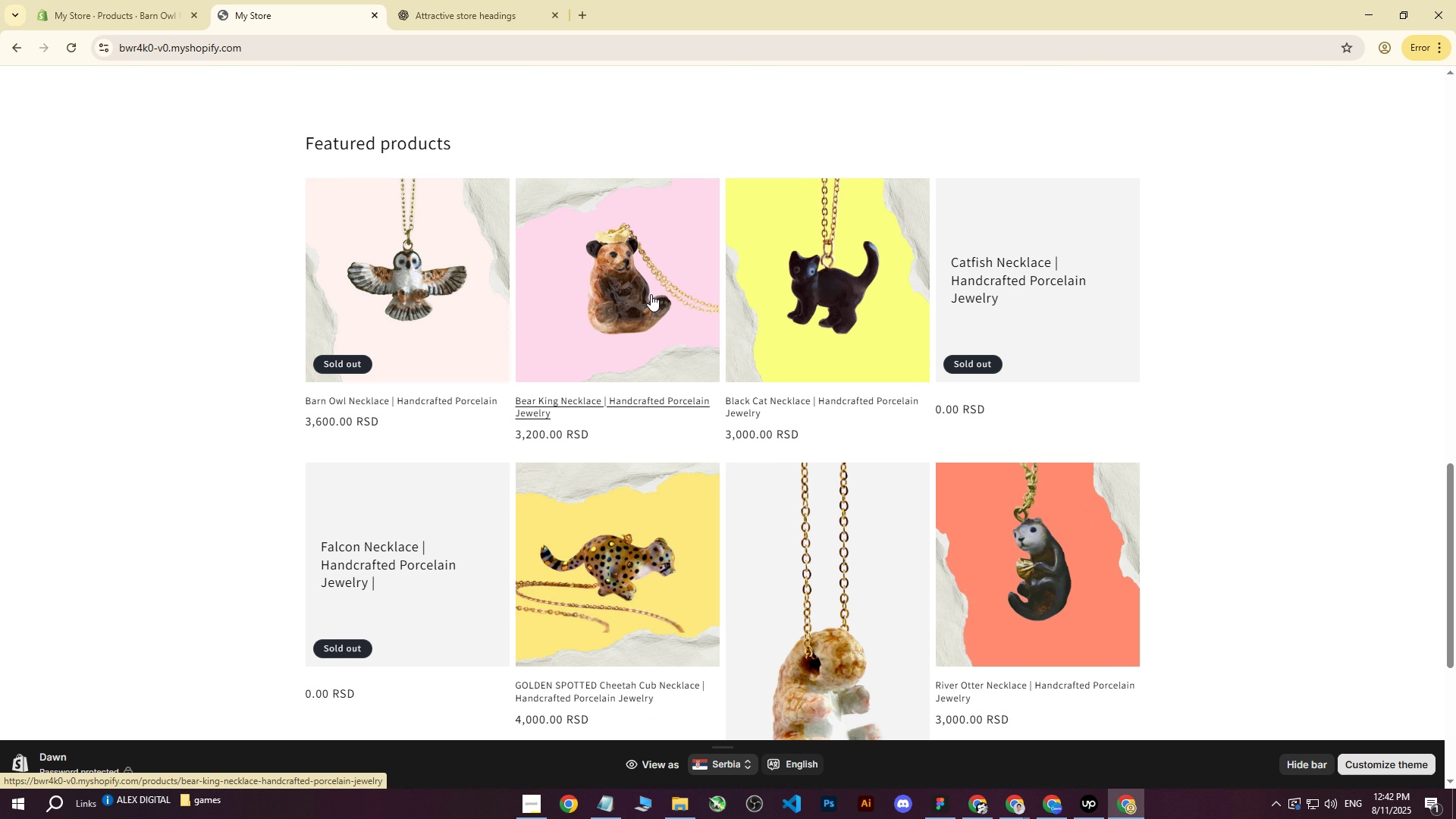 
scroll: coordinate [590, 370], scroll_direction: up, amount: 1.0
 